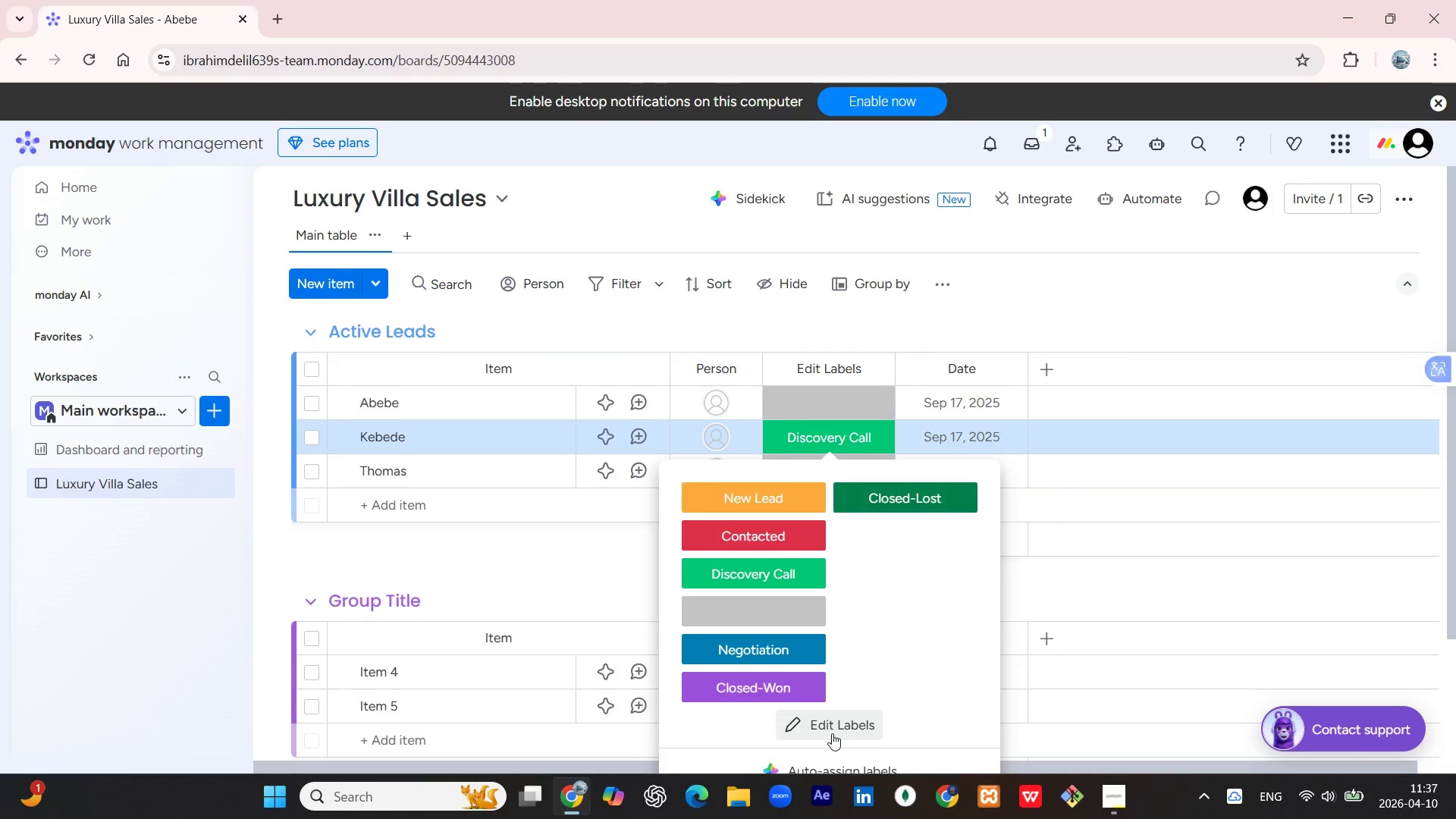 
left_click([832, 733])
 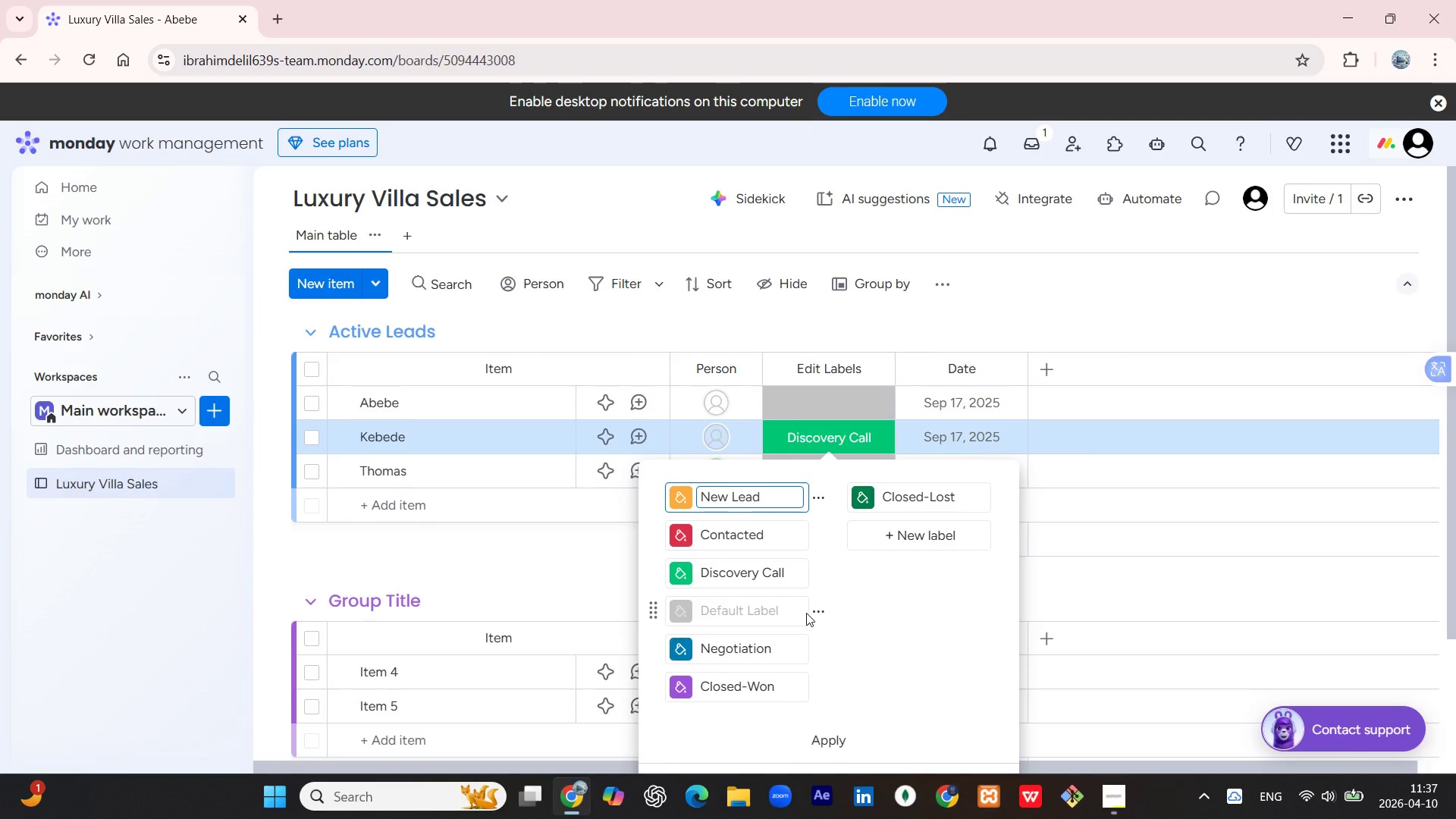 
left_click([814, 610])
 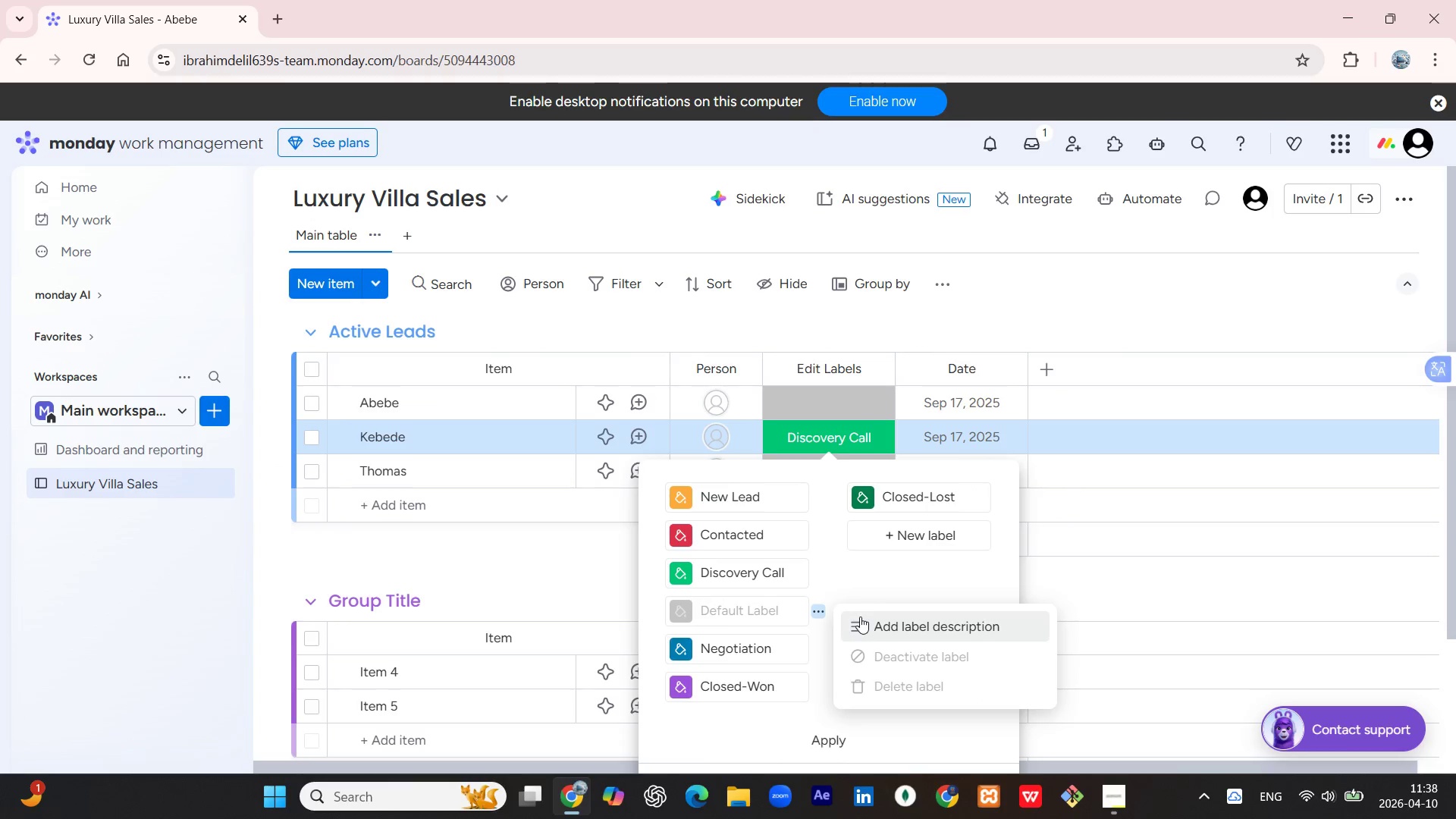 
left_click([871, 588])
 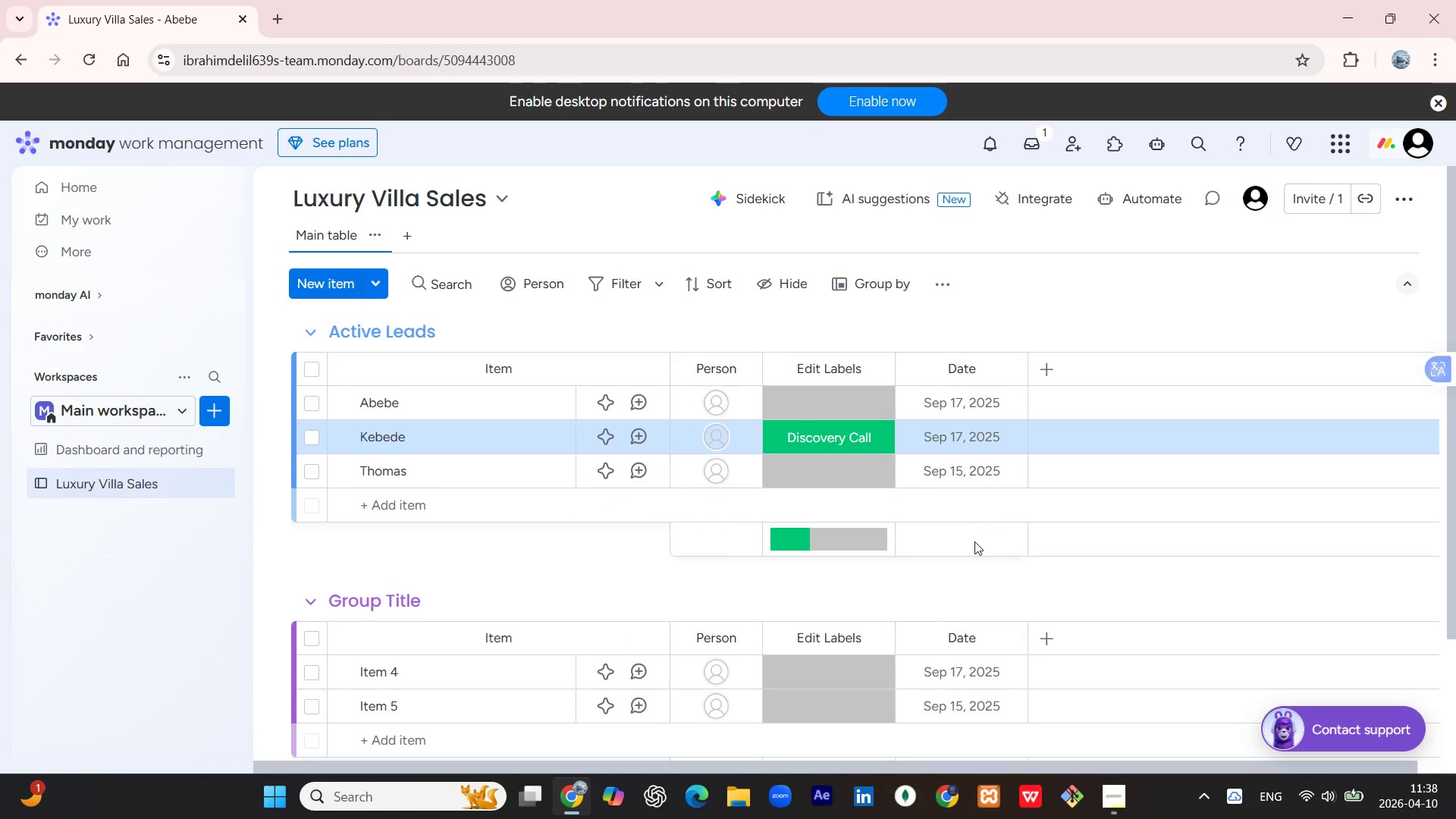 
wait(11.8)
 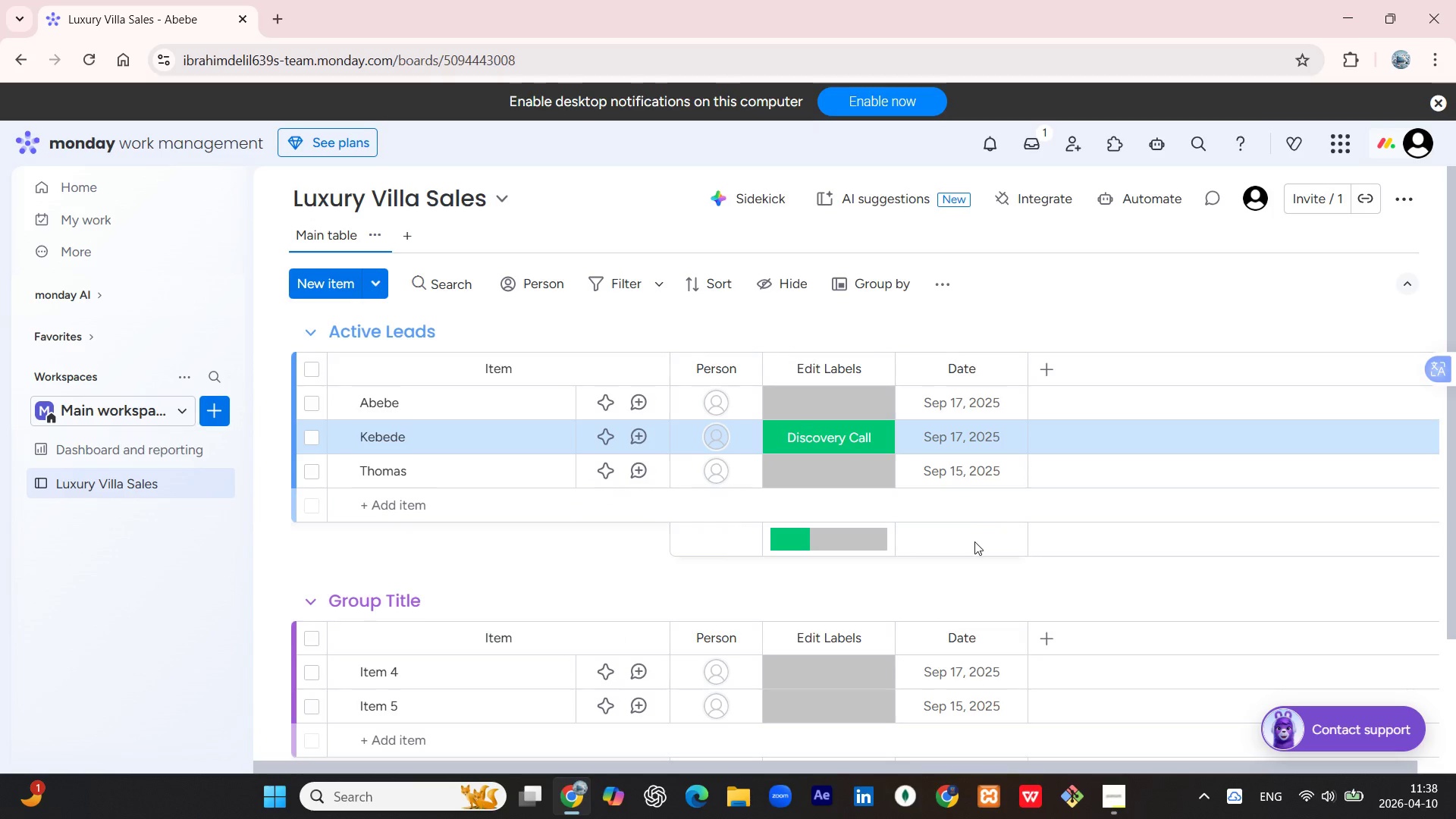 
right_click([891, 373])
 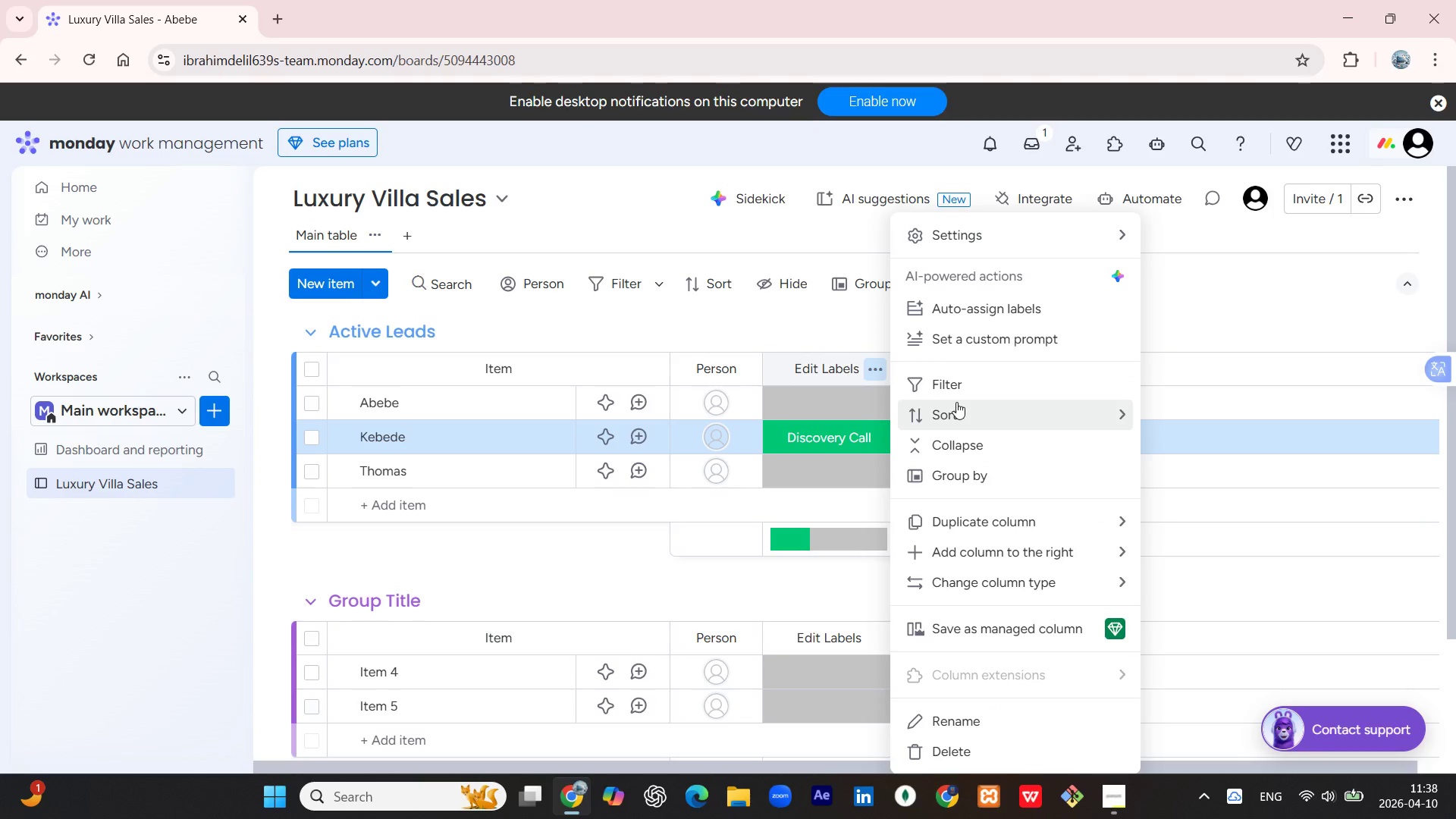 
mouse_move([977, 524])
 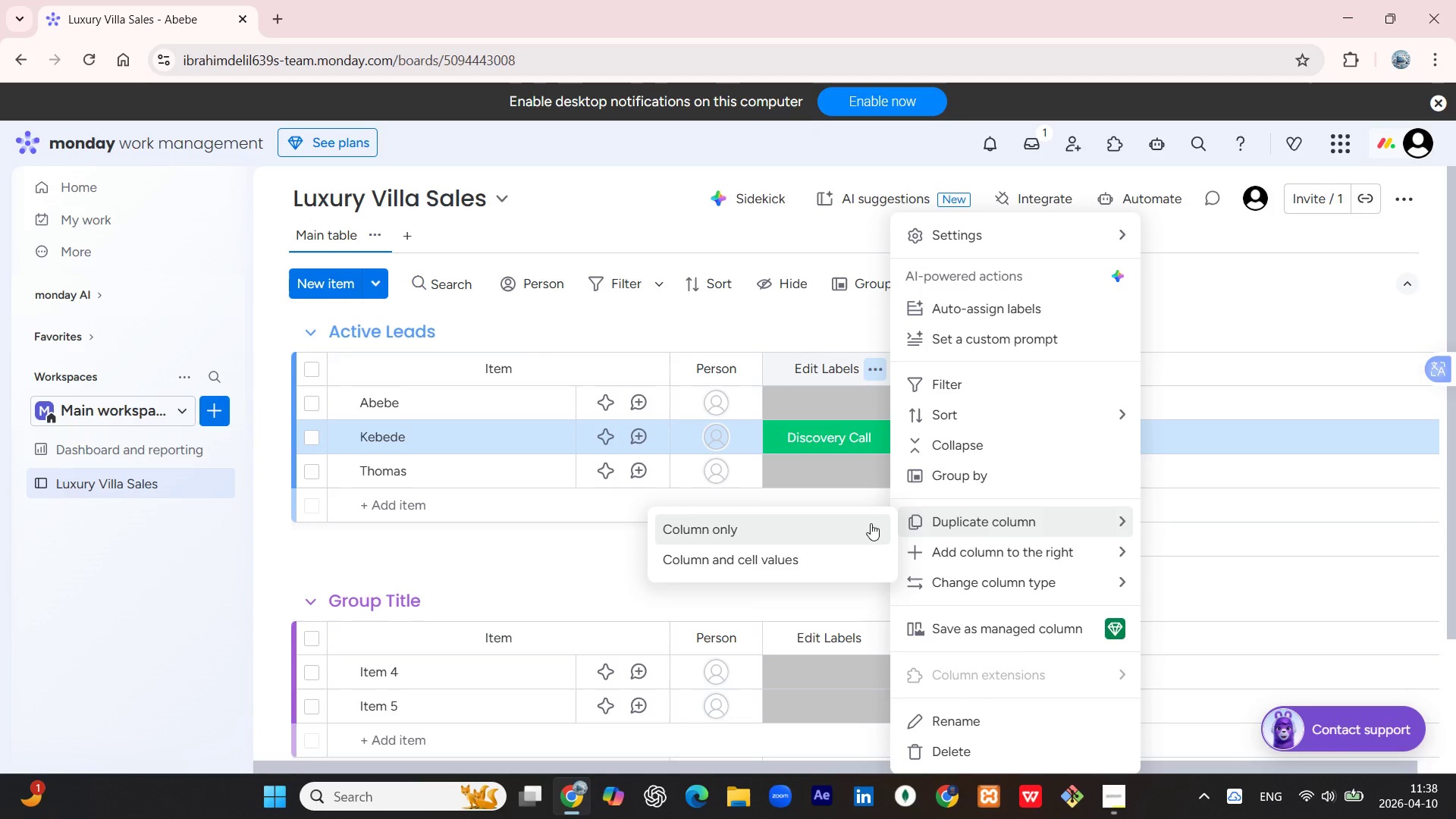 
left_click([958, 540])
 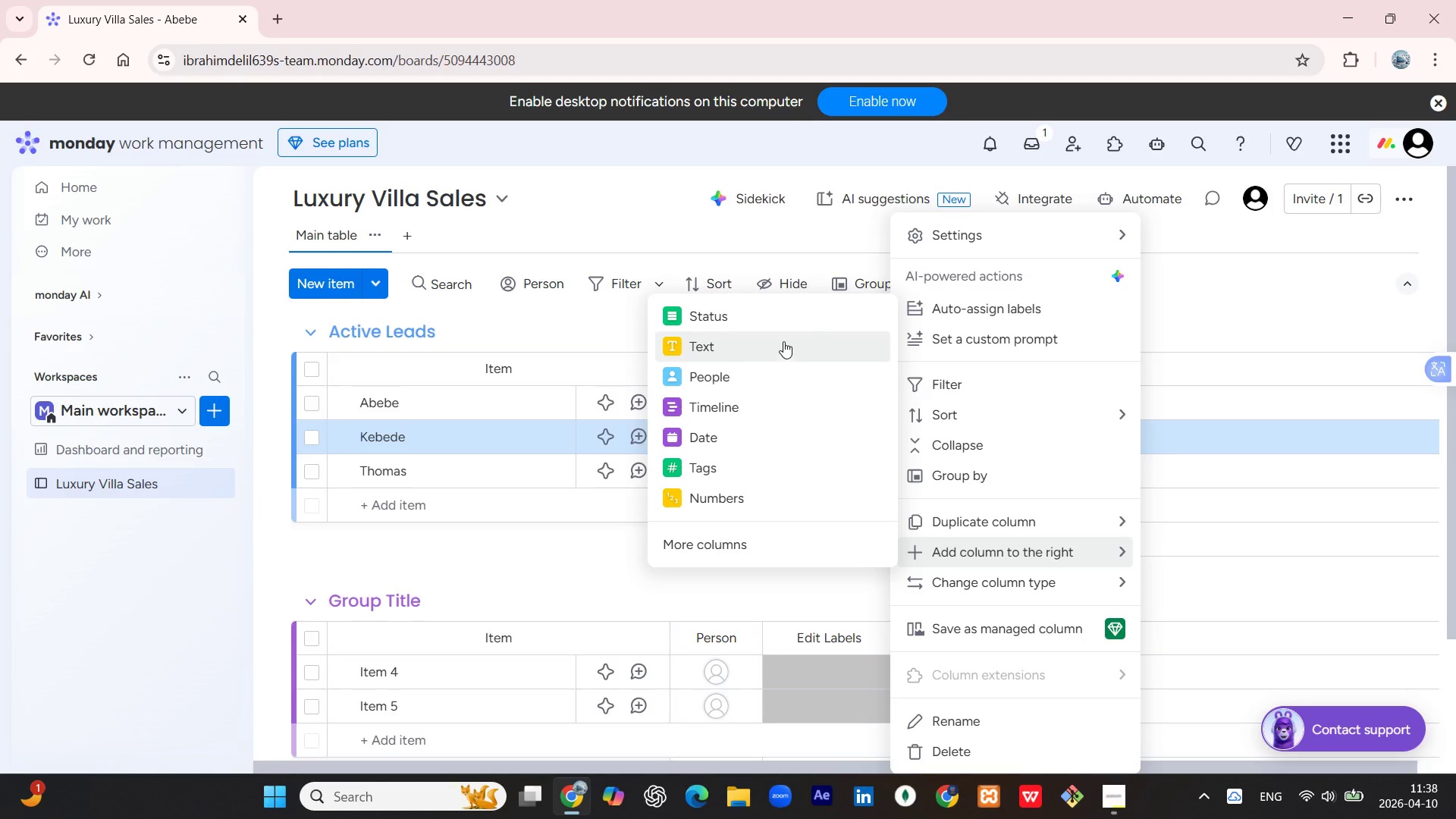 
left_click([780, 324])
 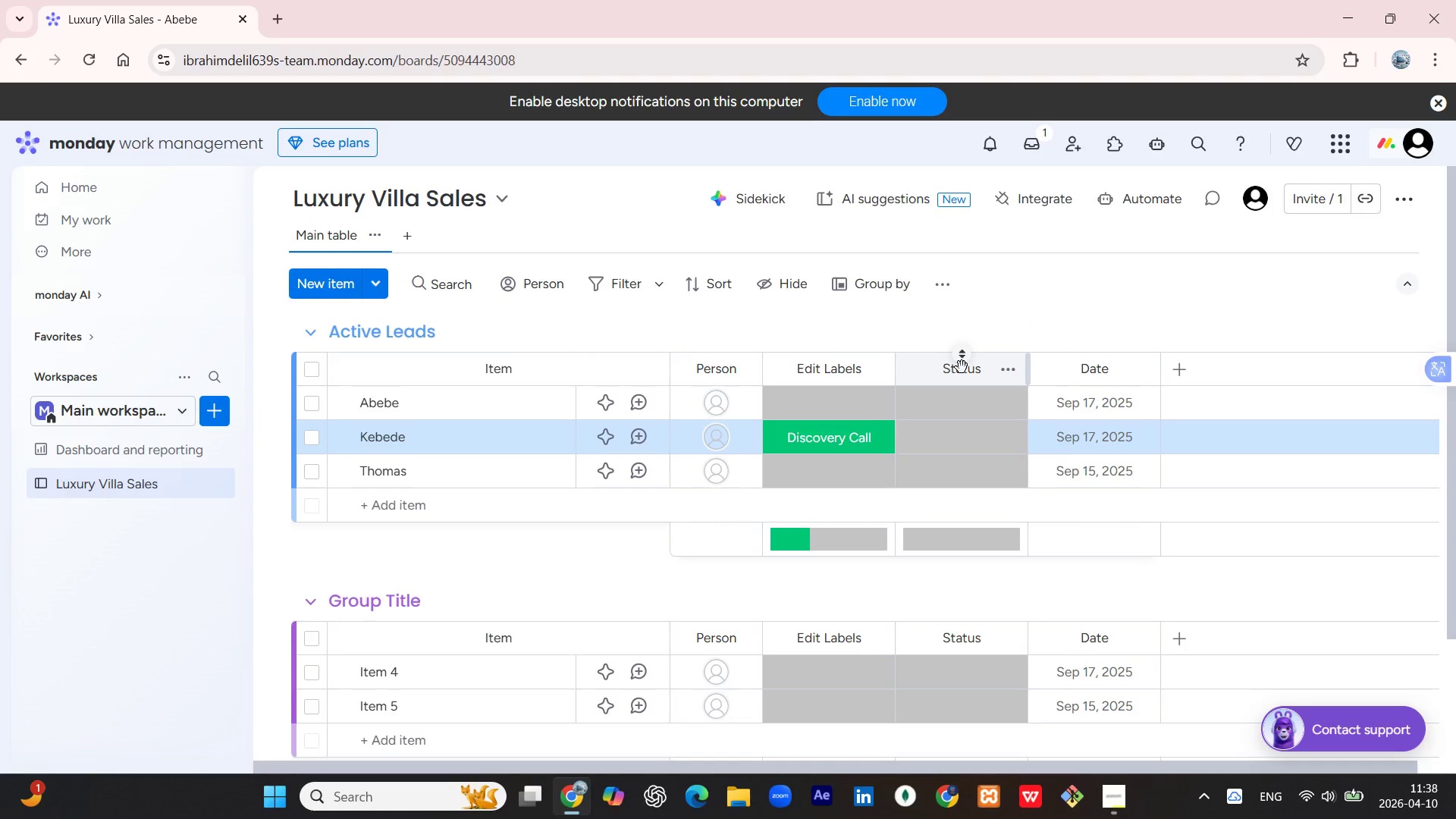 
double_click([967, 367])
 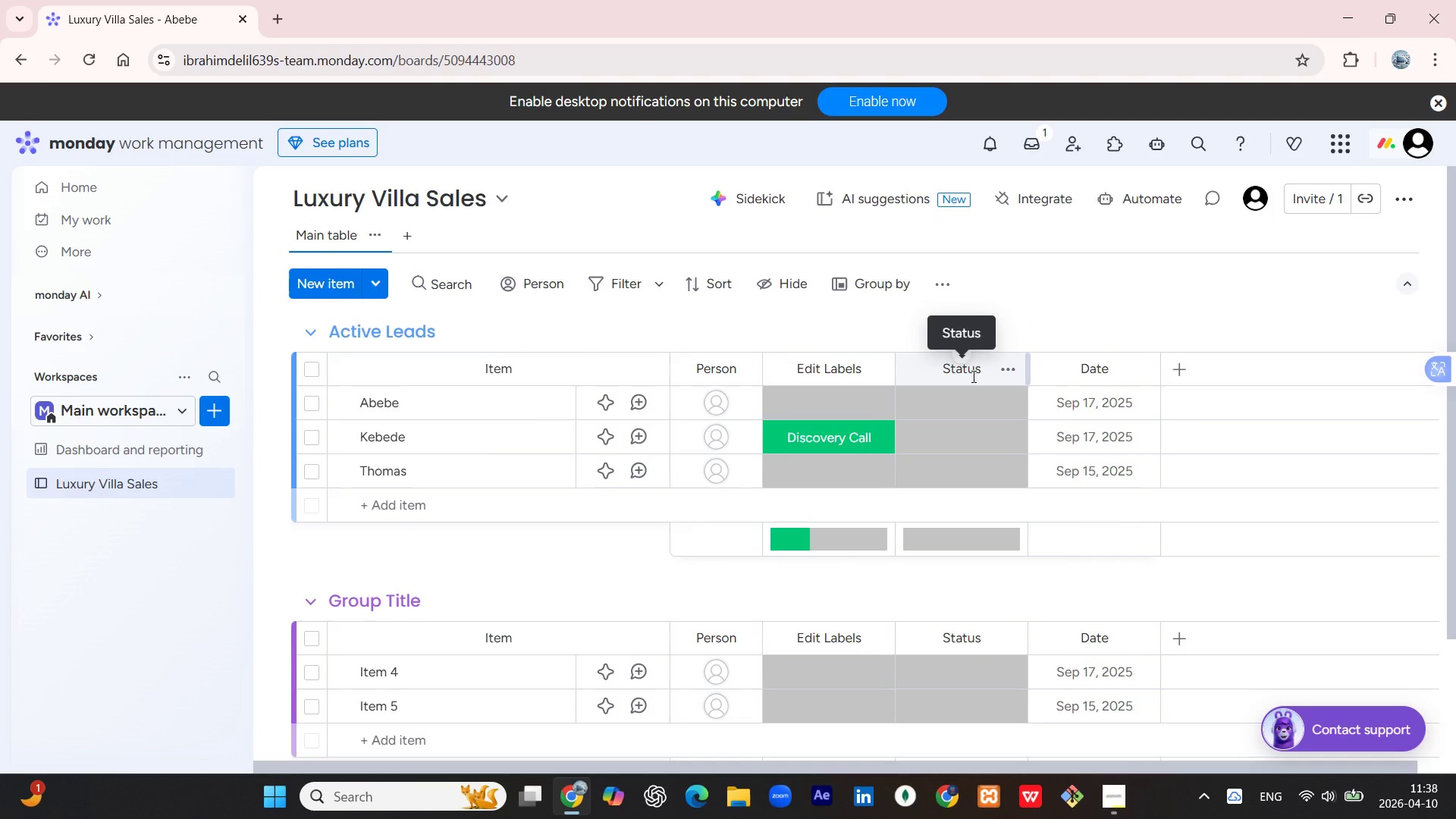 
double_click([972, 376])
 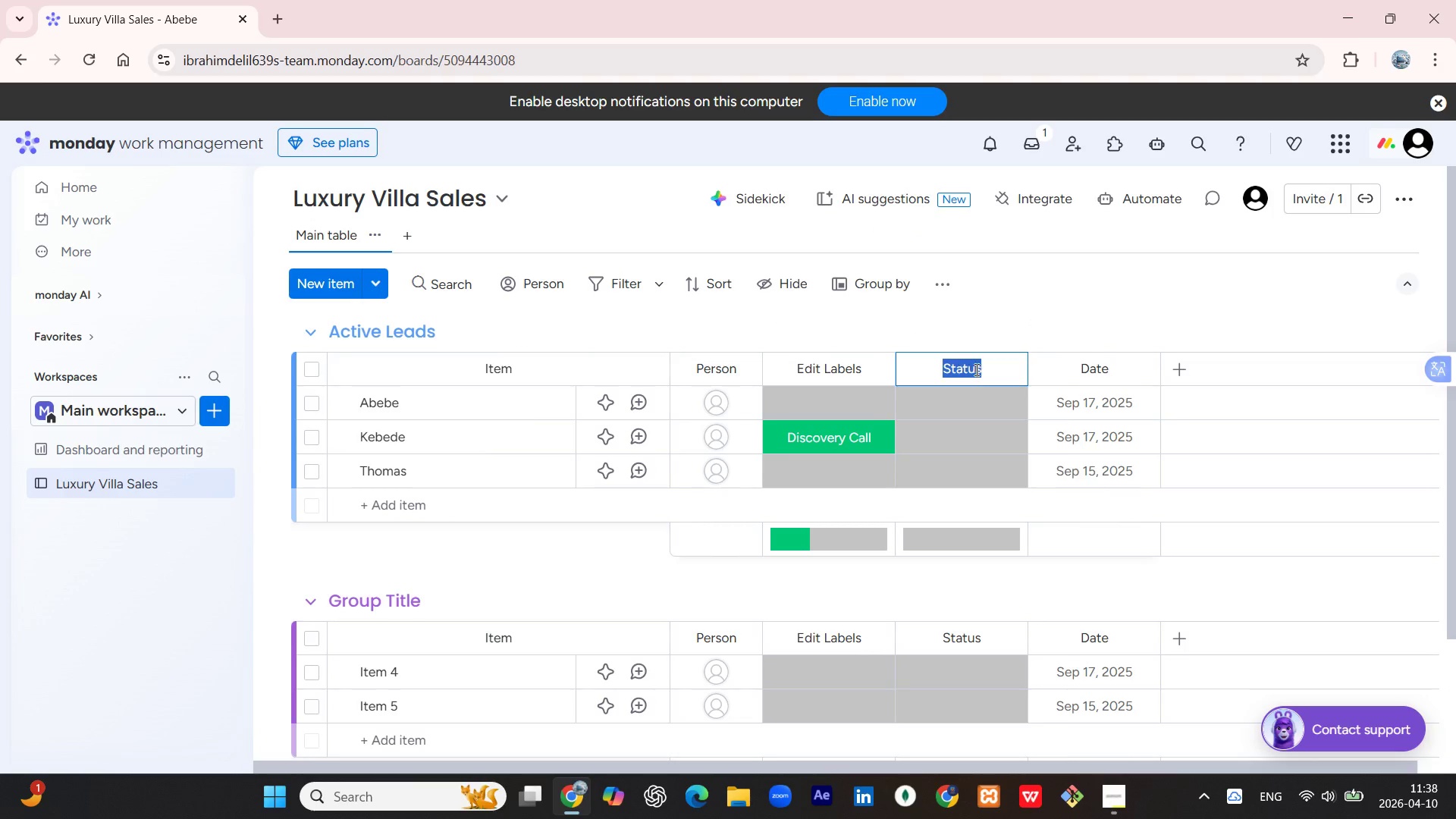 
type(Priority)
 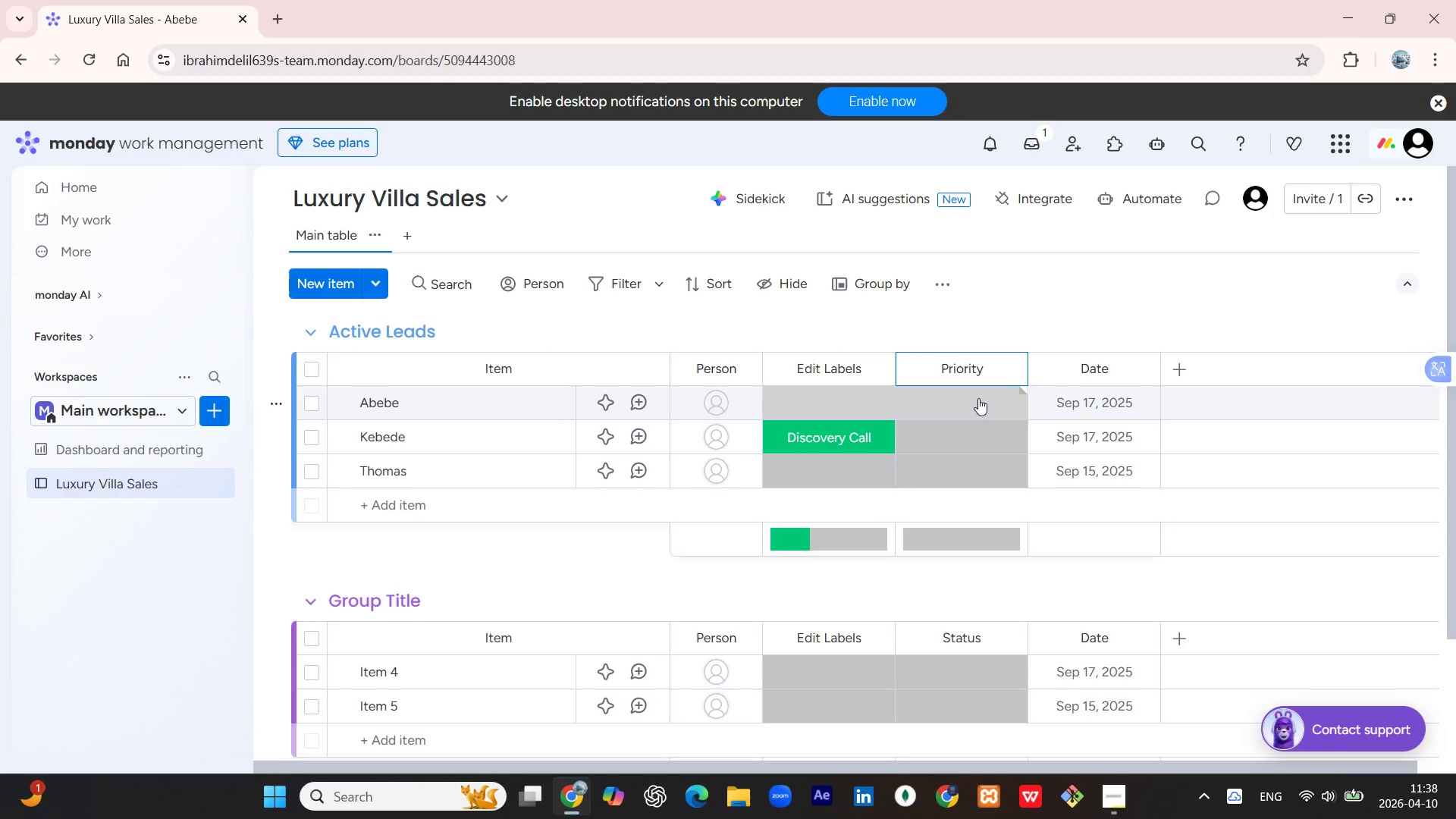 
left_click([982, 400])
 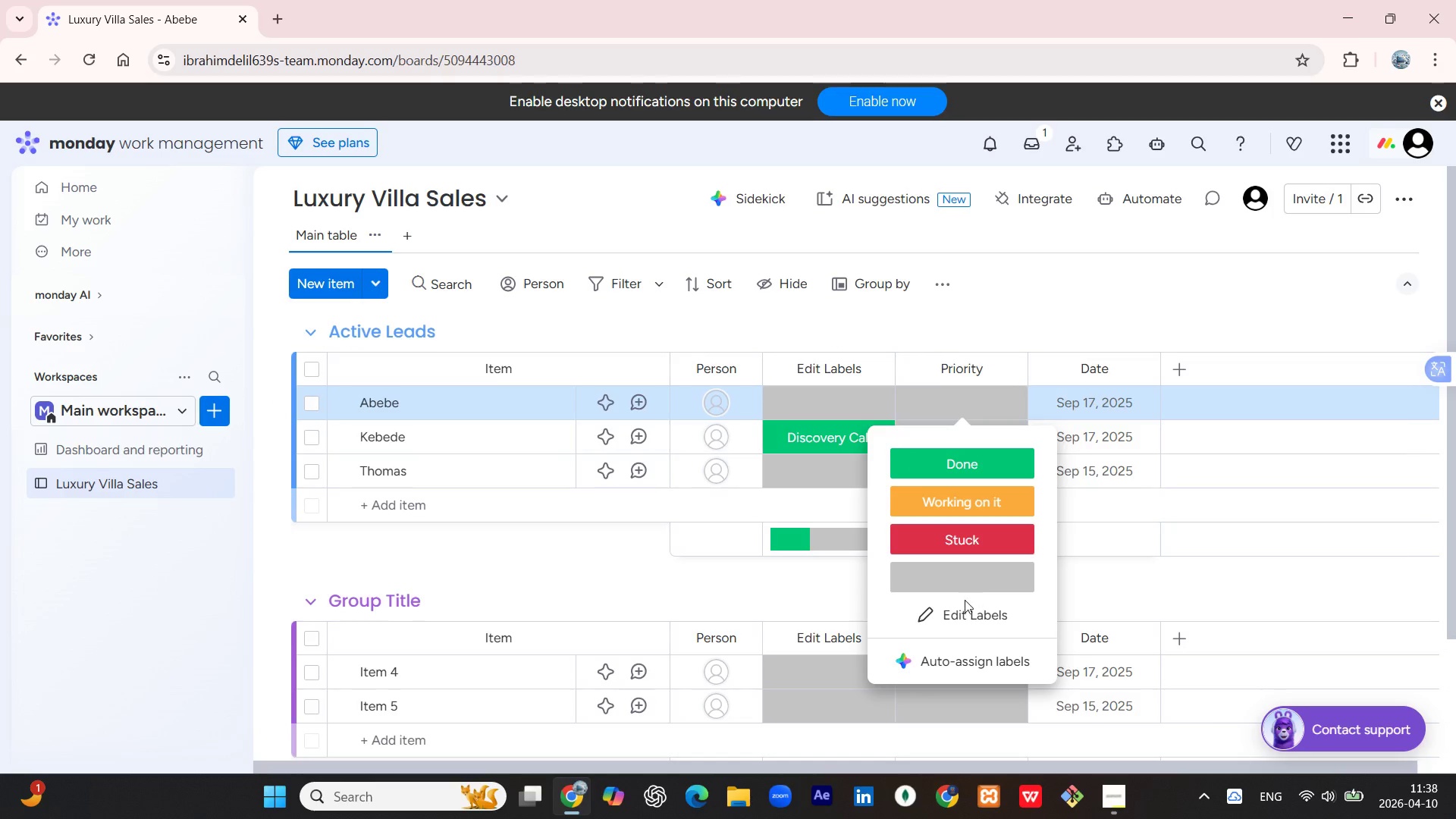 
left_click([957, 616])
 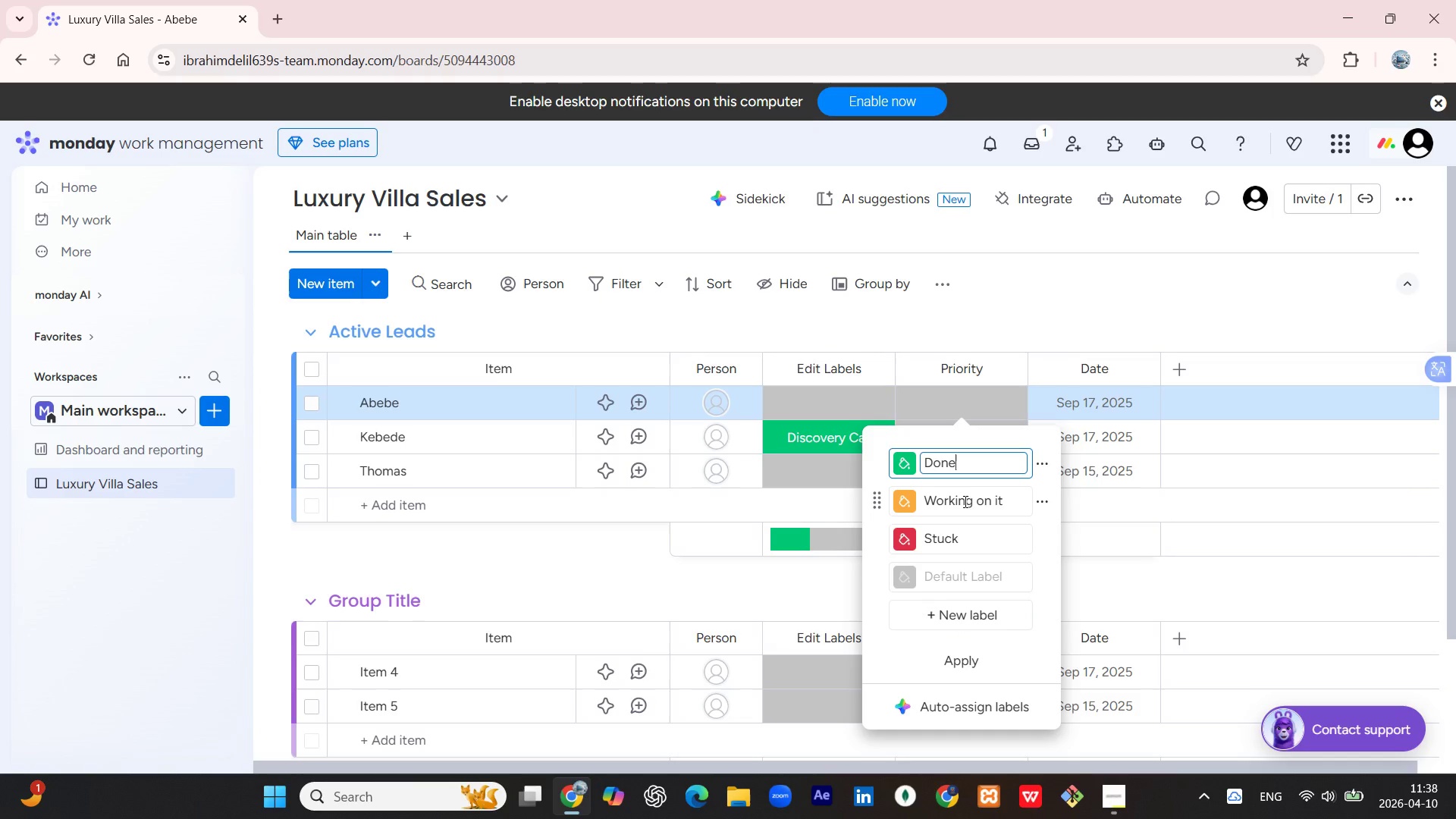 
key(Backspace)
key(Backspace)
key(Backspace)
key(Backspace)
type(High-Value)
 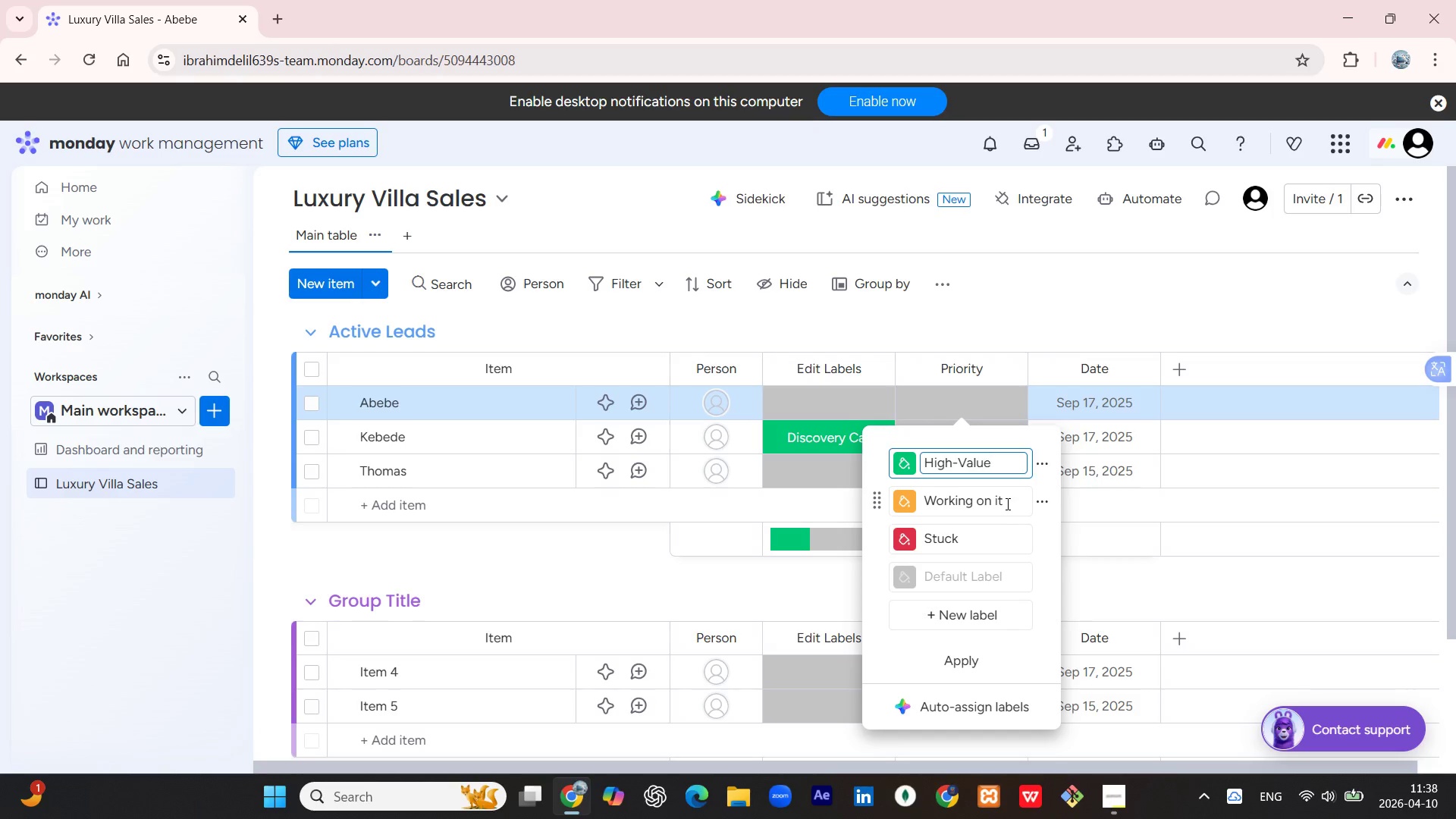 
double_click([1006, 504])
 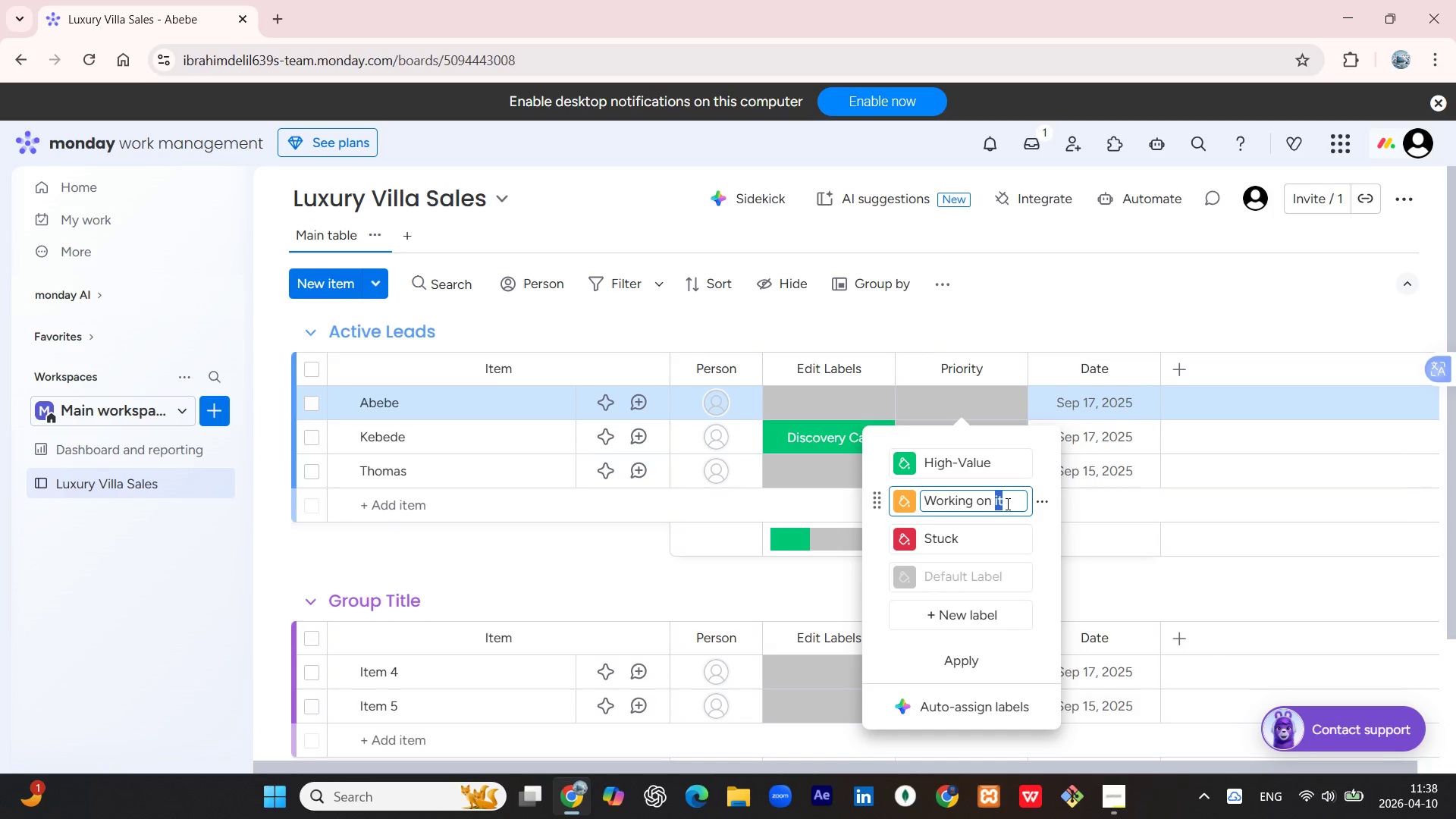 
left_click([1006, 504])
 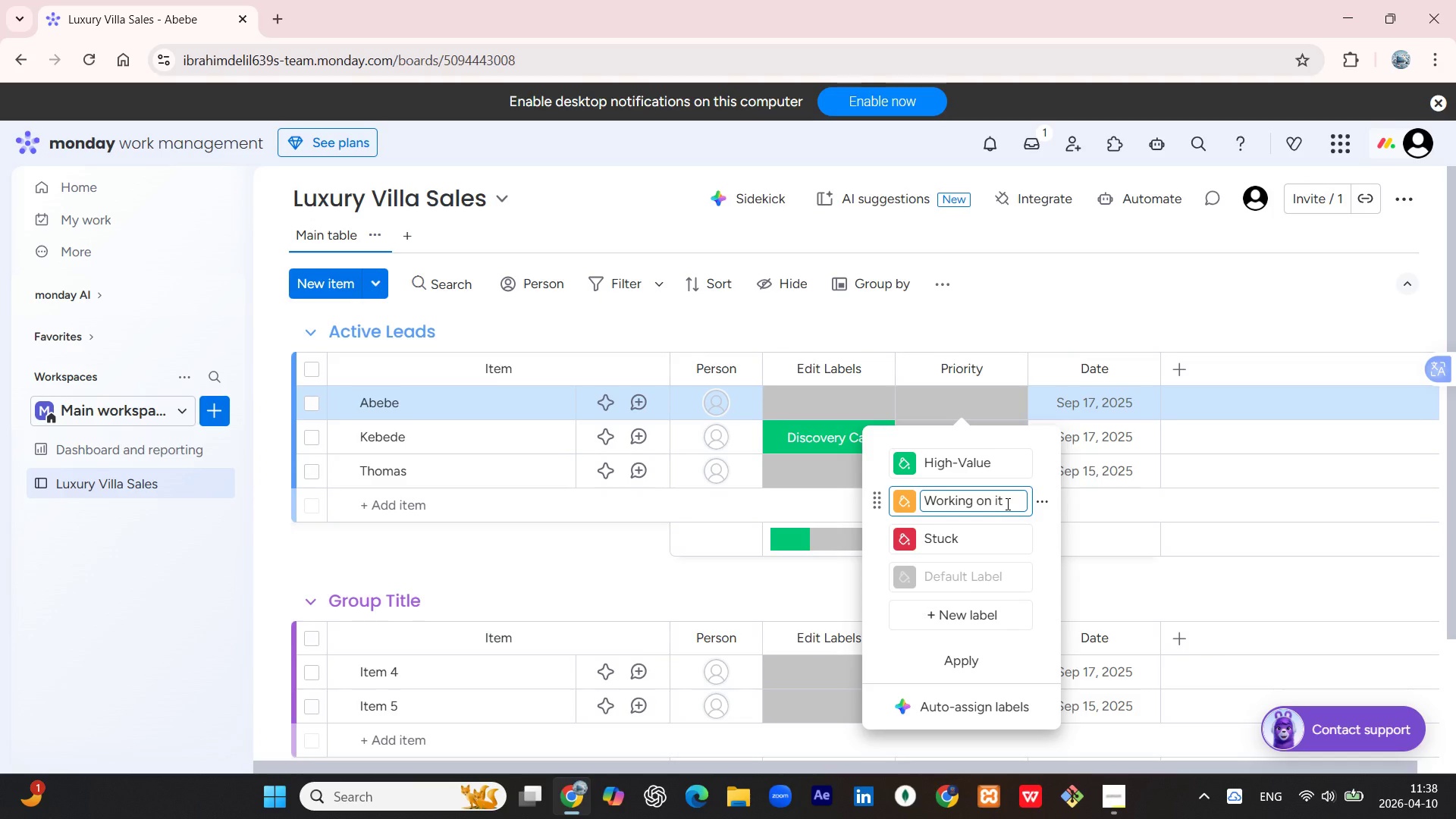 
key(Backspace)
key(Backspace)
key(Backspace)
key(Backspace)
key(Backspace)
key(Backspace)
key(Backspace)
key(Backspace)
key(Backspace)
key(Backspace)
key(Backspace)
key(Backspace)
key(Backspace)
type(Standard)
 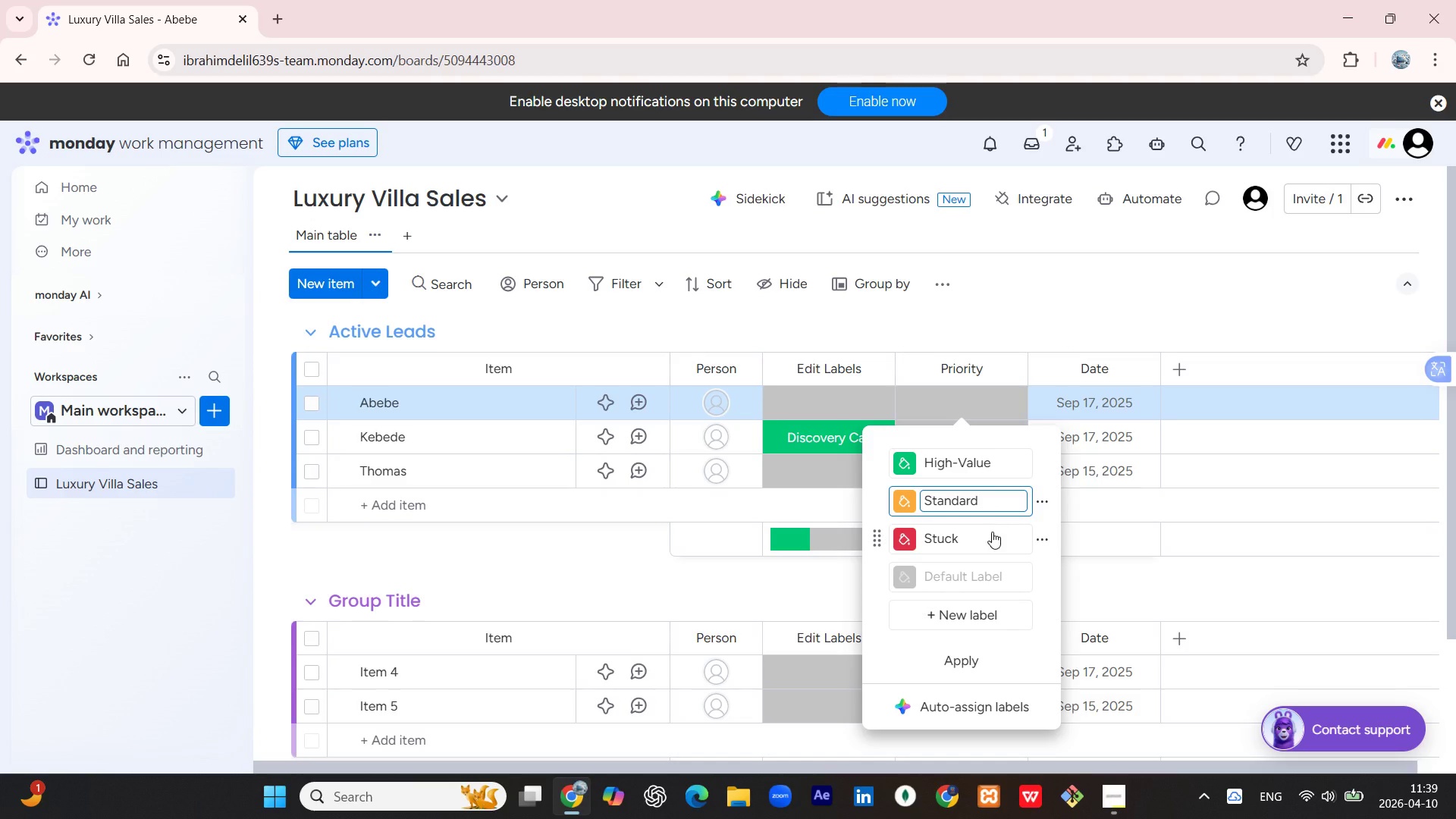 
left_click([991, 532])
 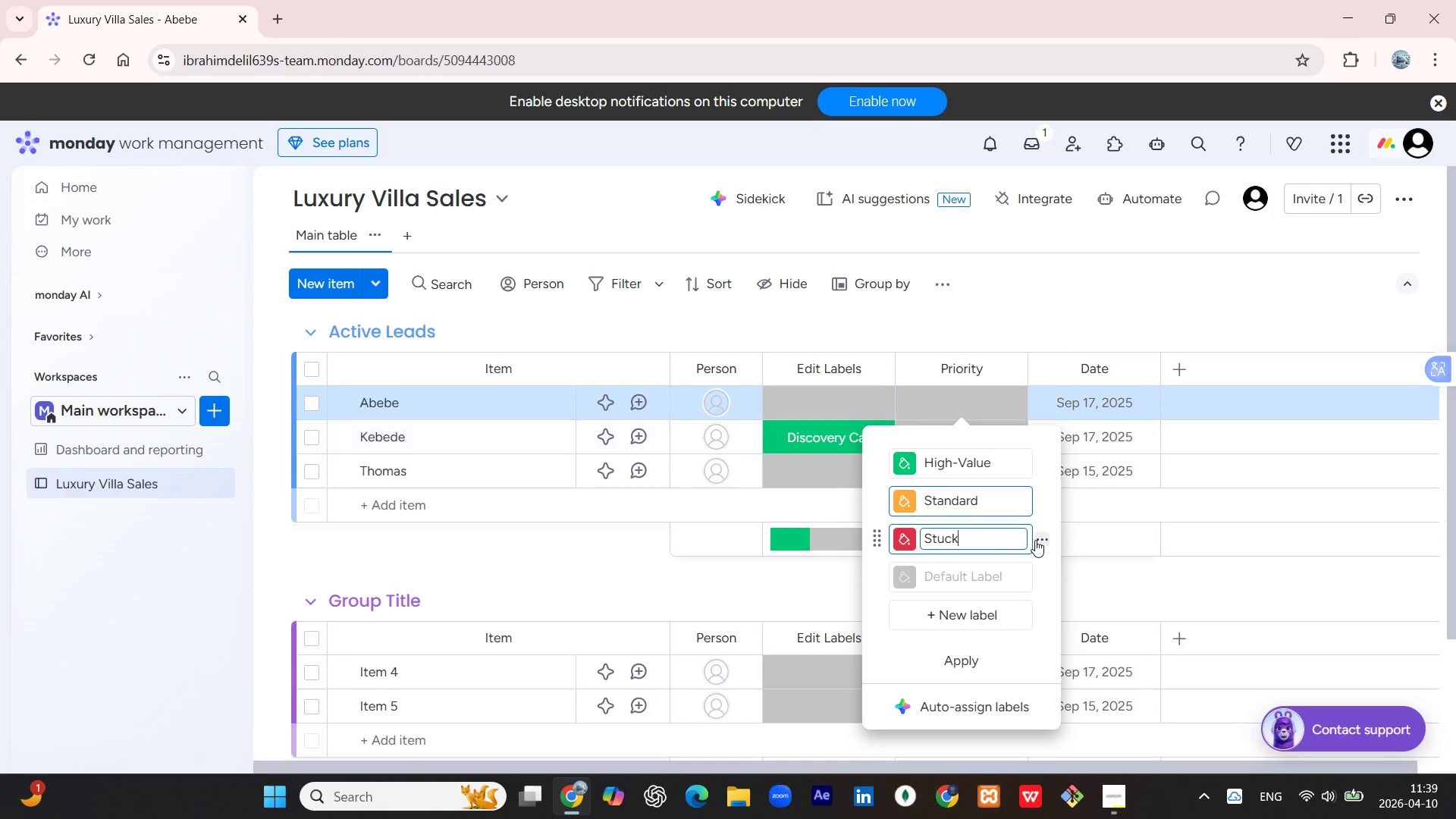 
left_click([1035, 540])
 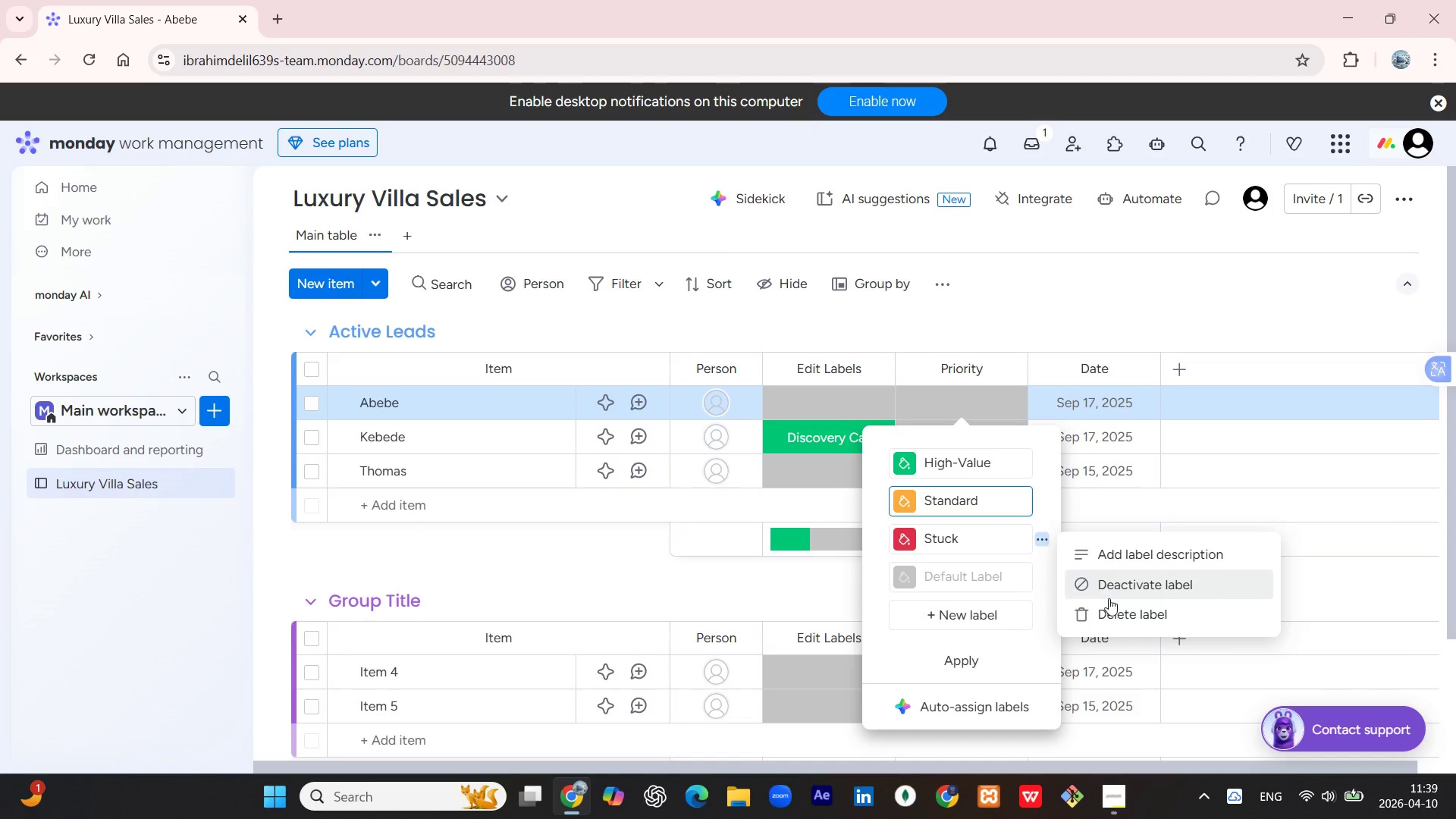 
left_click([1112, 604])
 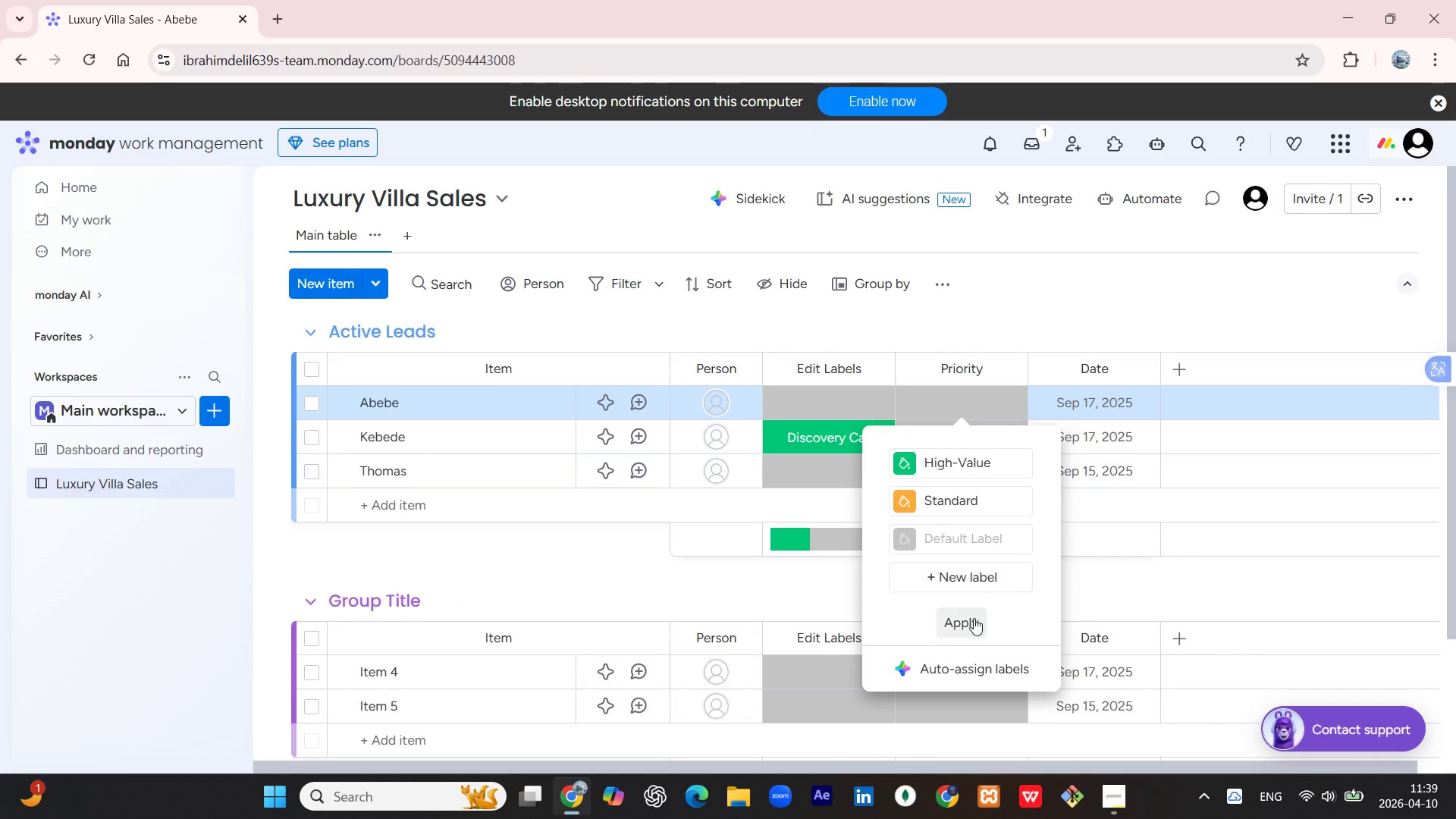 
left_click([974, 619])
 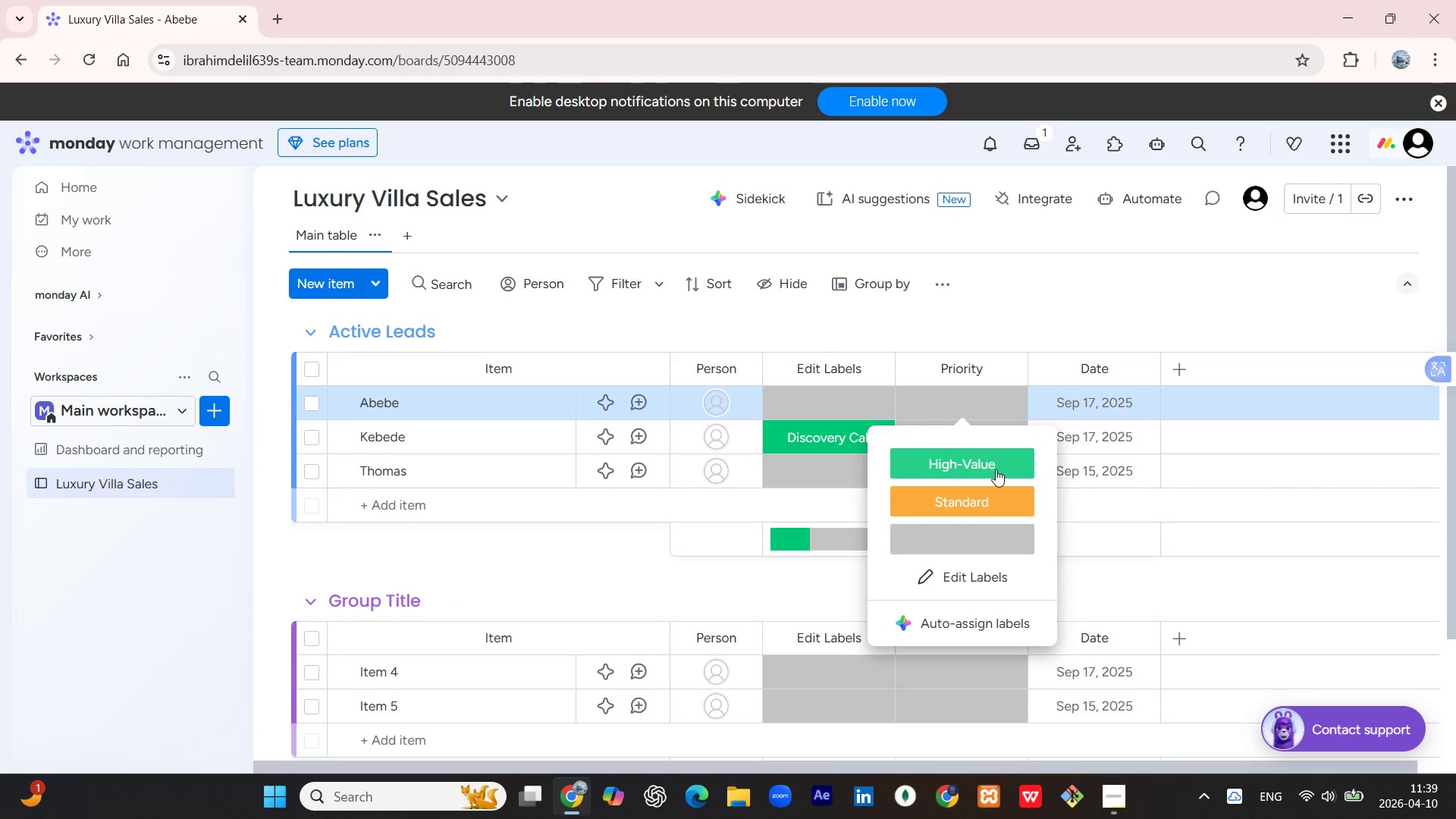 
wait(5.12)
 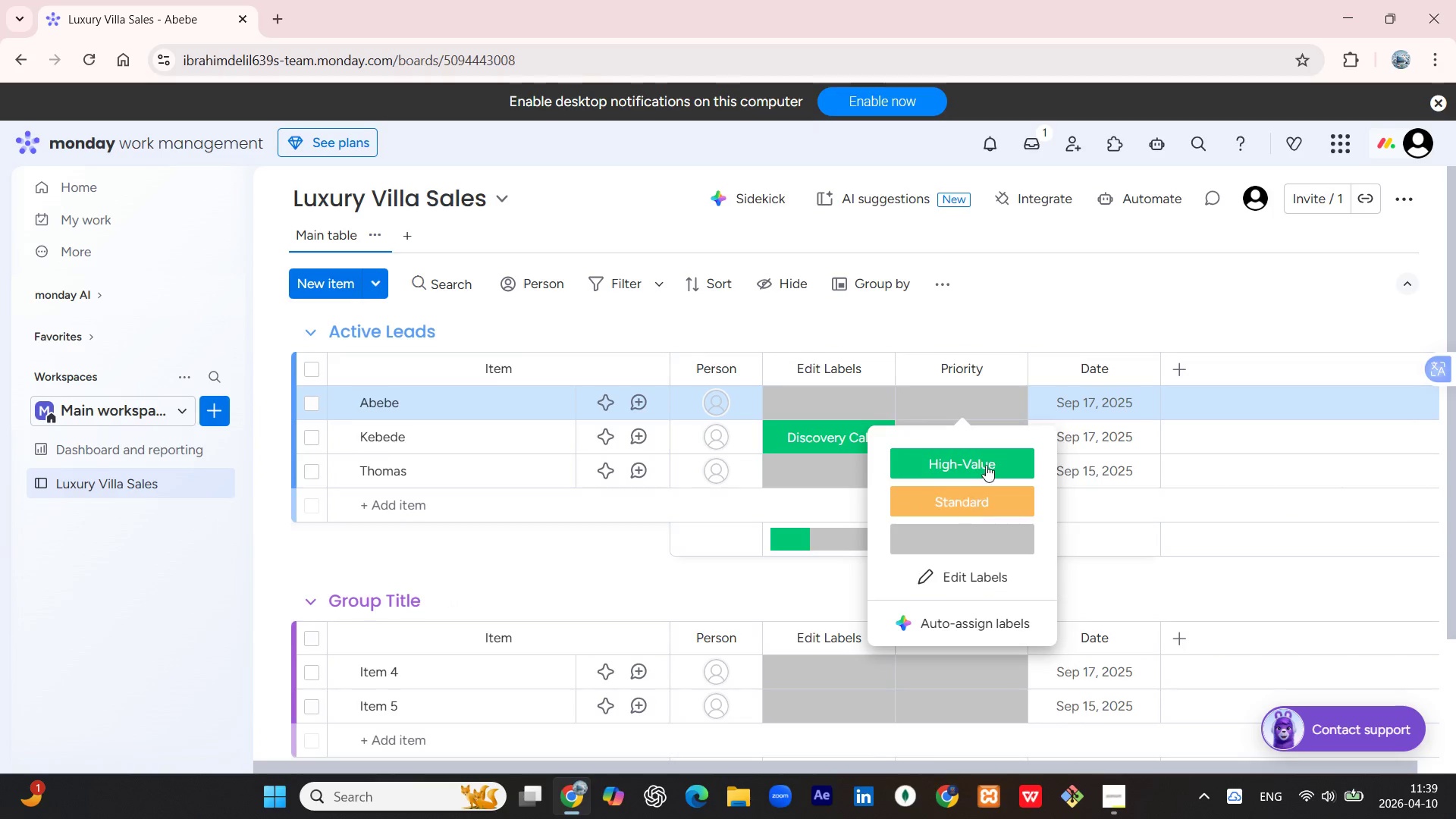 
left_click([996, 493])
 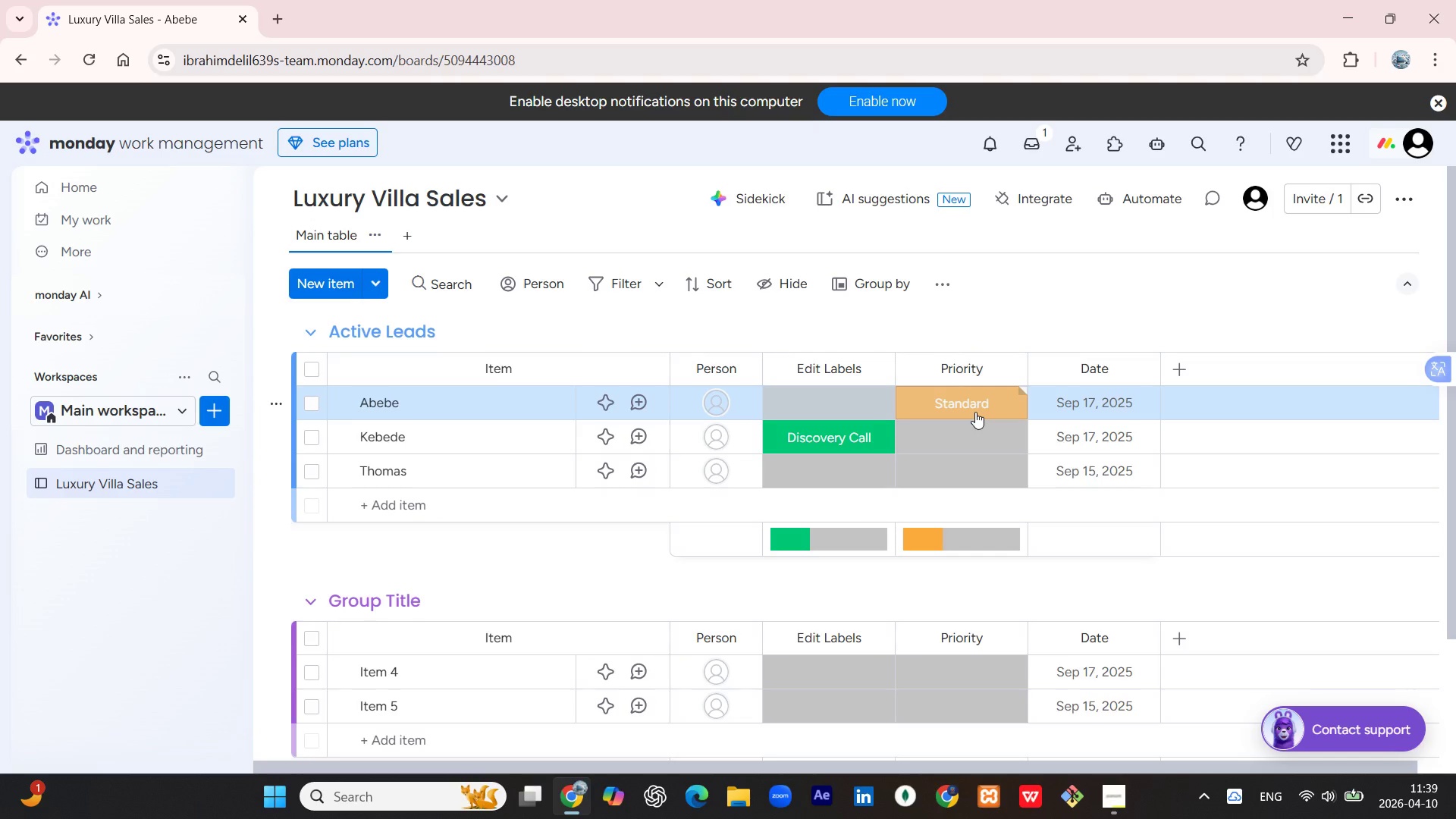 
wait(6.54)
 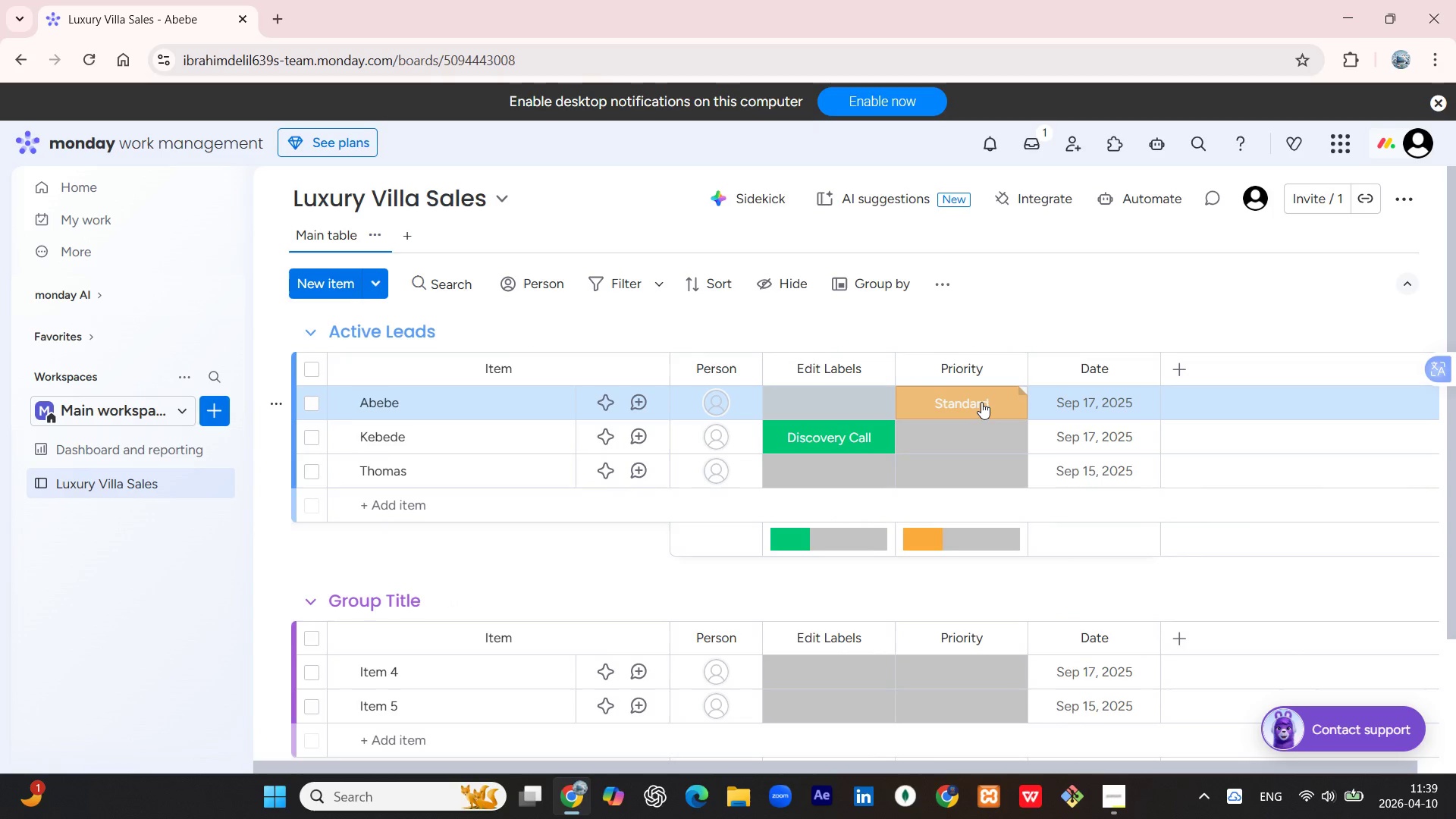 
mouse_move([1012, 383])
 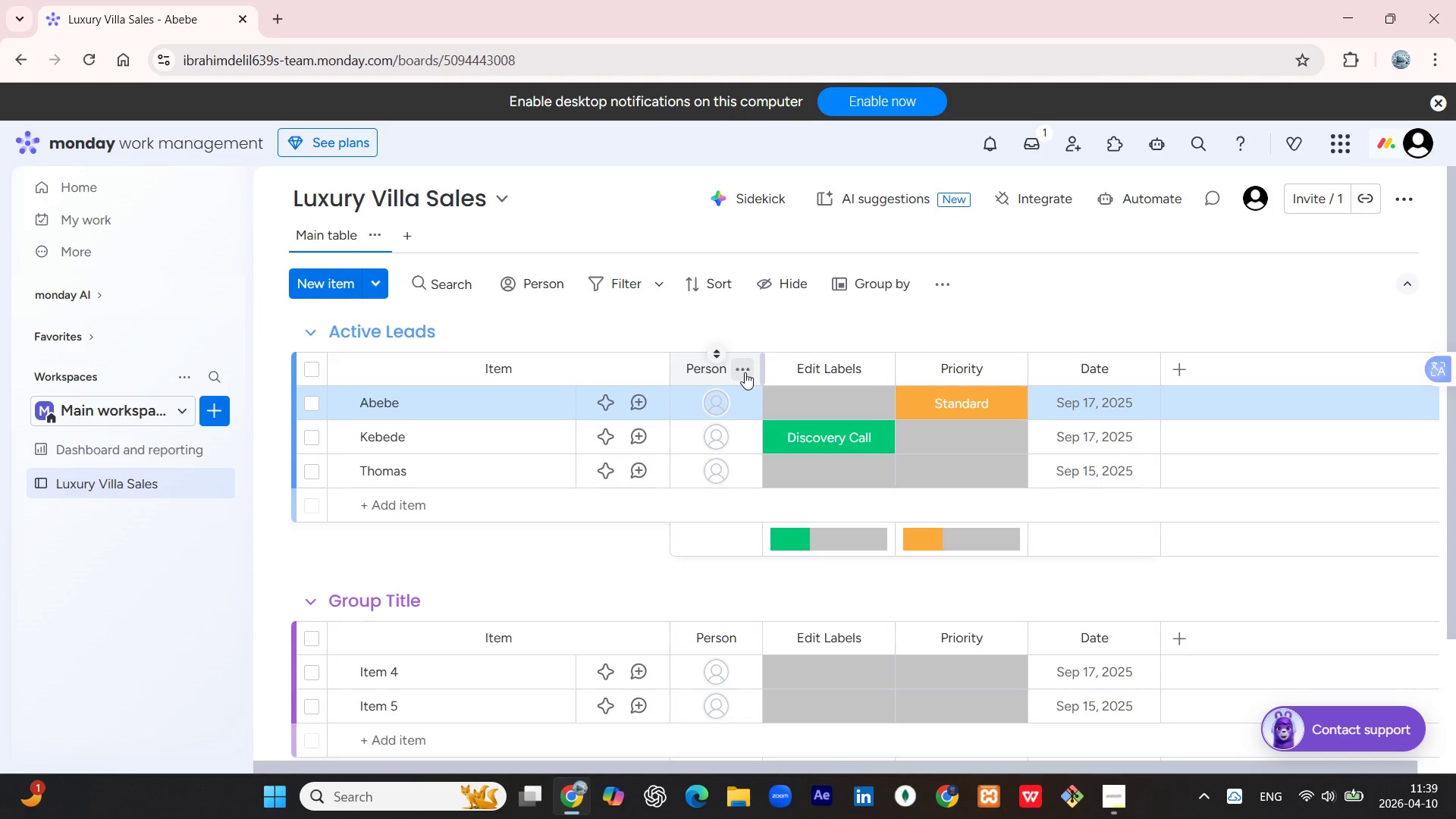 
left_click_drag(start_coordinate=[743, 368], to_coordinate=[1027, 377])
 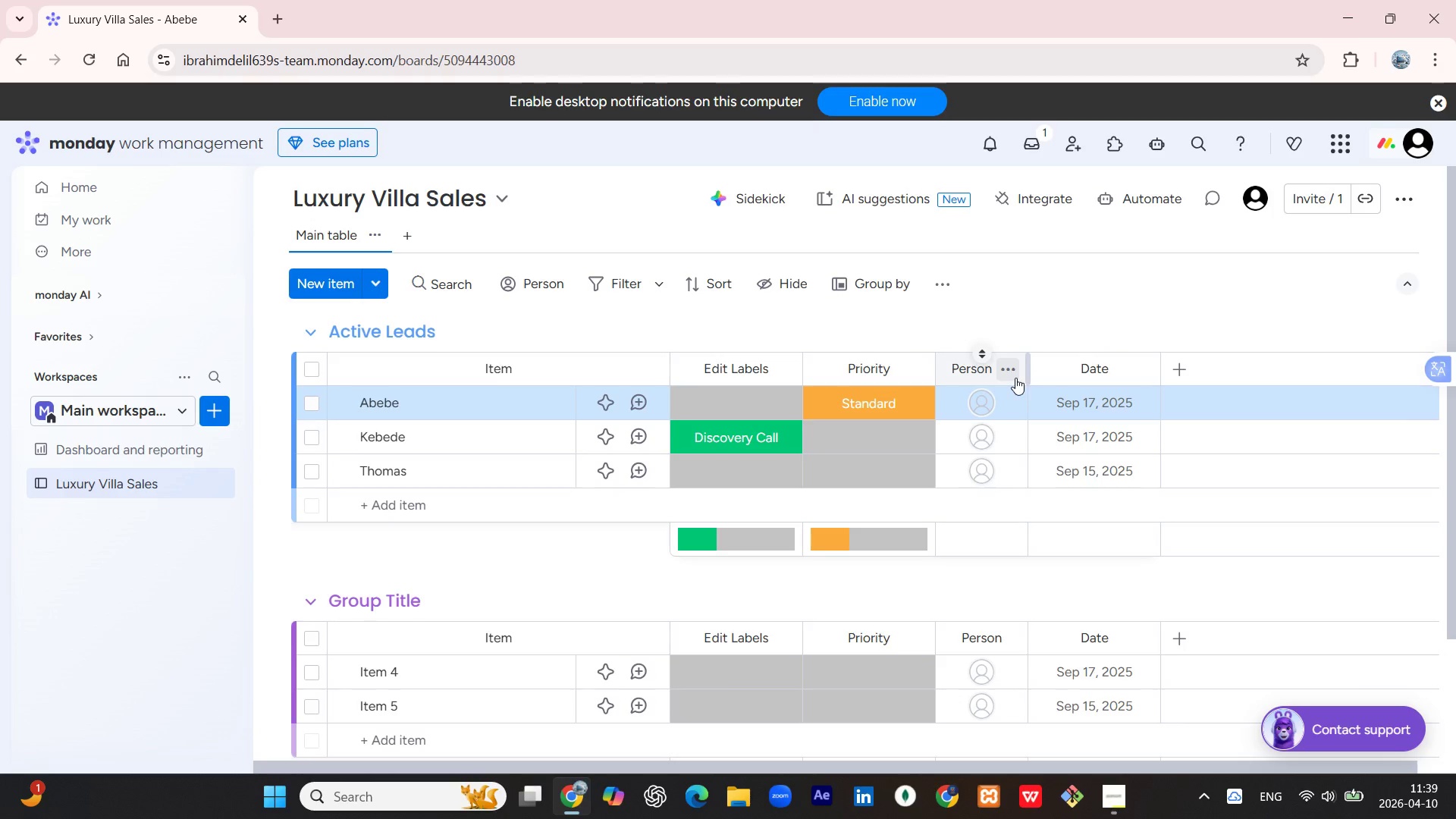 
wait(9.78)
 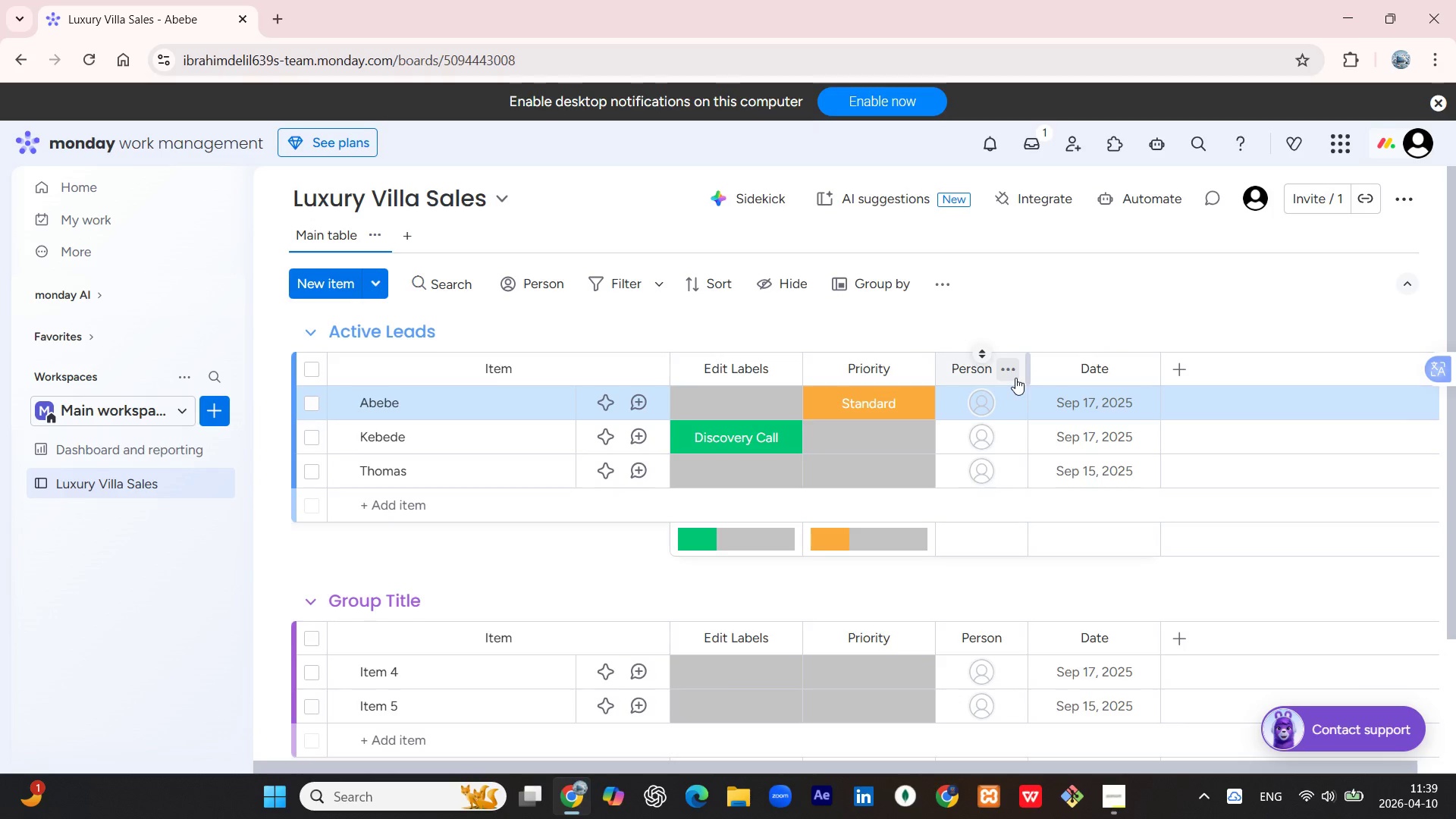 
left_click([980, 372])
 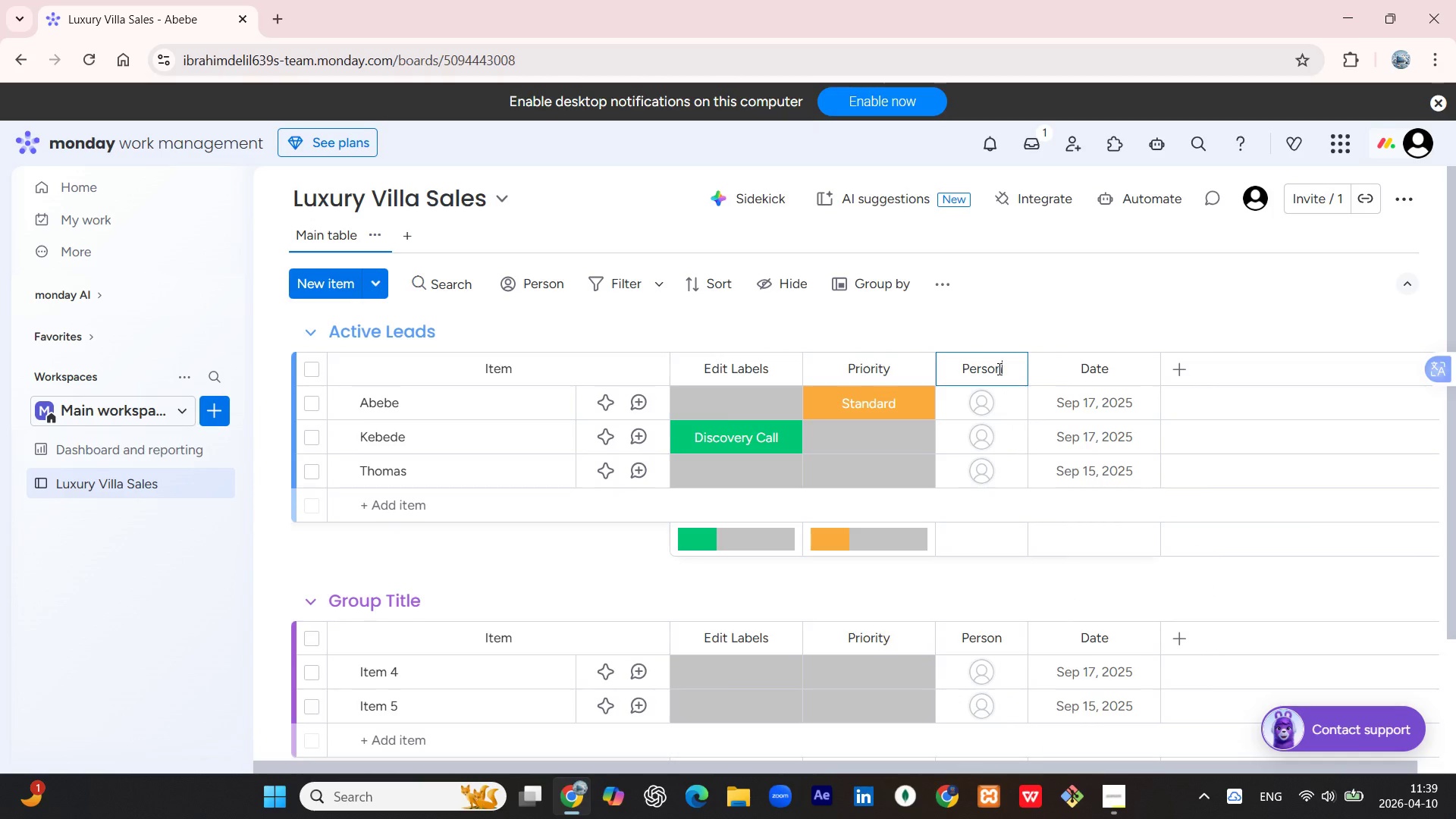 
left_click_drag(start_coordinate=[1002, 369], to_coordinate=[965, 367])
 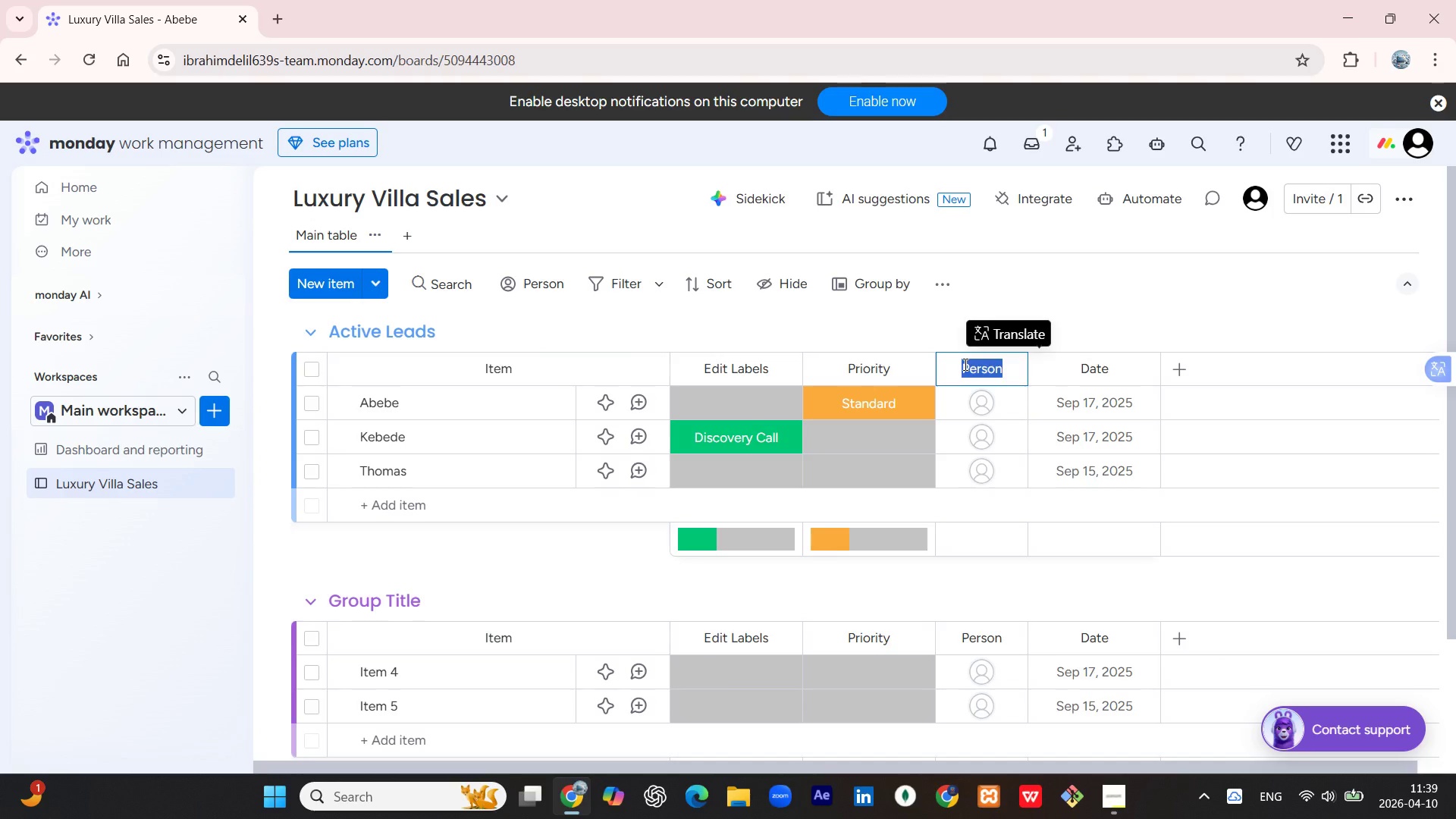 
type(Sales Rep)
 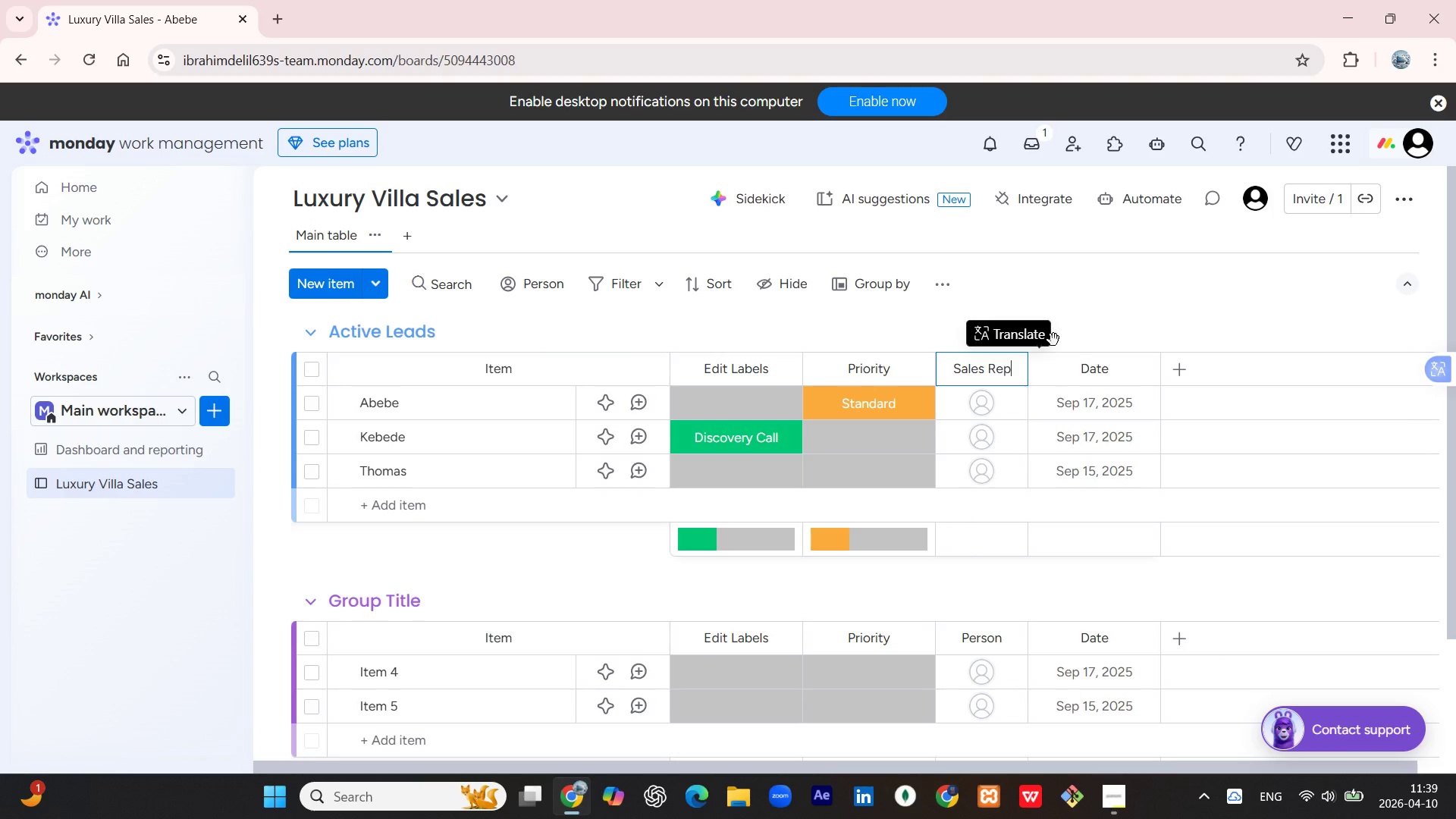 
left_click([1088, 317])
 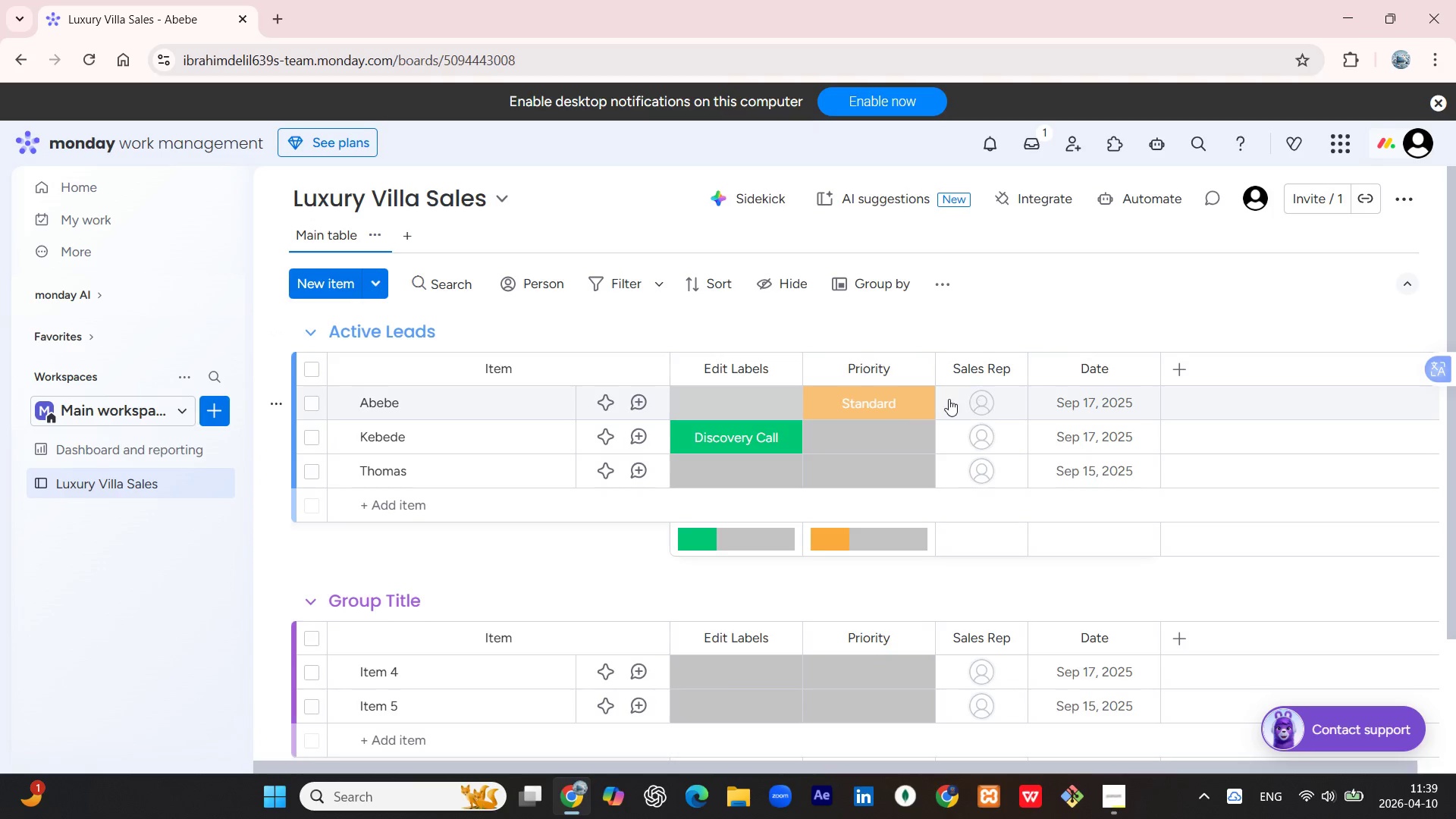 
wait(9.06)
 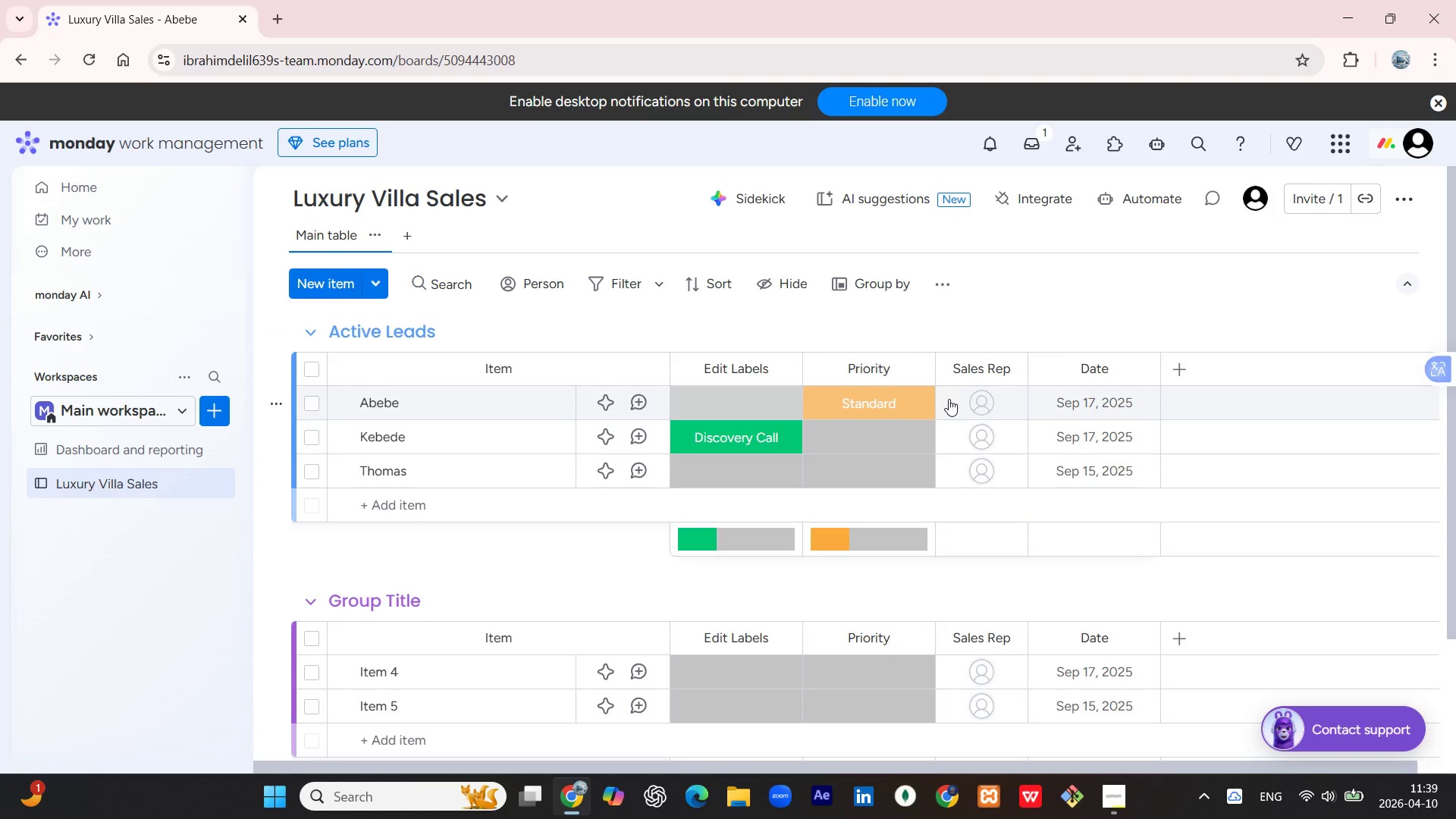 
scroll: coordinate [694, 343], scroll_direction: up, amount: 1.0
 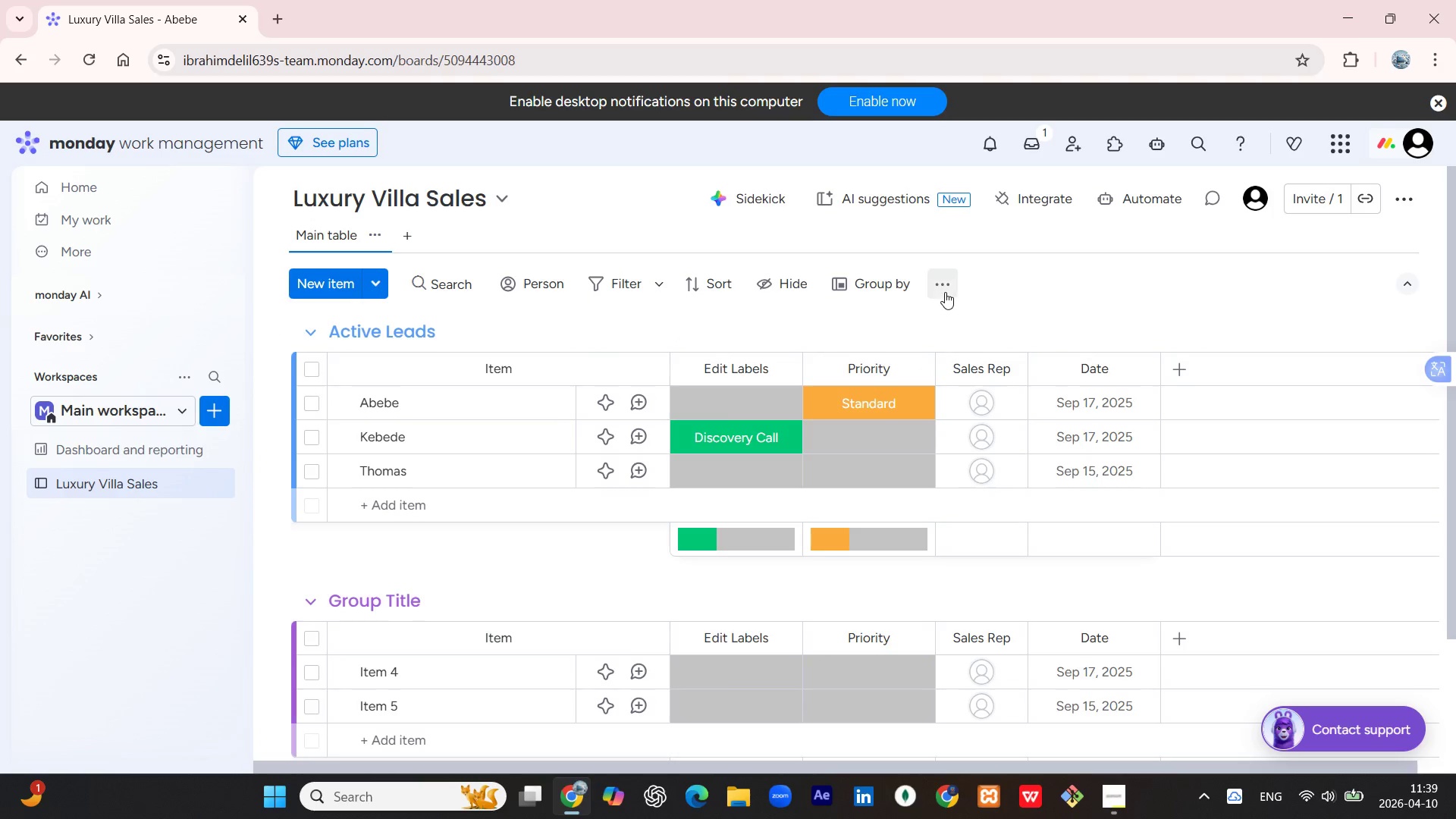 
left_click([945, 292])
 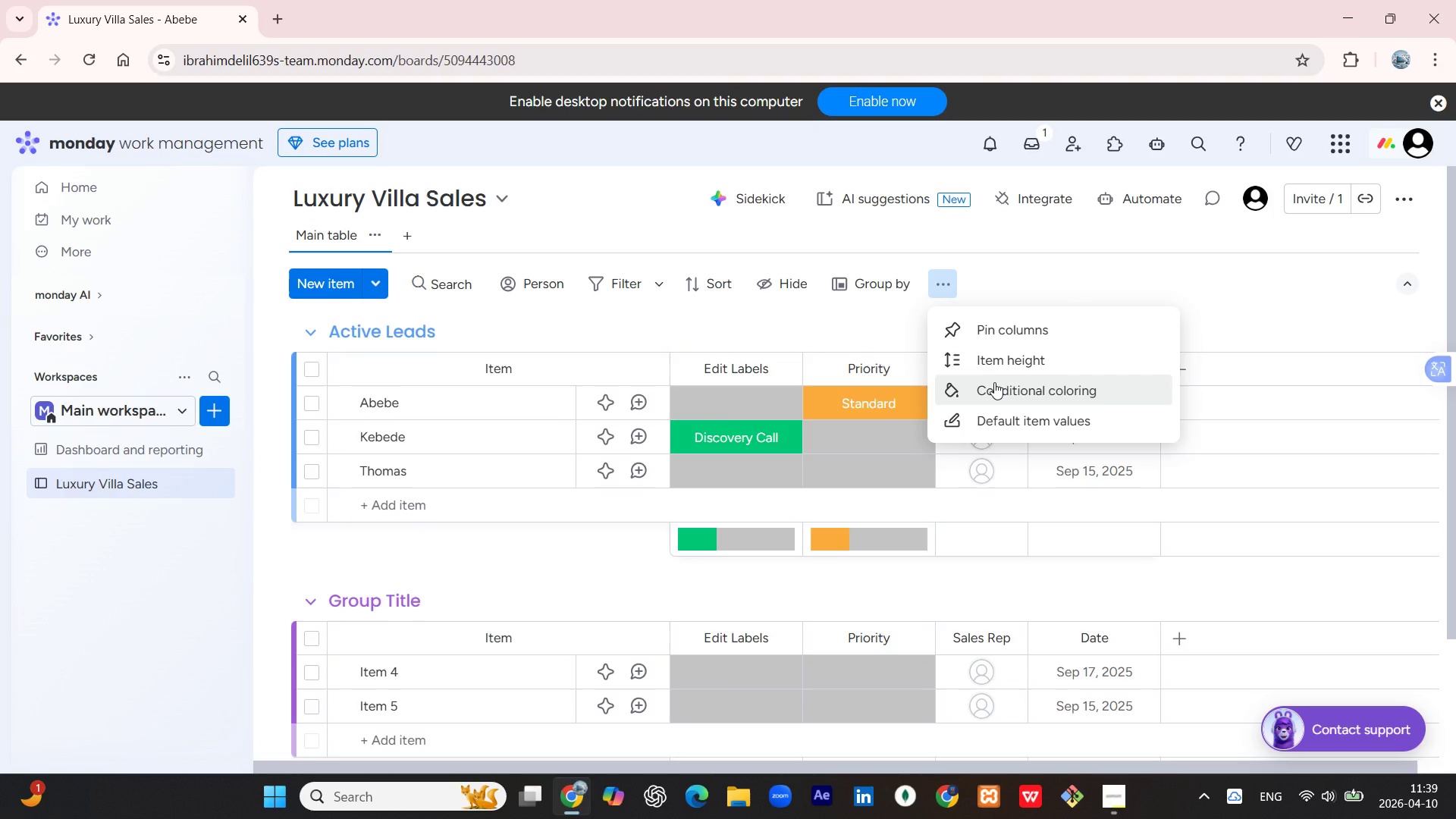 
left_click([994, 382])
 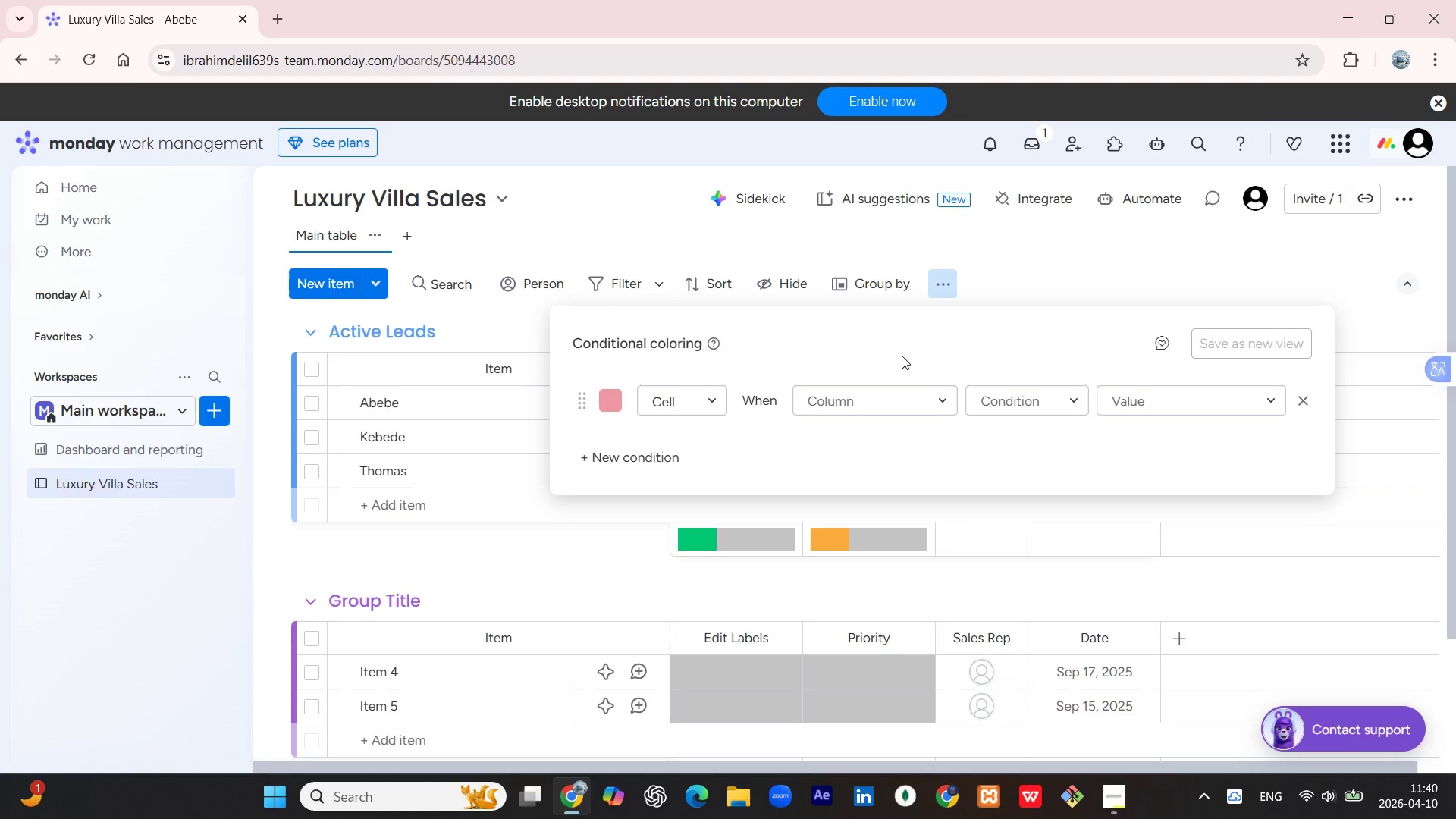 
wait(47.06)
 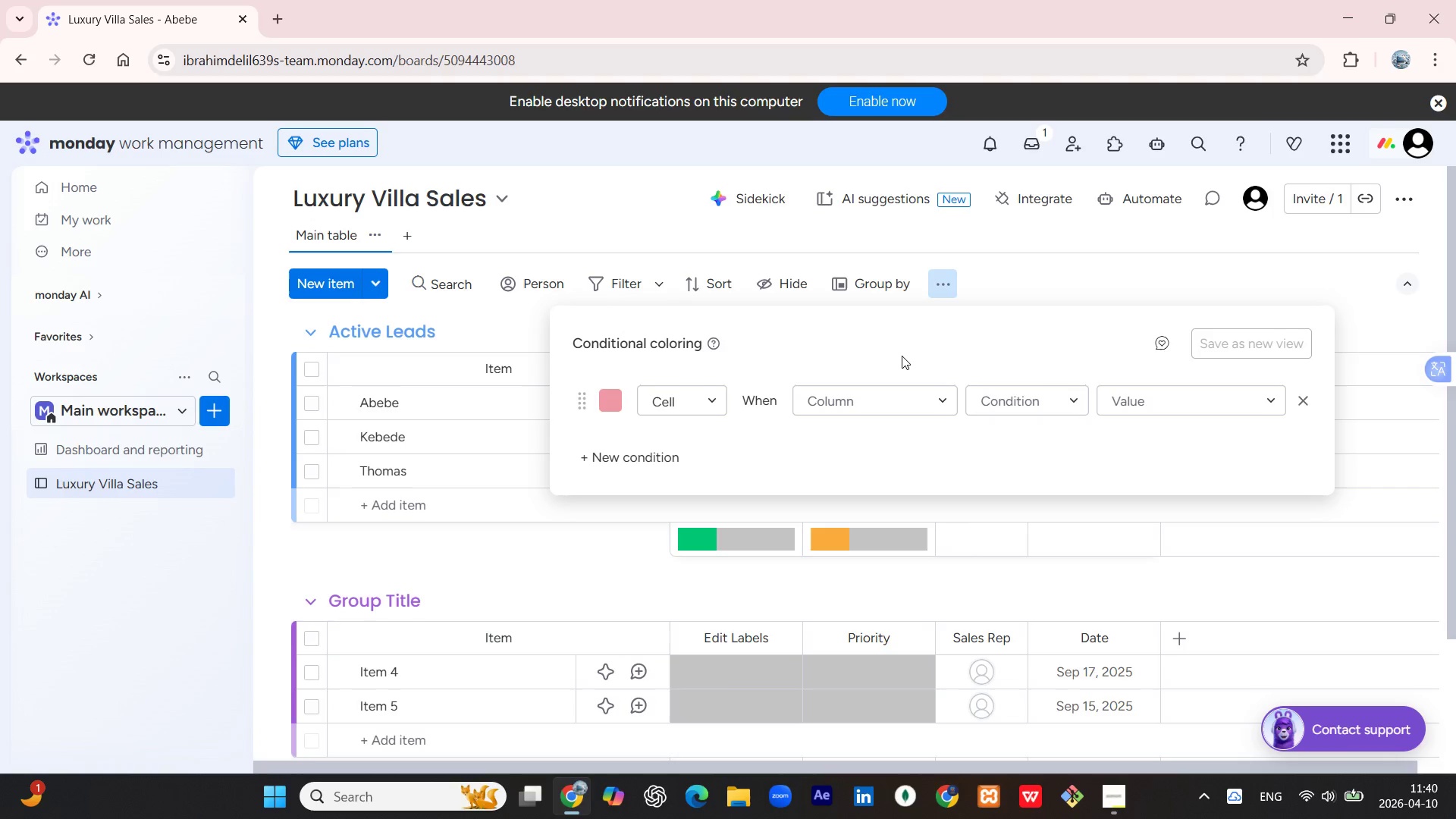 
left_click([1310, 408])
 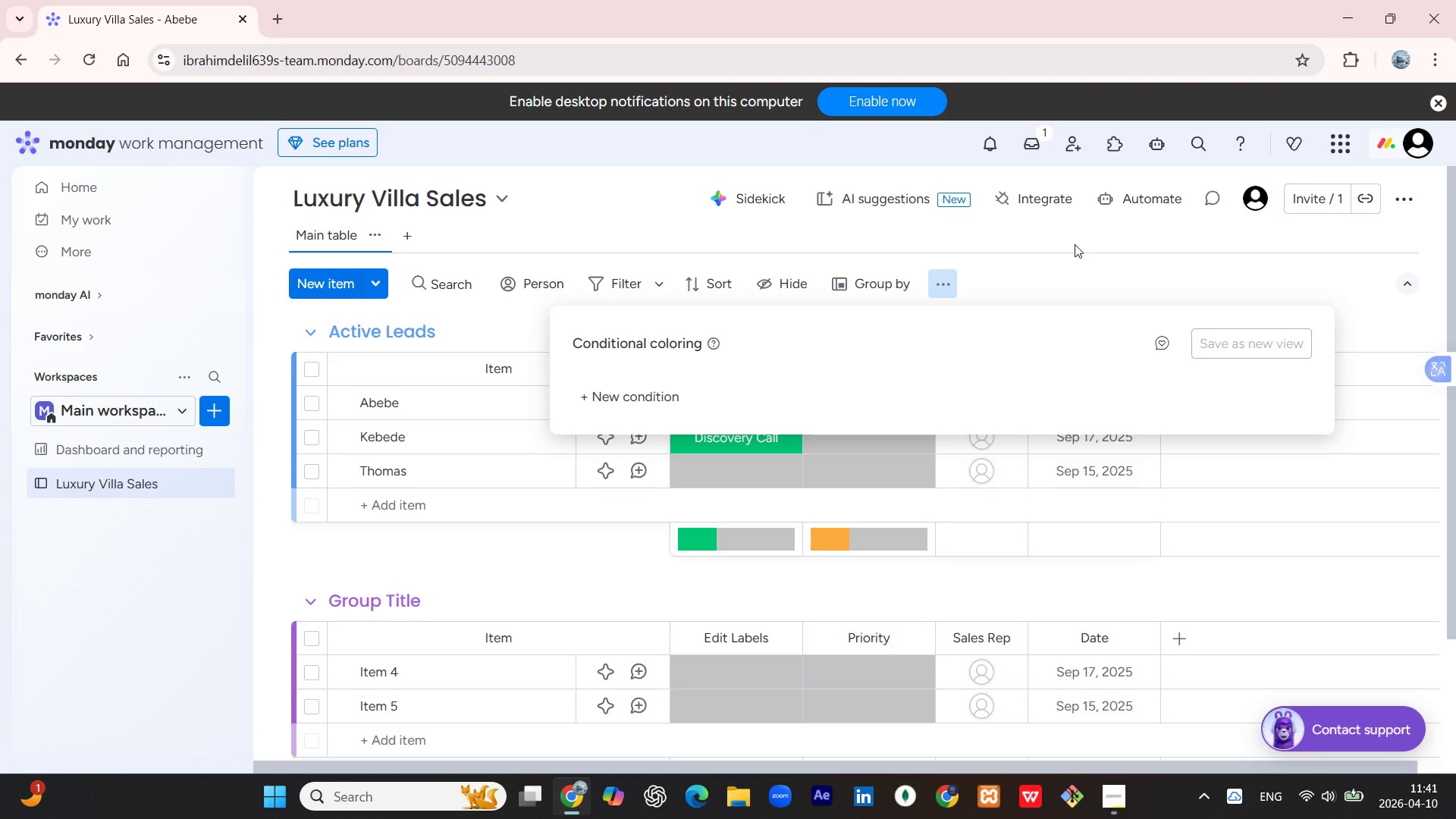 
wait(28.77)
 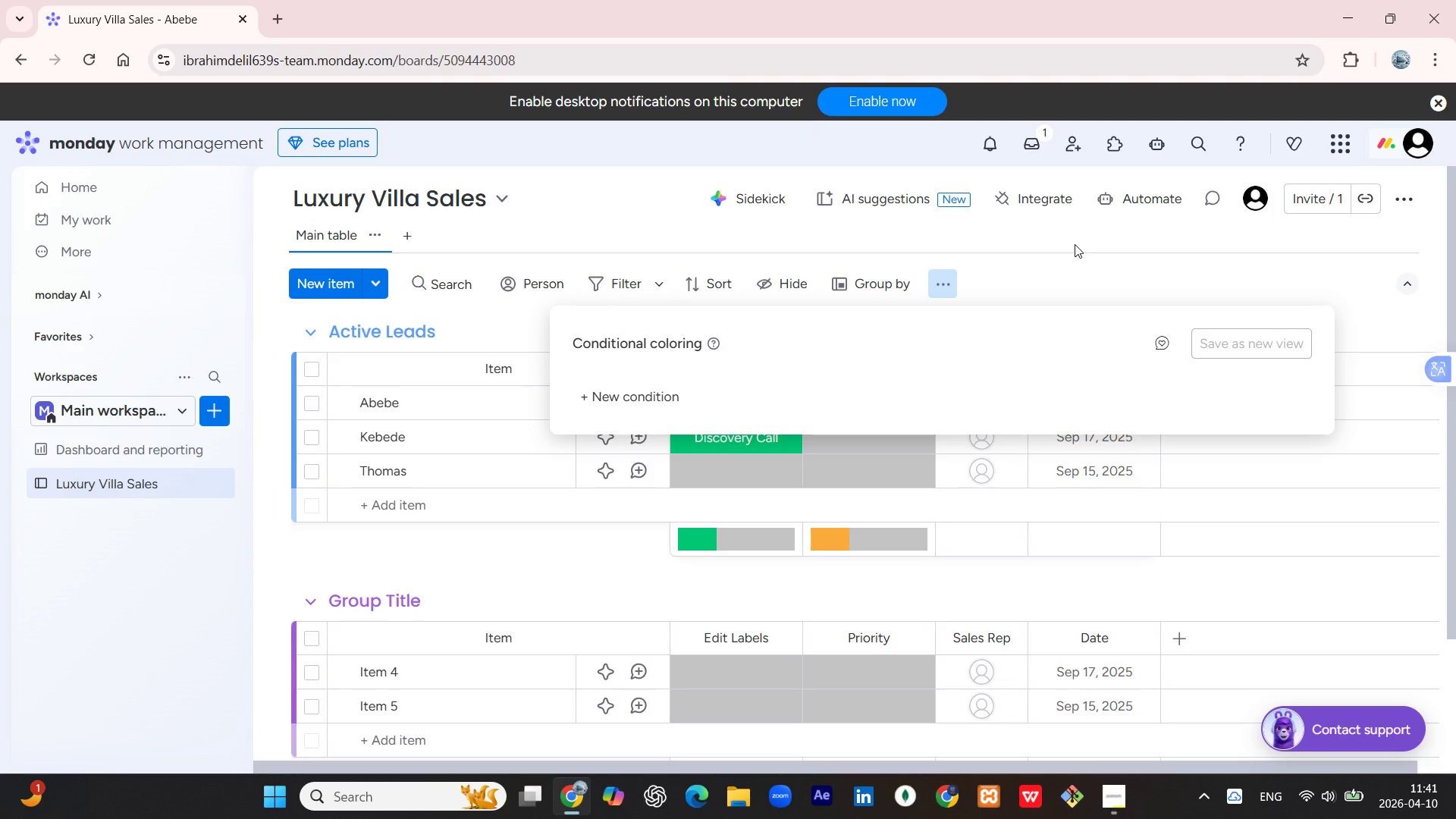 
left_click([1075, 244])
 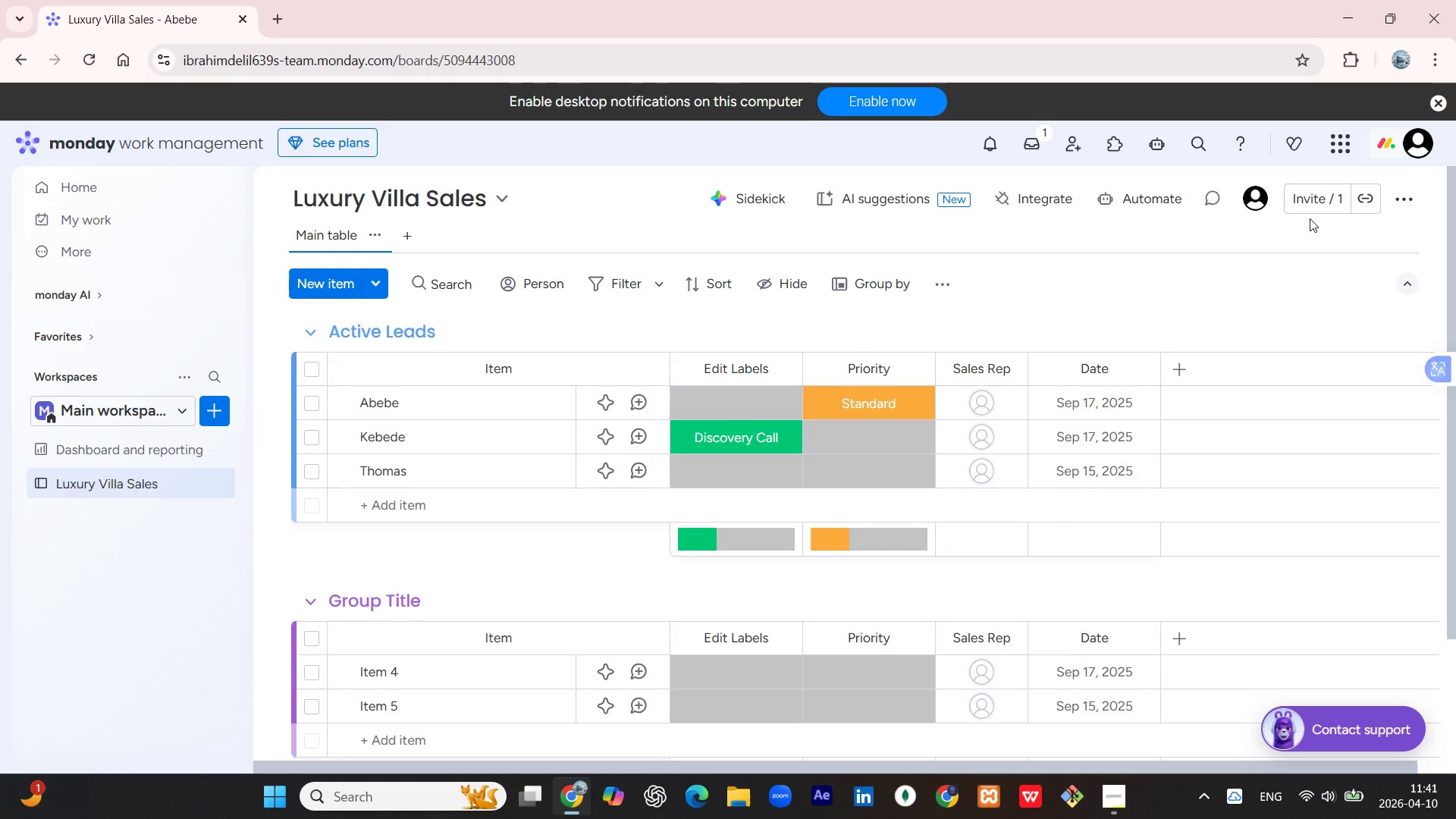 
mouse_move([1366, 209])
 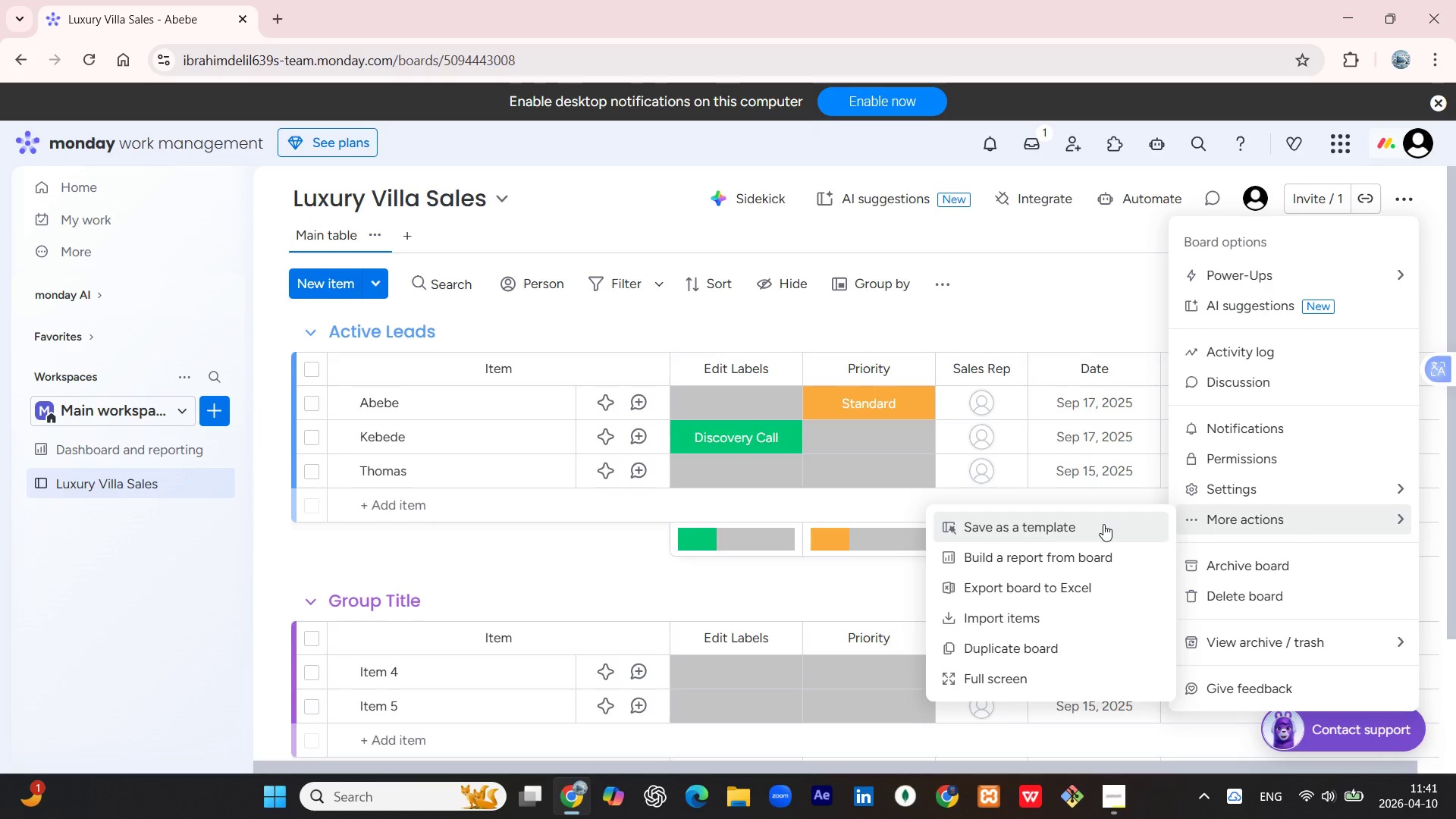 
wait(15.5)
 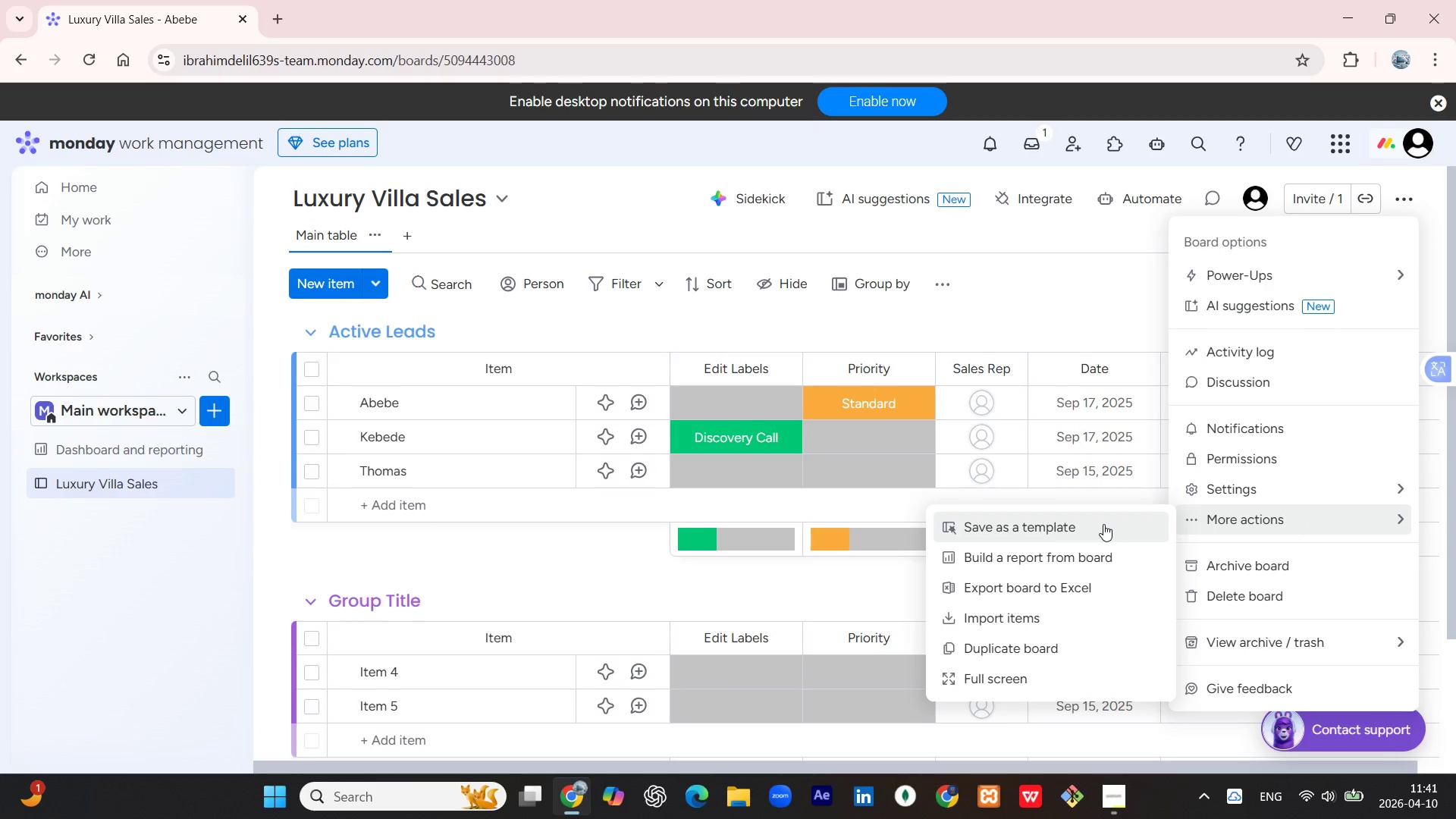 
mouse_move([1202, 492])
 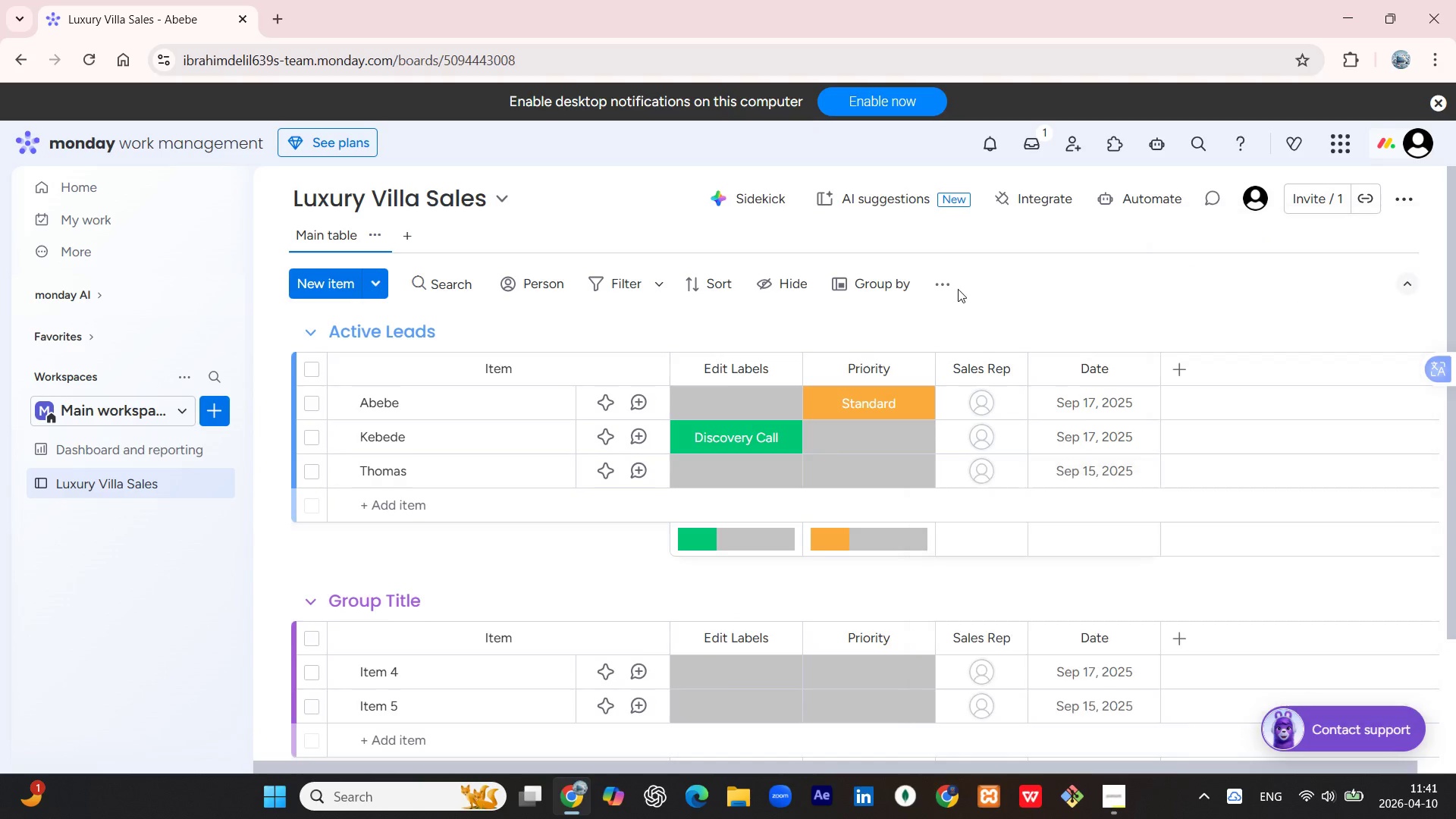 
left_click([943, 281])
 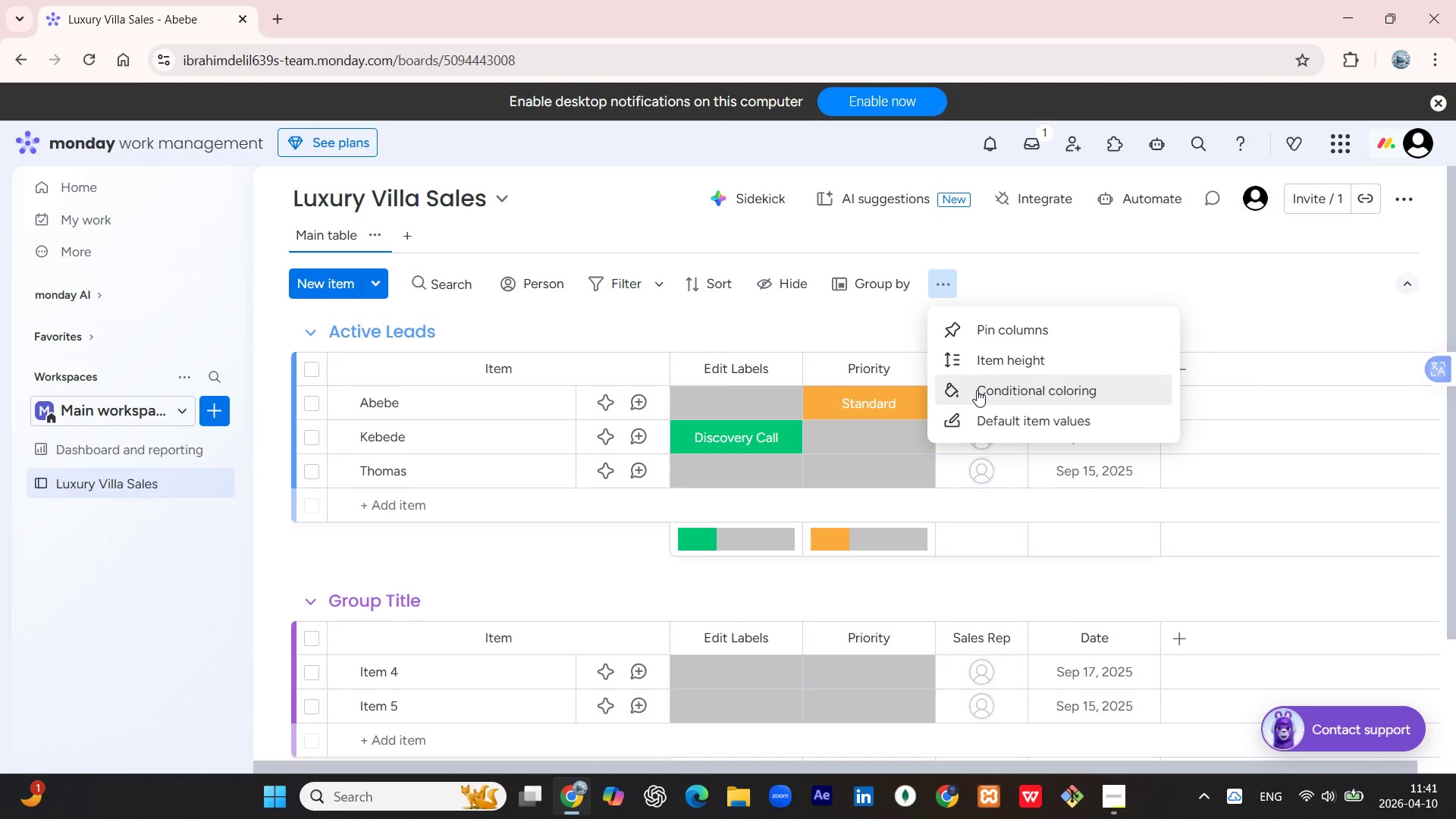 
left_click([977, 390])
 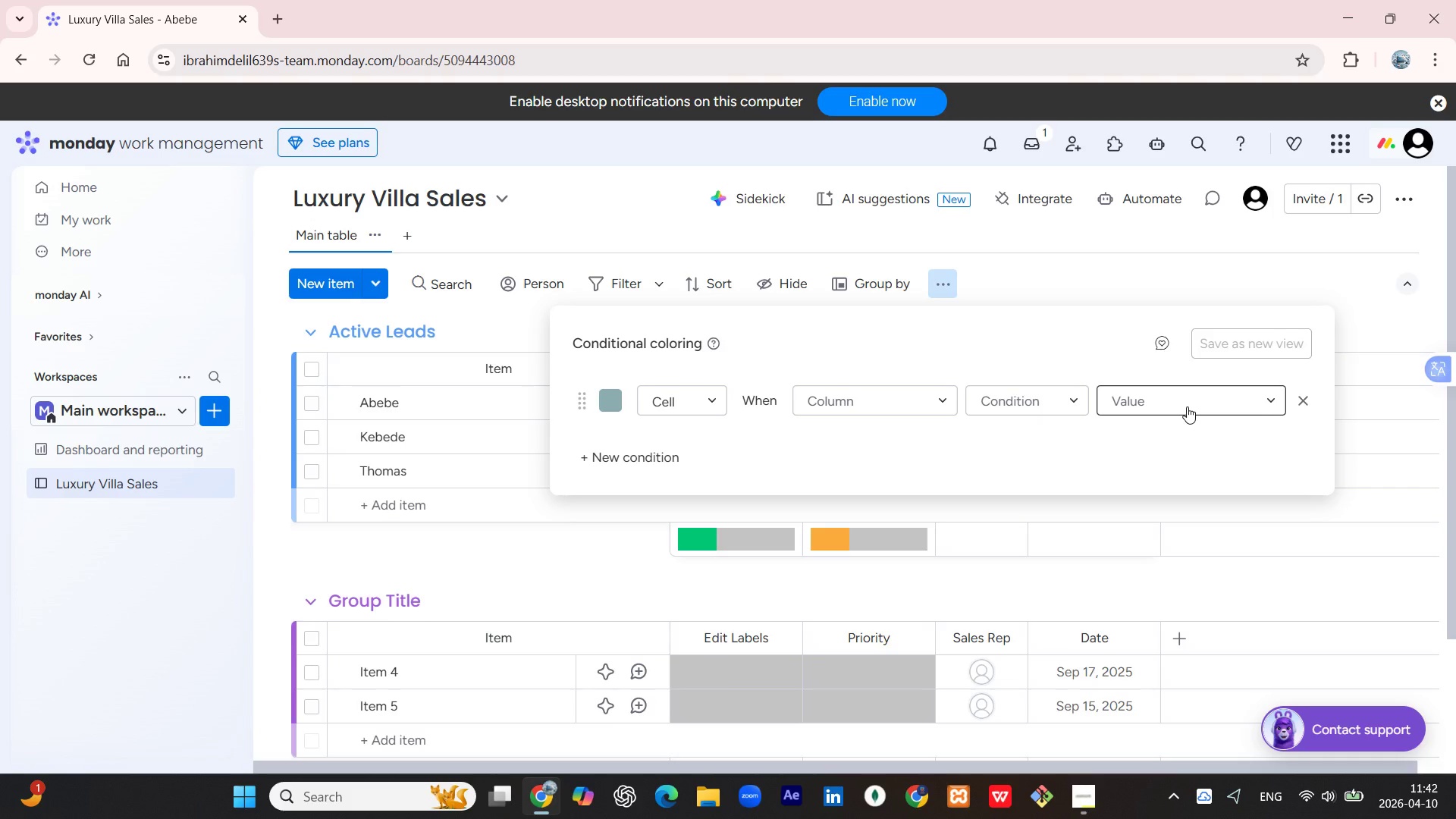 
wait(40.94)
 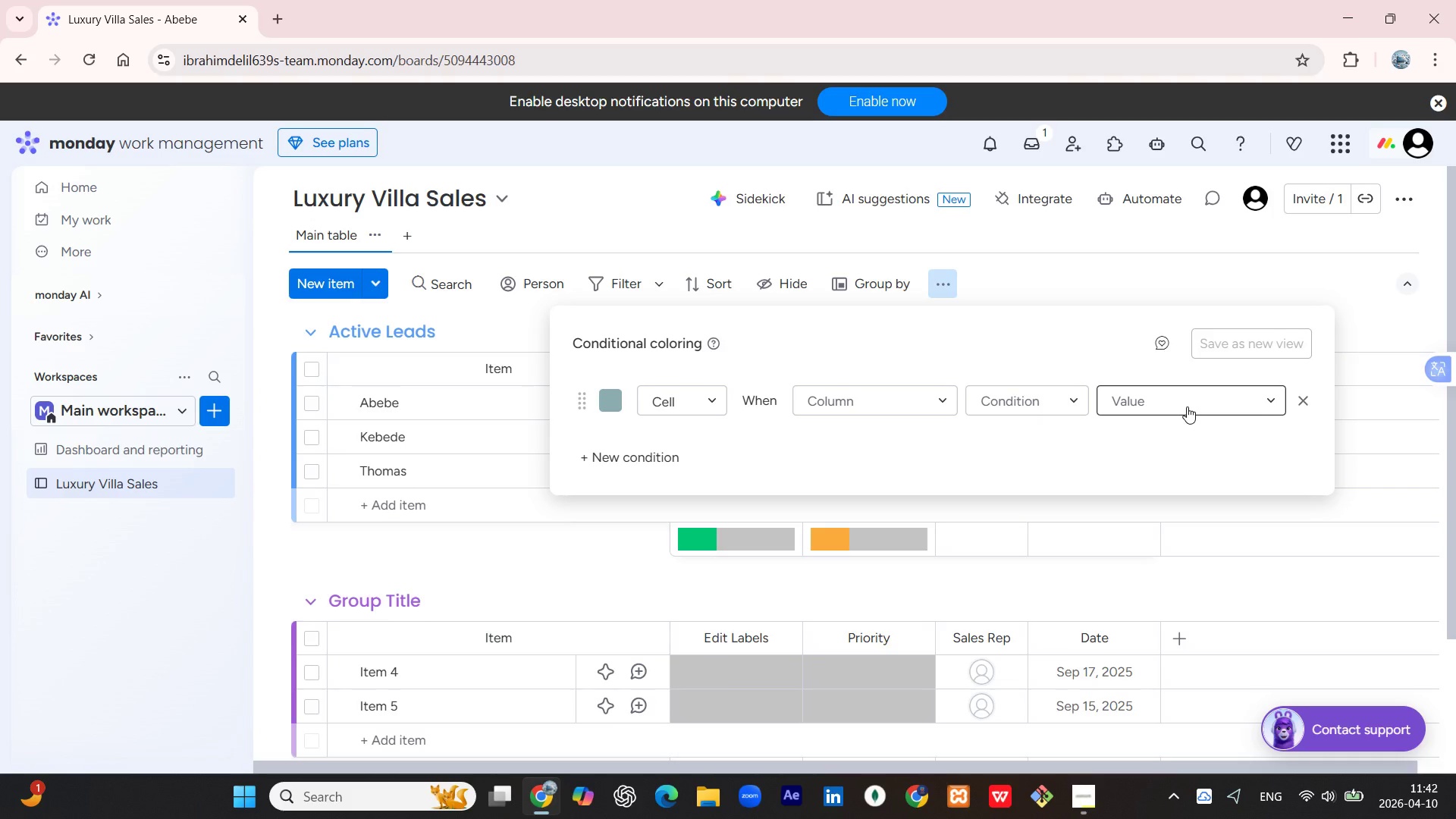 
mouse_move([786, 401])
 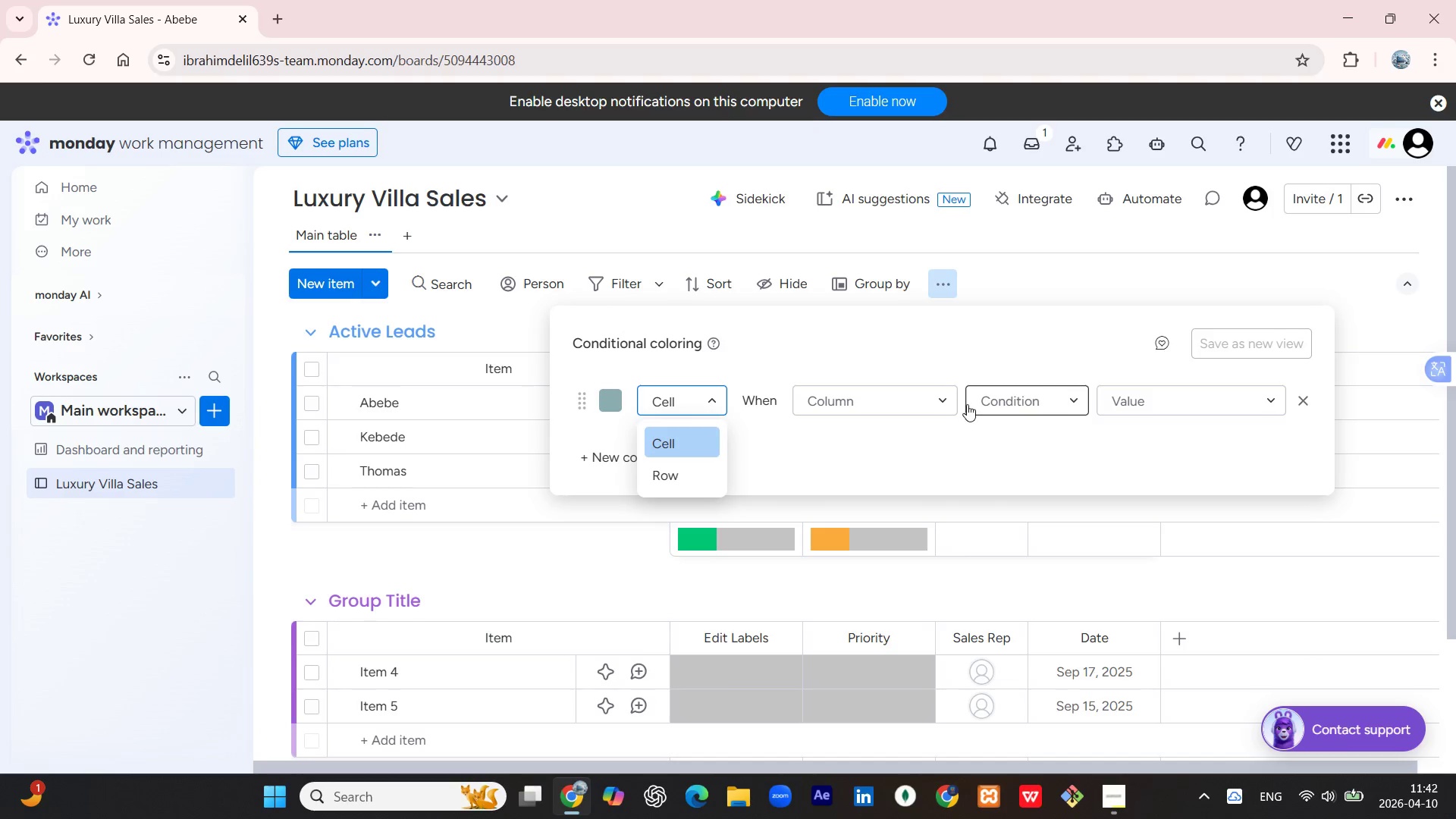 
mouse_move([930, 405])
 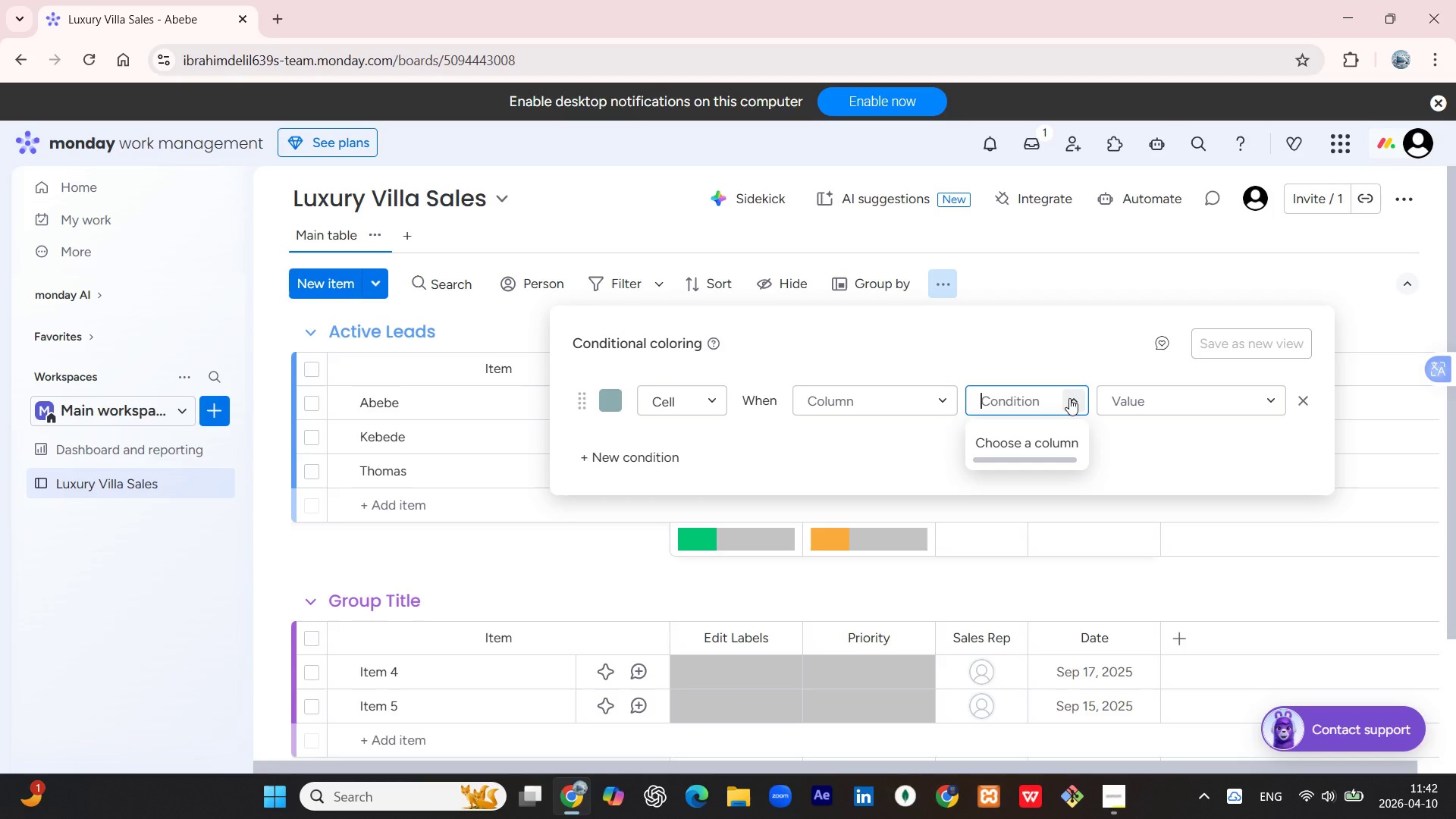 
wait(15.64)
 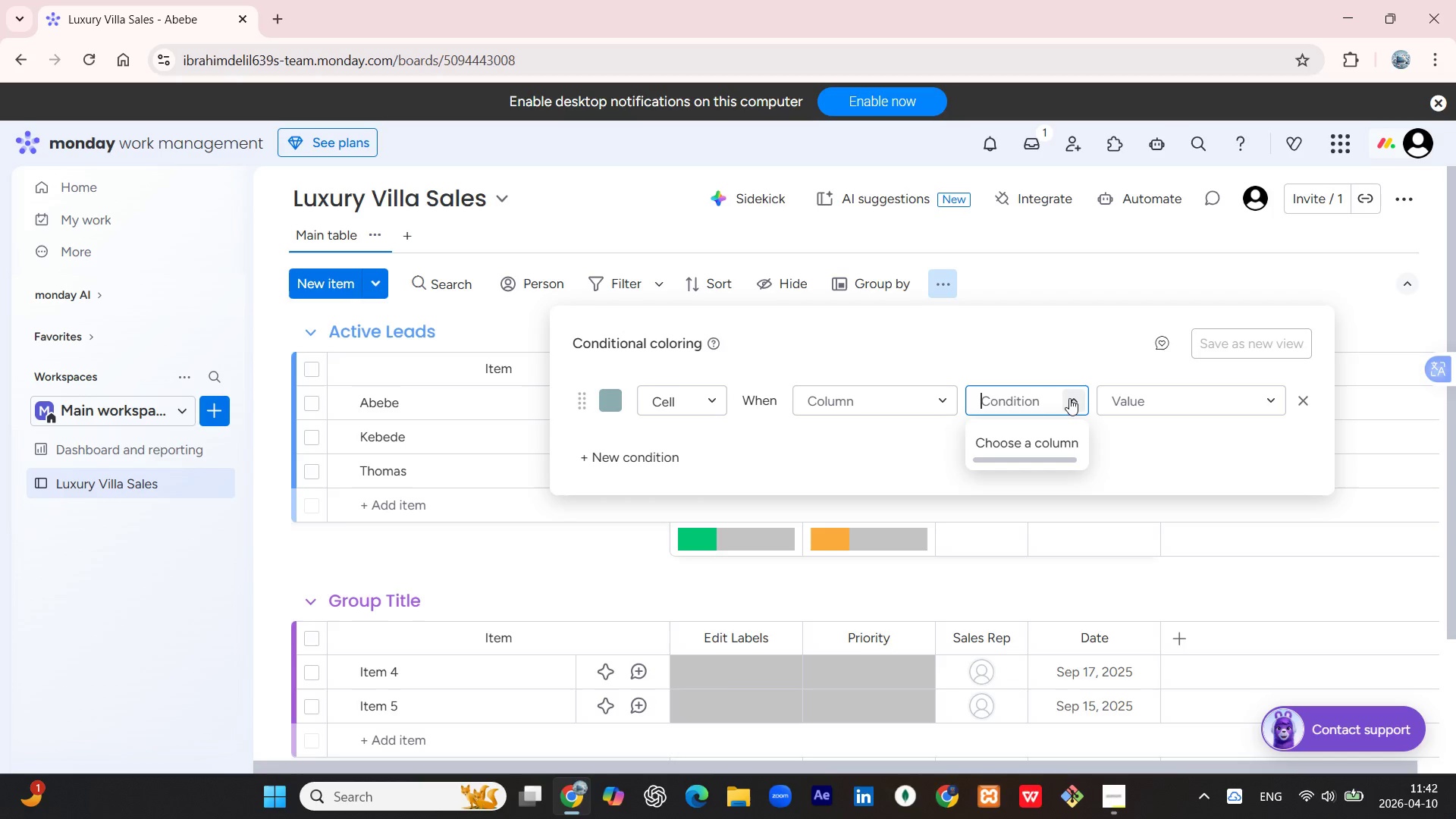 
scroll: coordinate [899, 462], scroll_direction: up, amount: 1.0
 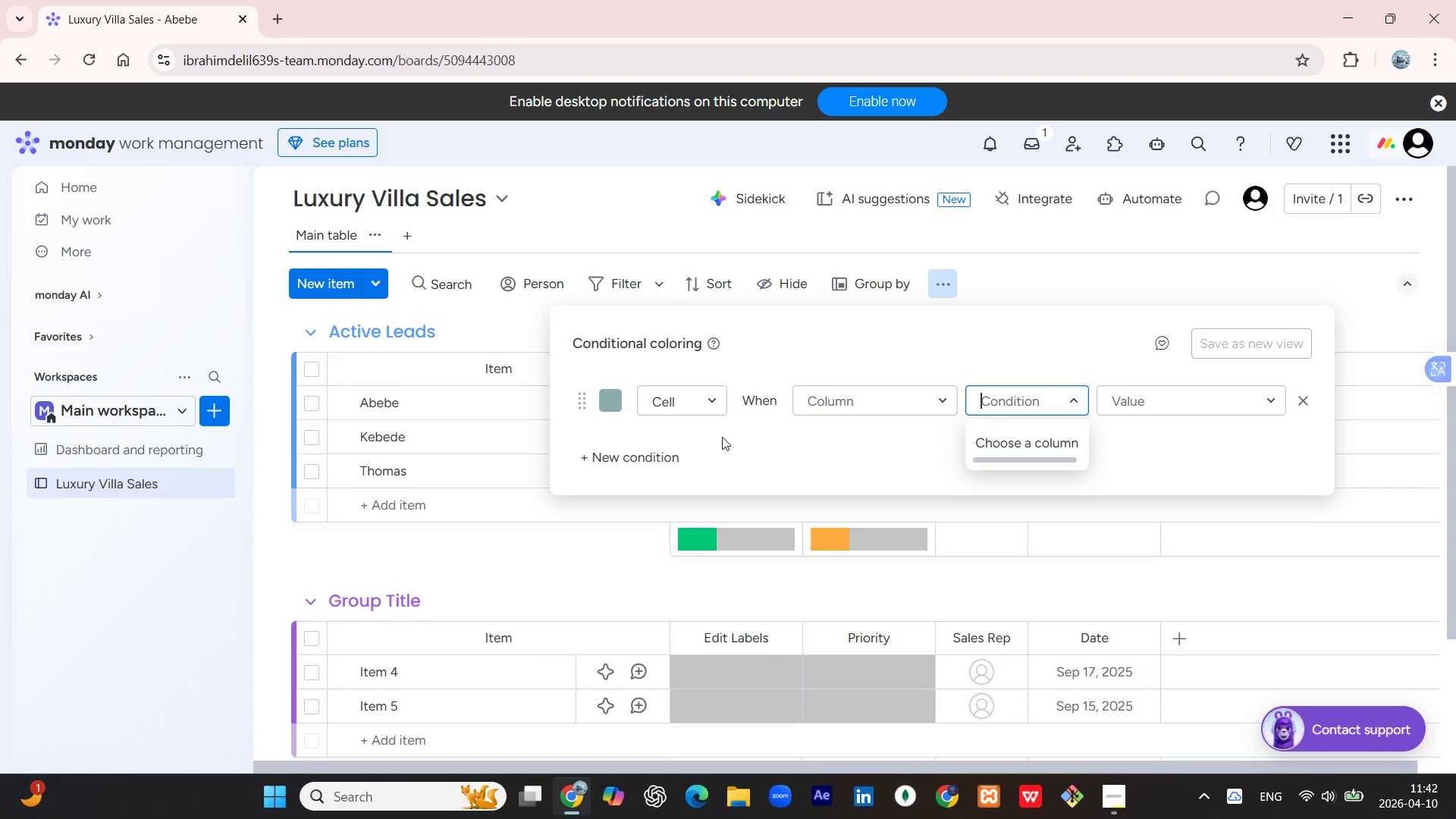 
wait(10.44)
 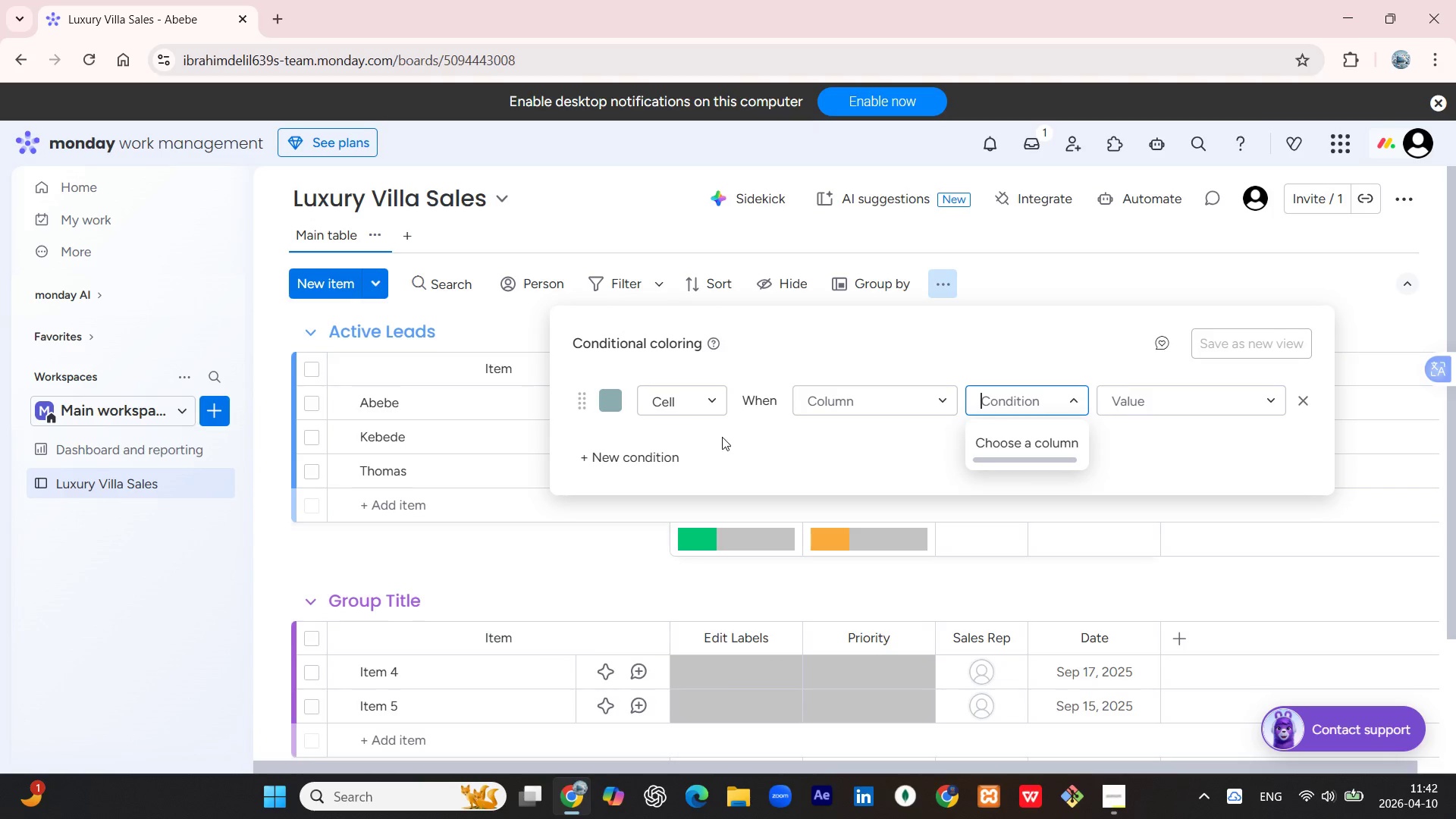 
left_click([870, 535])
 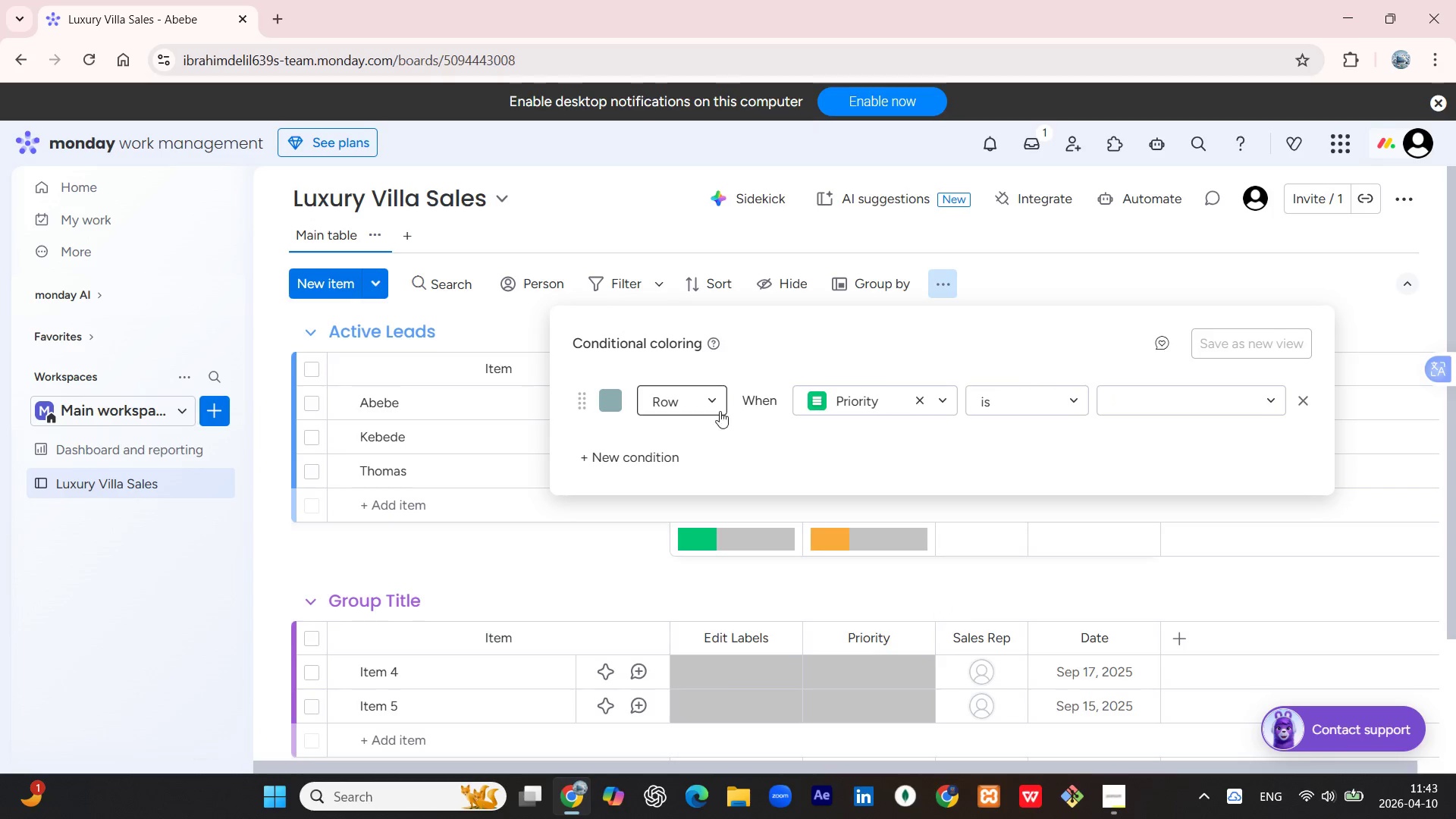 
mouse_move([734, 398])
 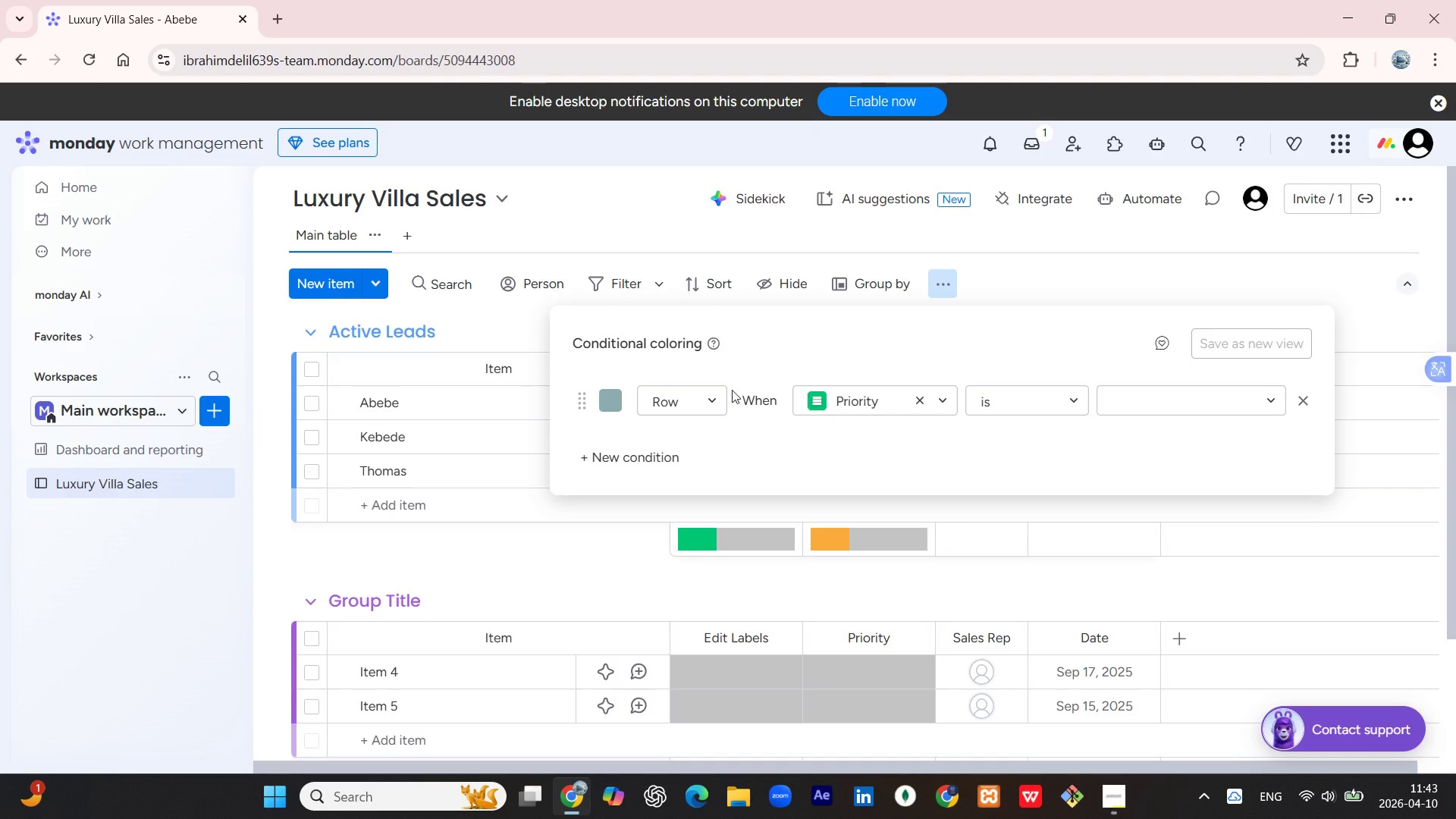 
wait(15.66)
 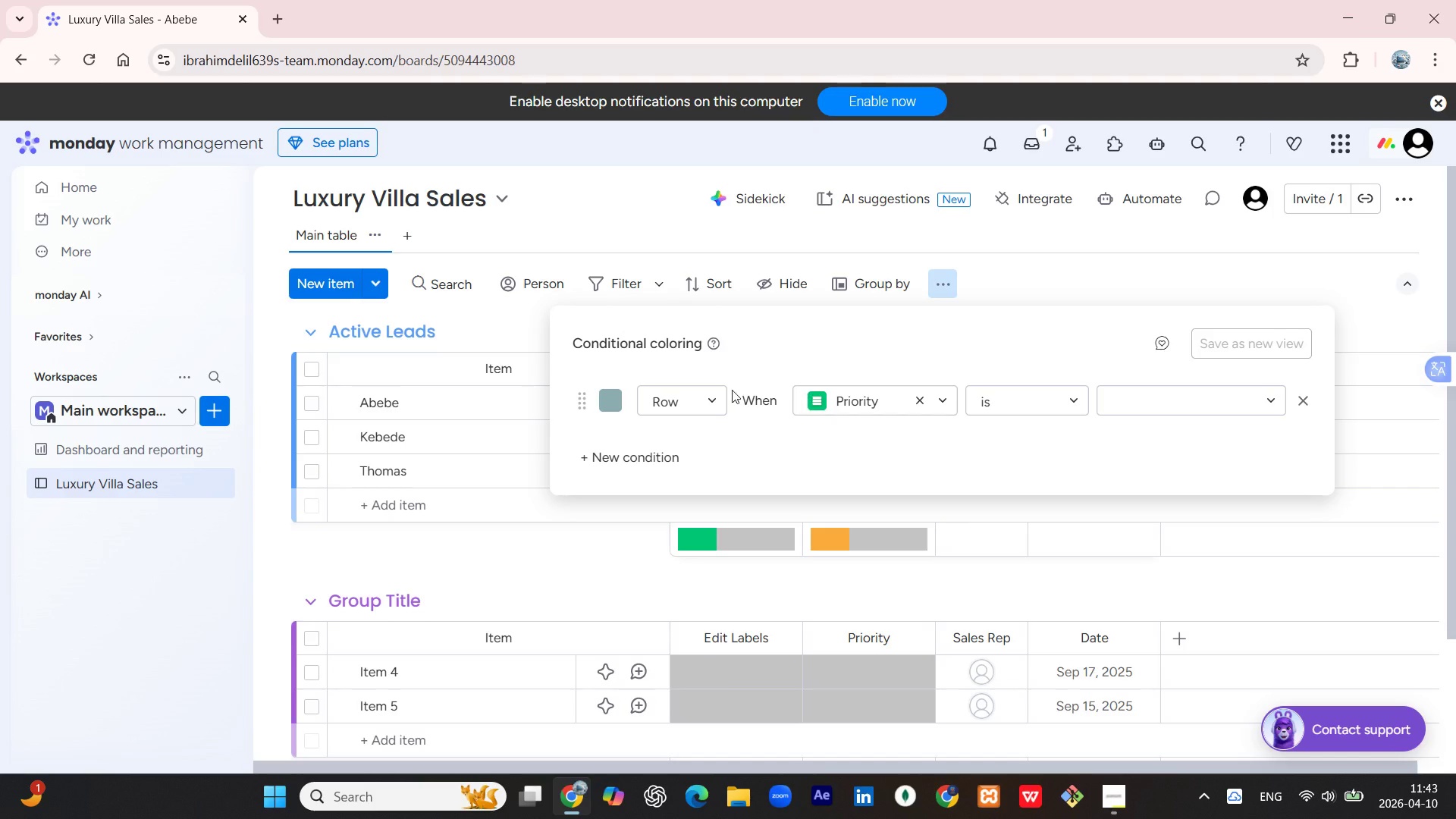 
left_click([1187, 407])
 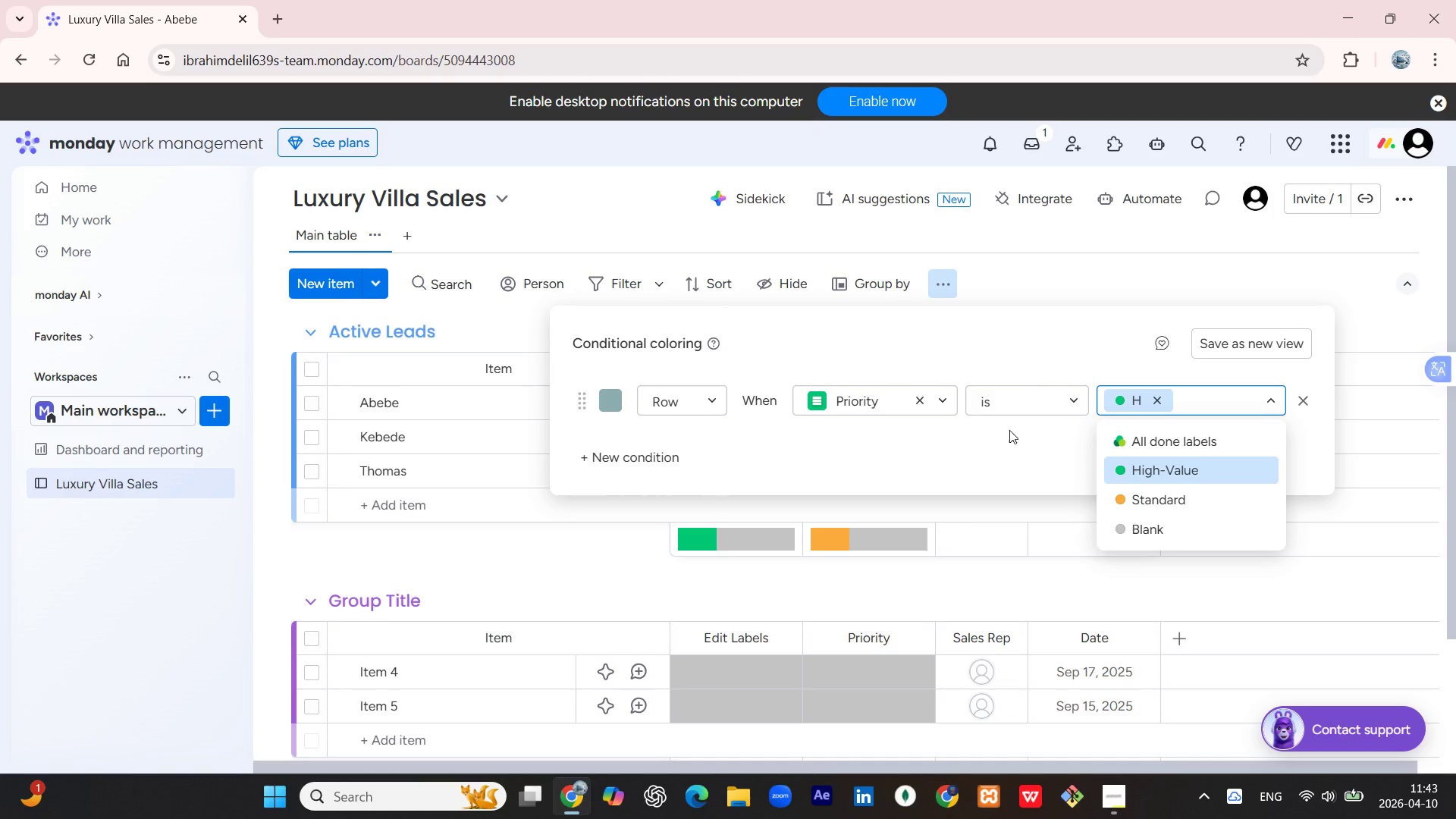 
wait(6.95)
 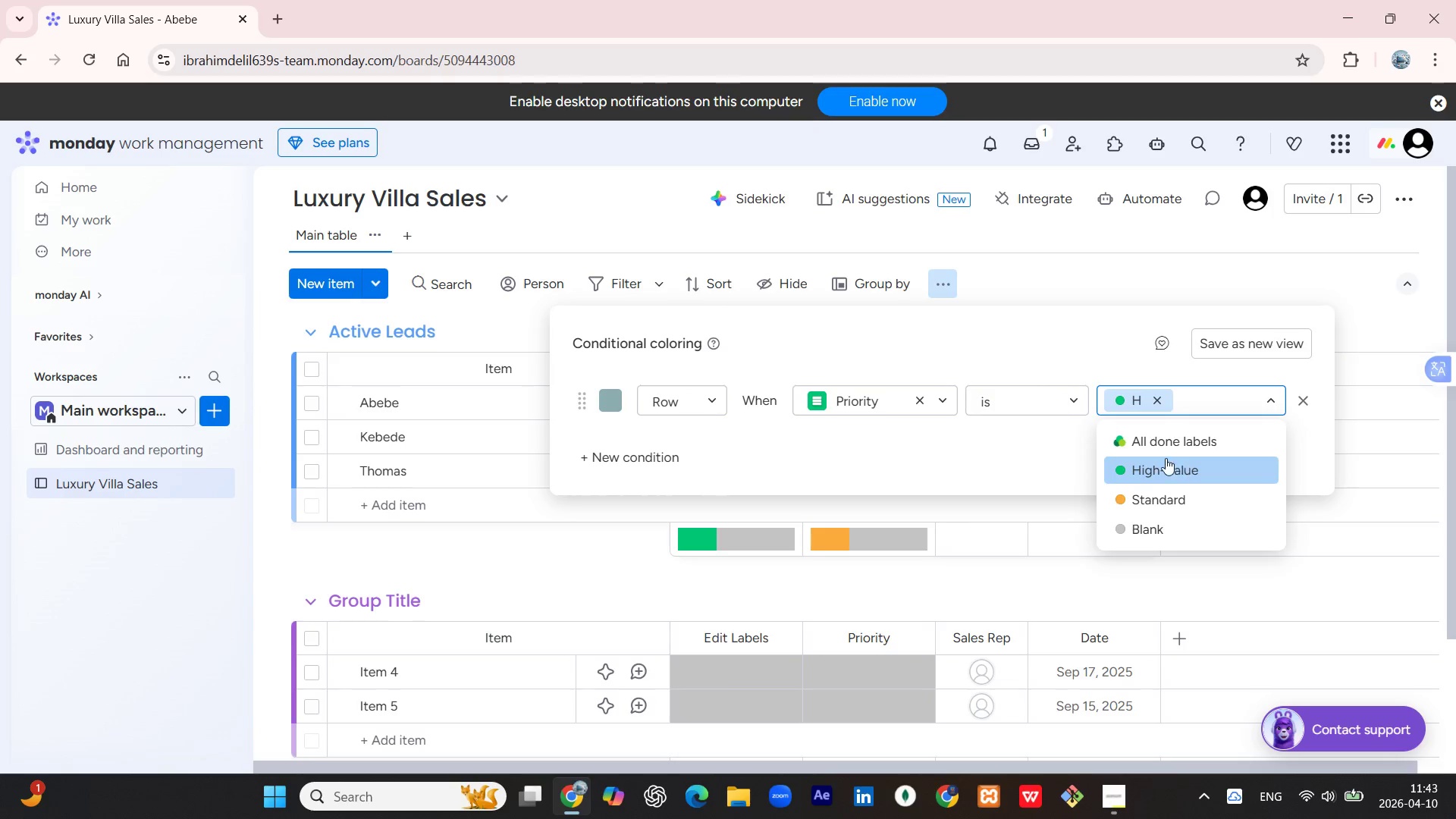 
left_click([1009, 419])
 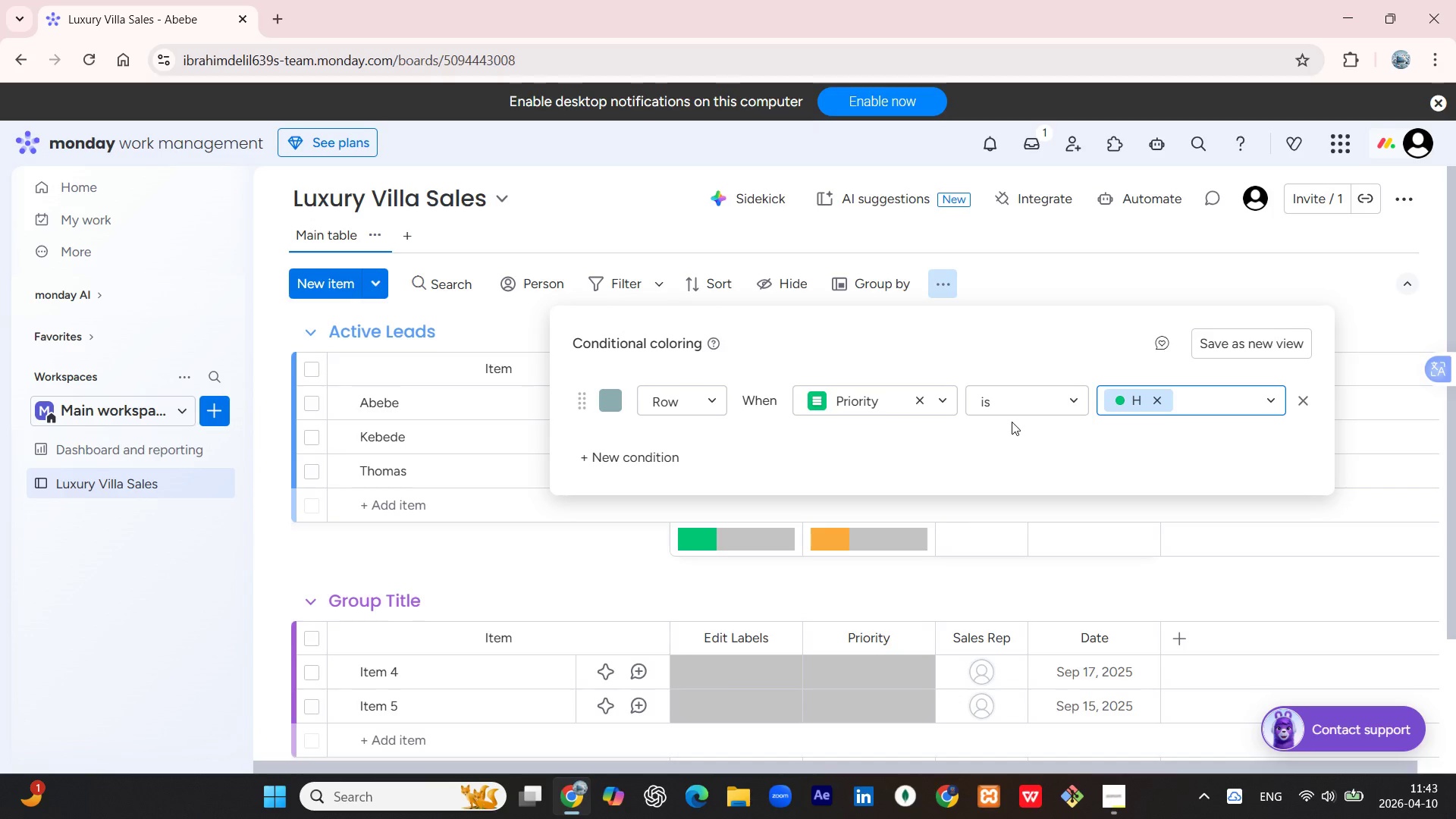 
wait(5.08)
 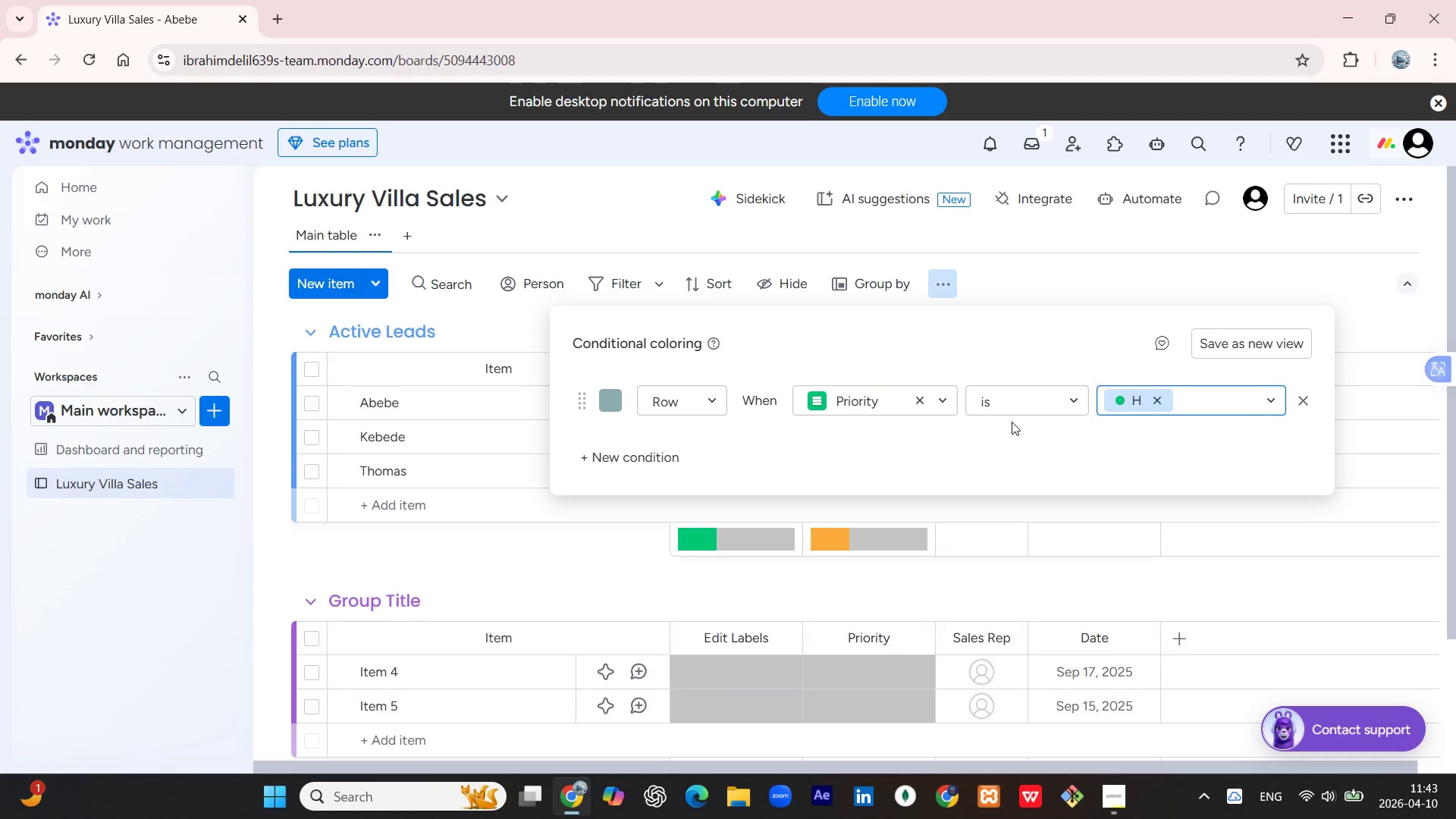 
mouse_move([704, 410])
 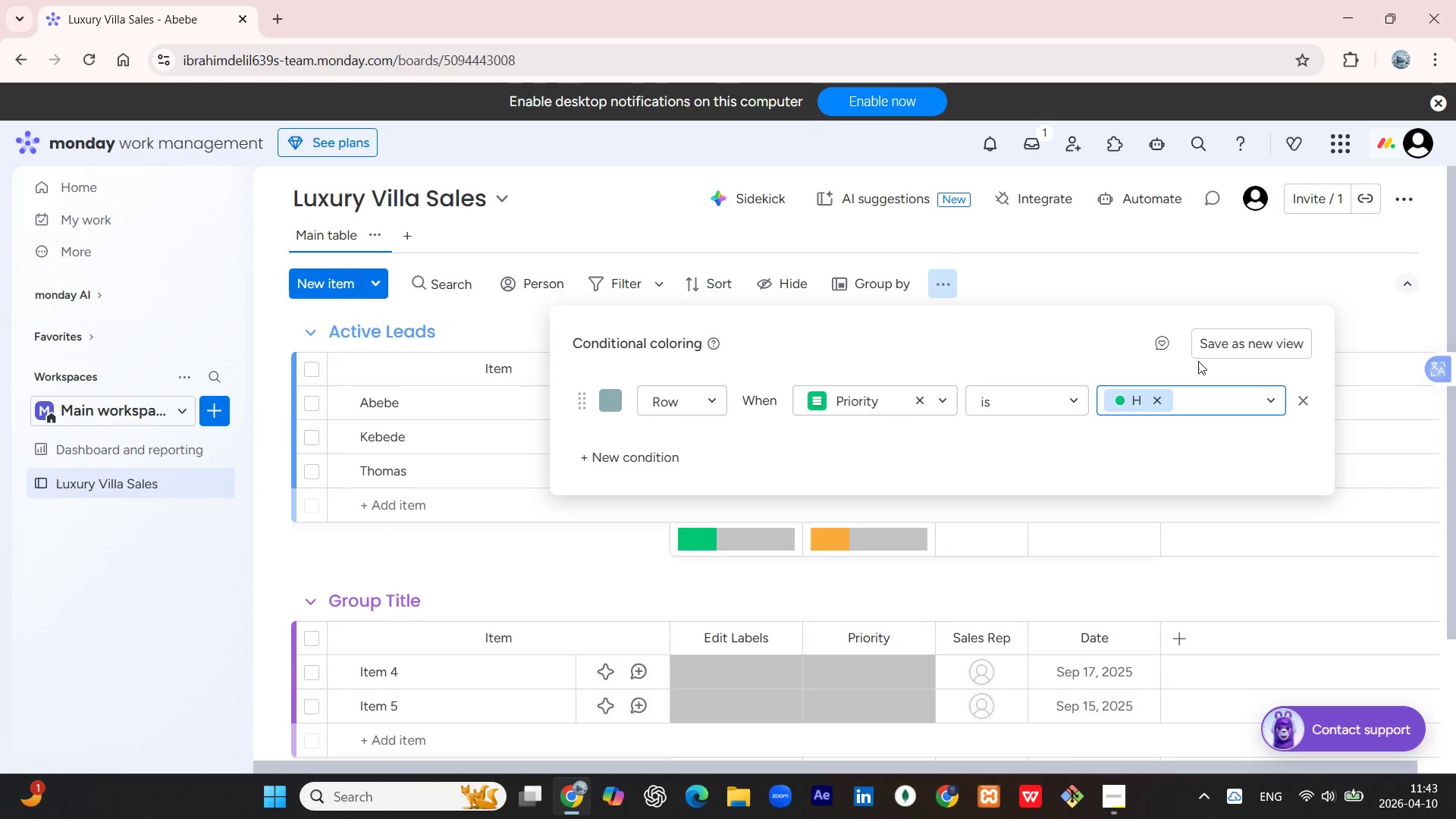 
wait(6.2)
 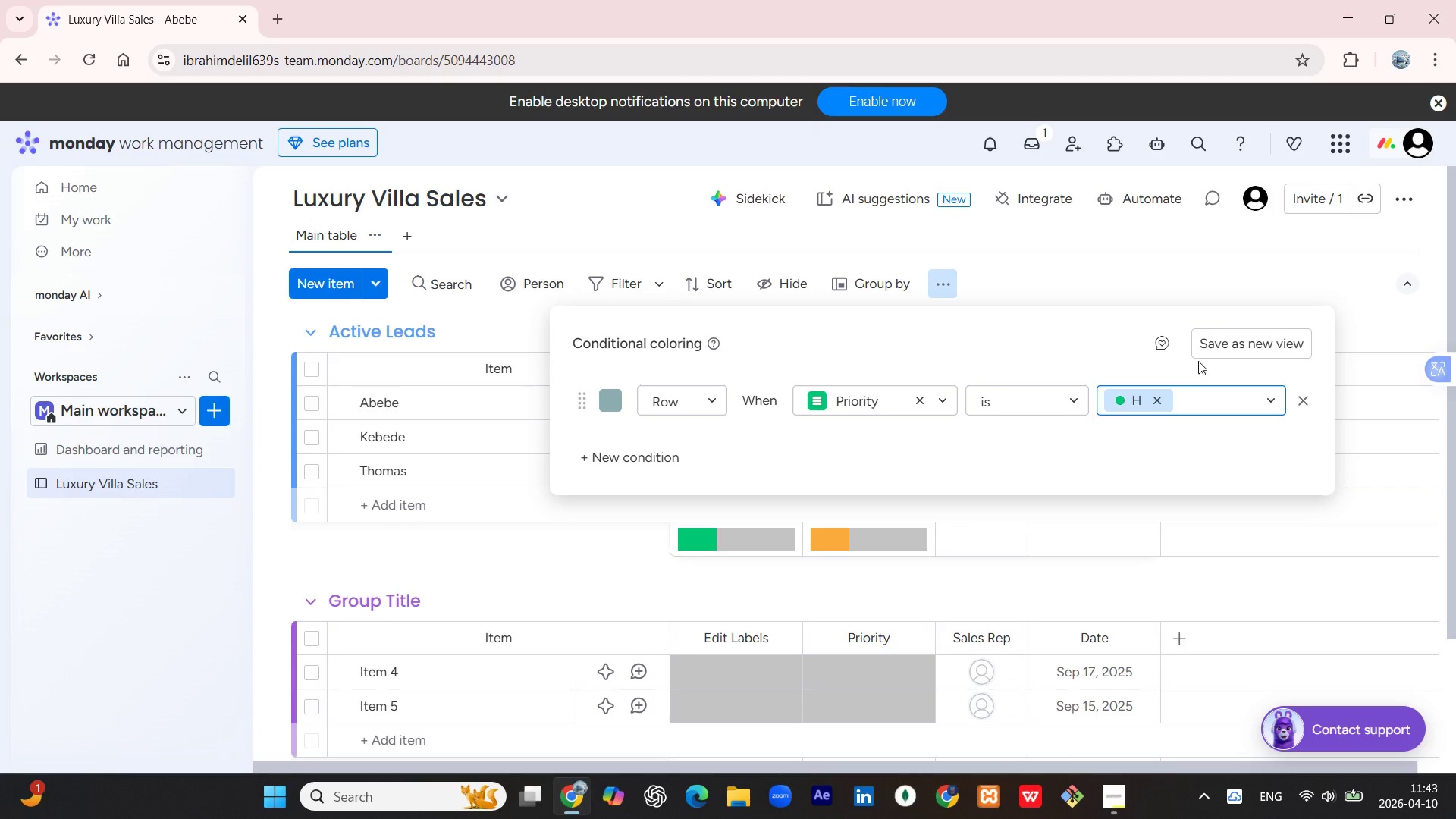 
left_click([1216, 350])
 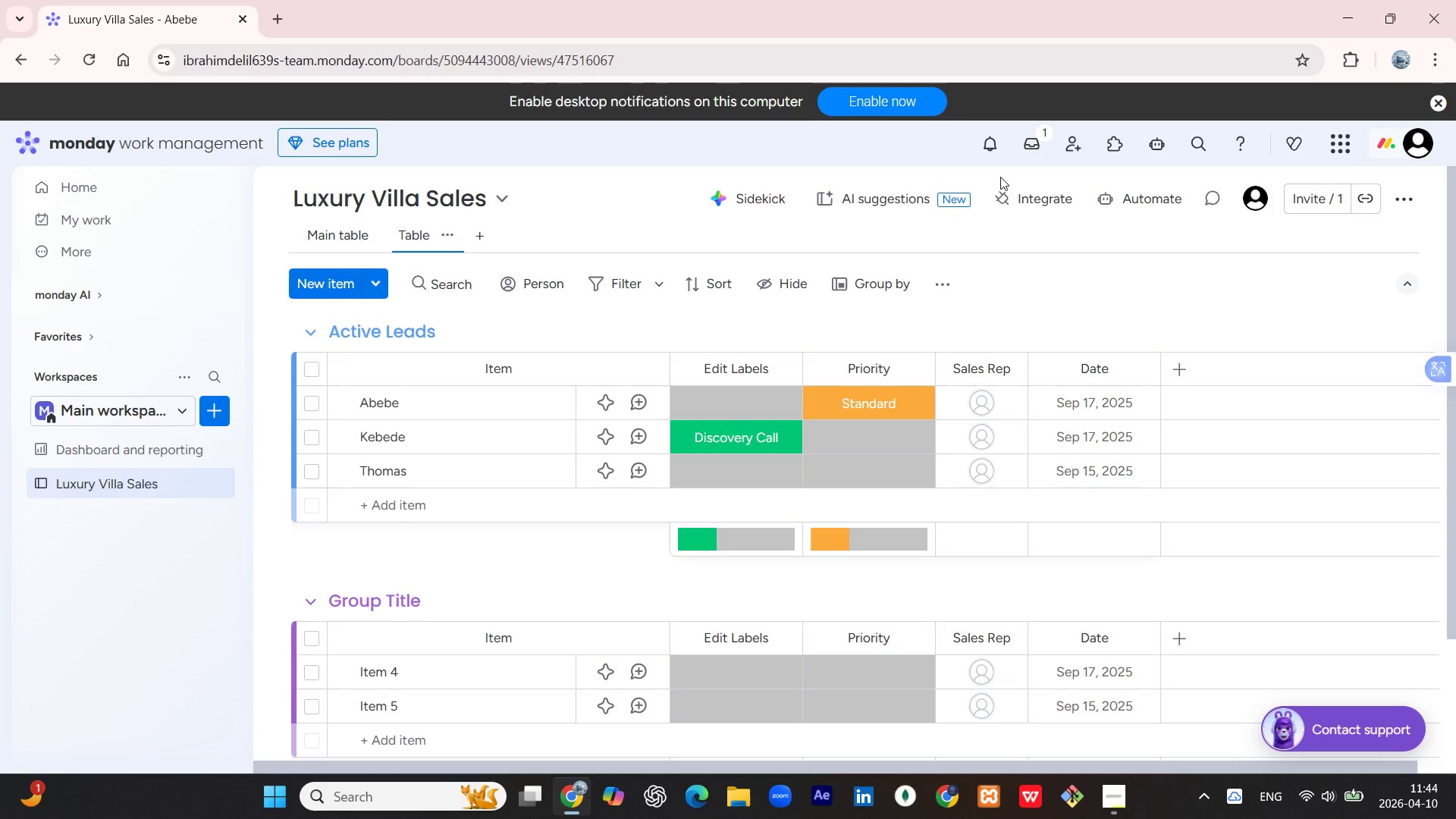 
wait(38.86)
 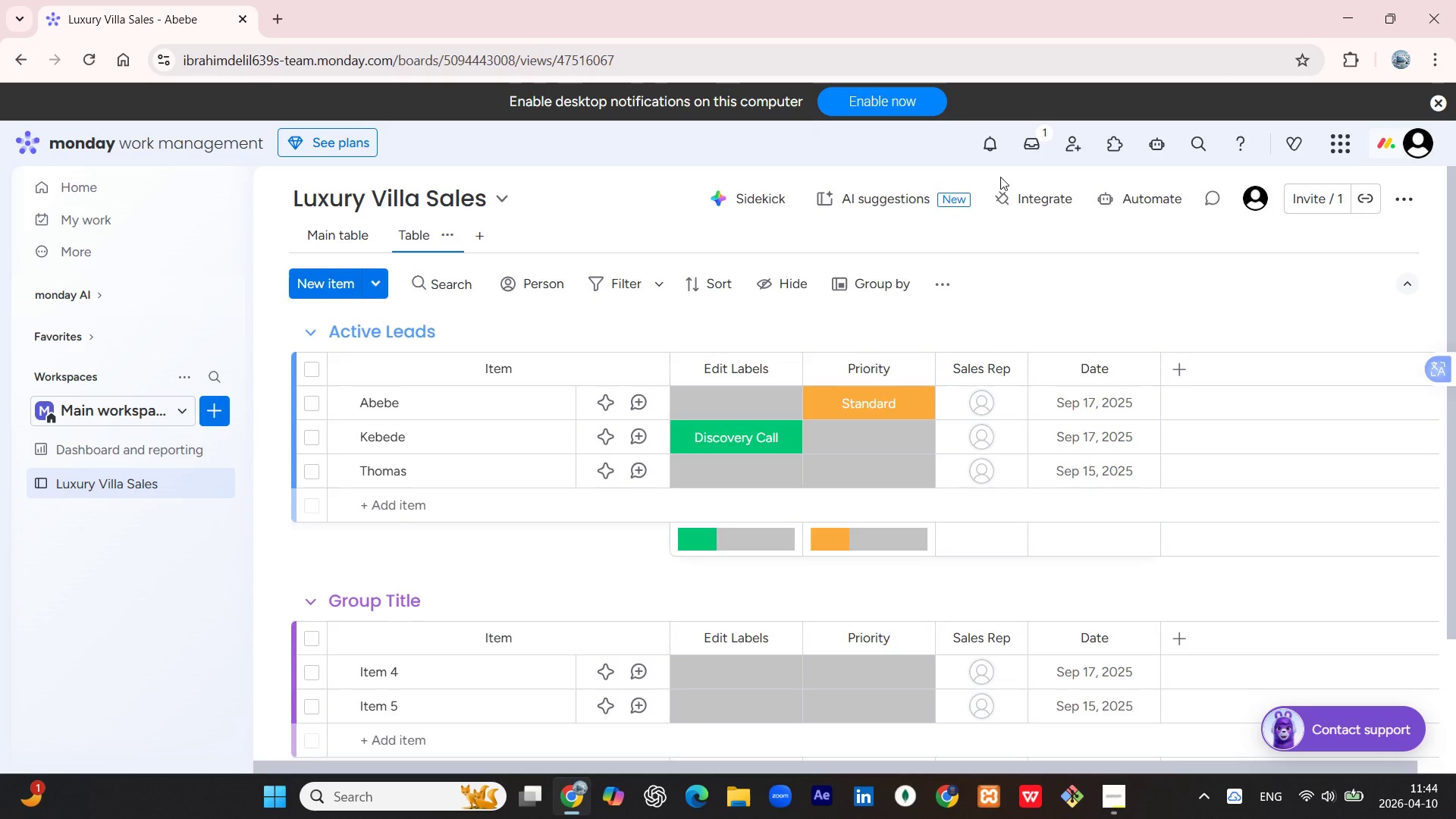 
left_click([1407, 195])
 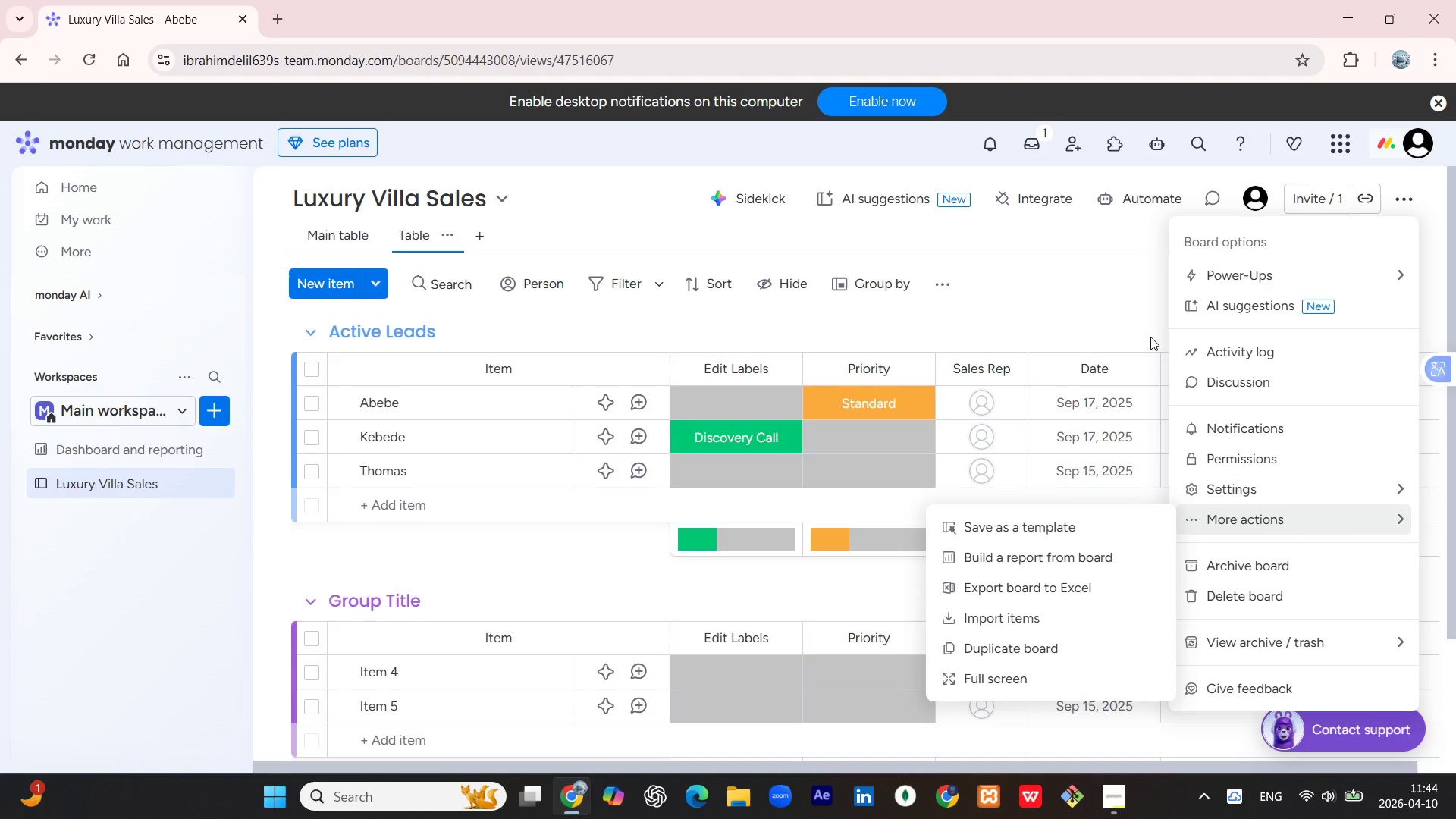 
left_click([1122, 203])
 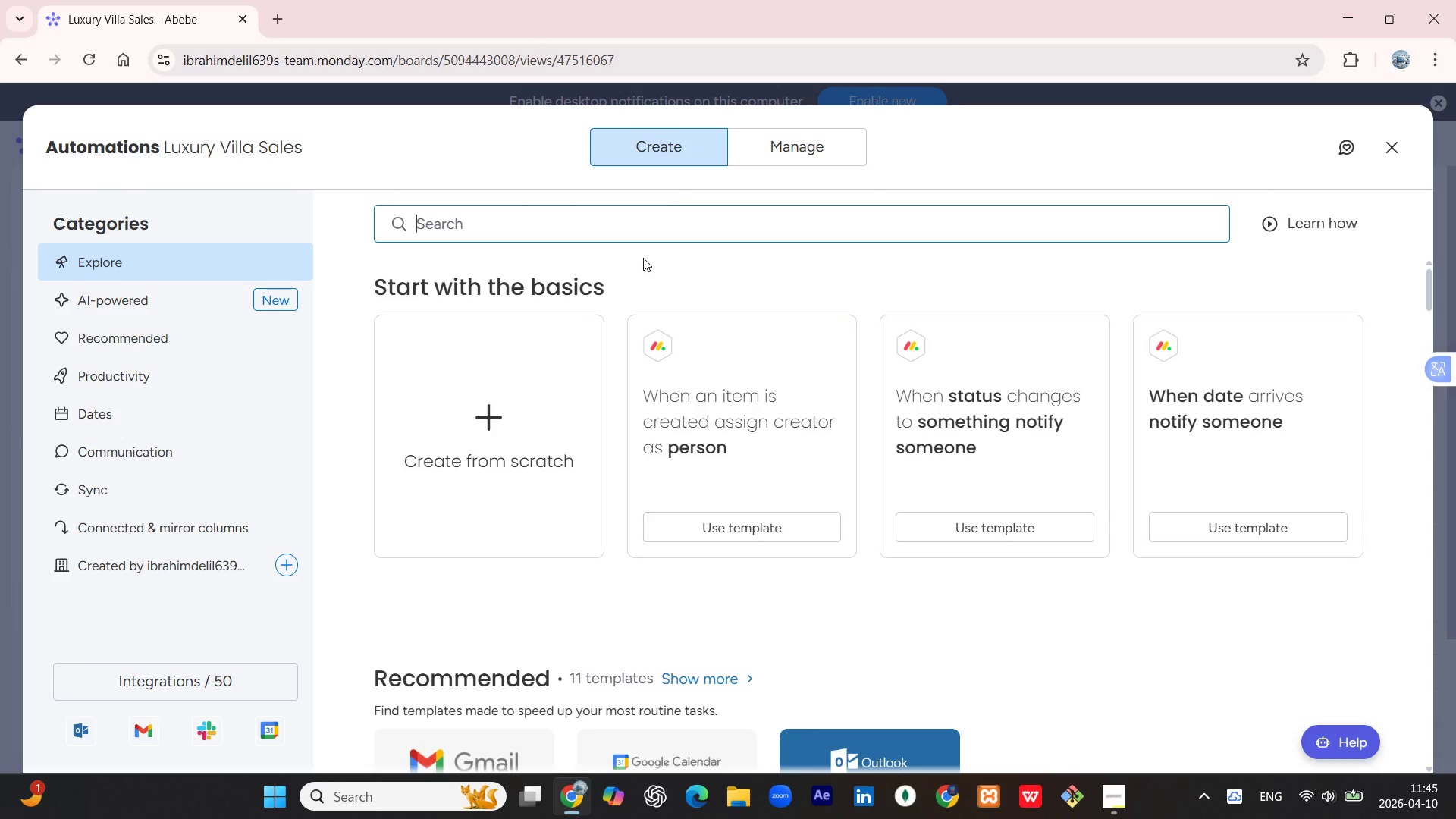 
wait(45.81)
 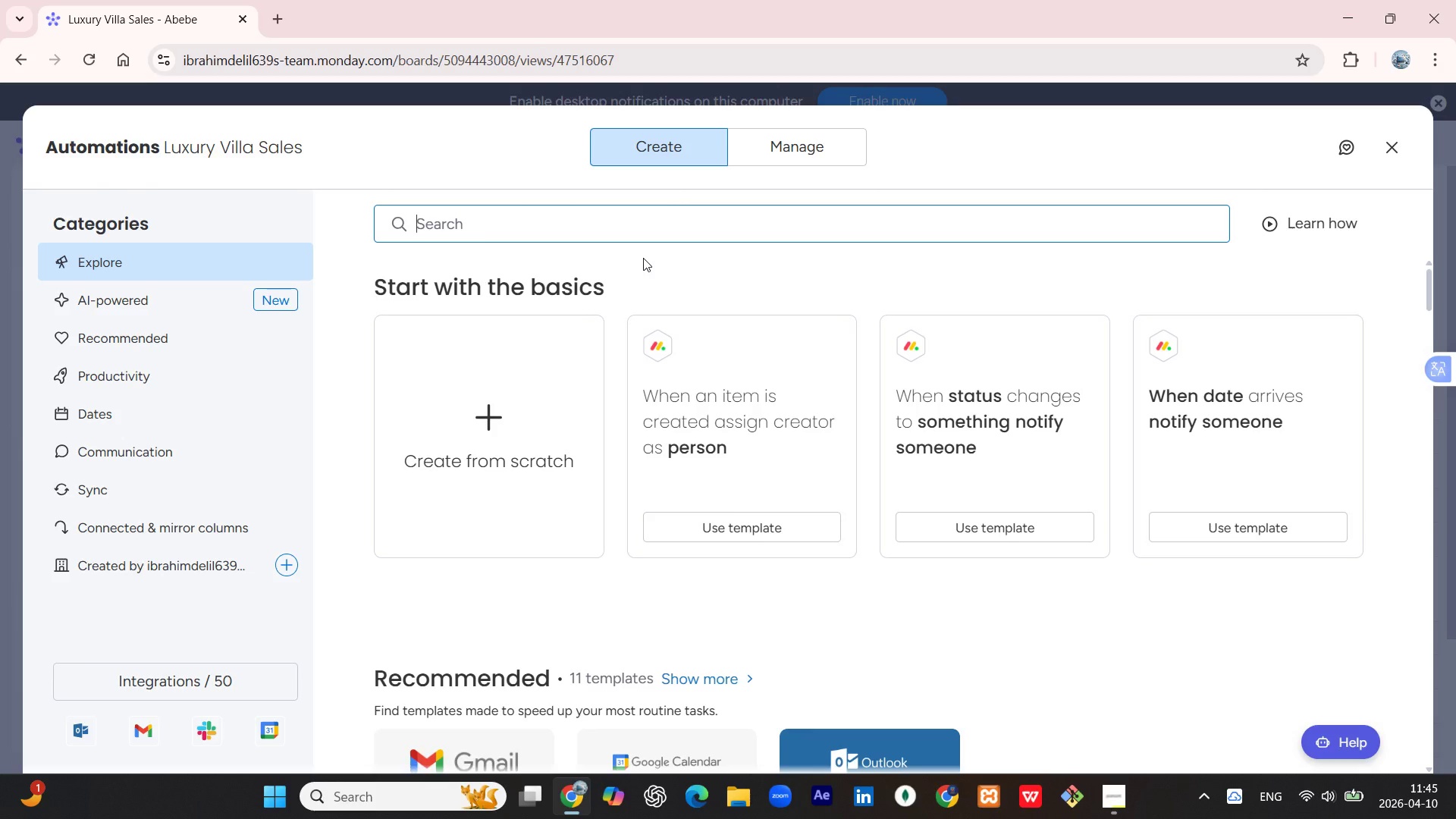 
scroll: coordinate [984, 371], scroll_direction: down, amount: 2.0
 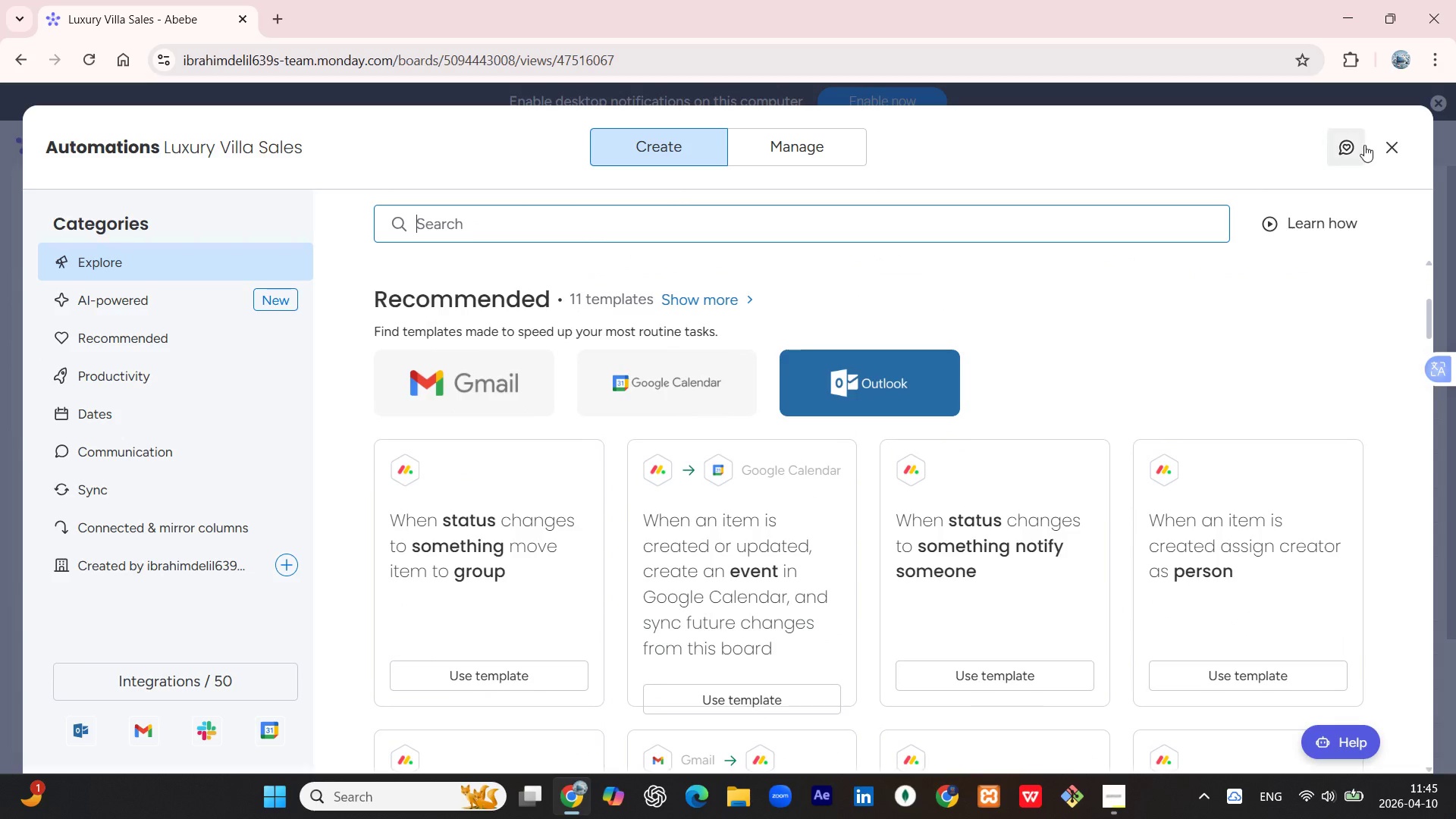 
left_click([1385, 154])
 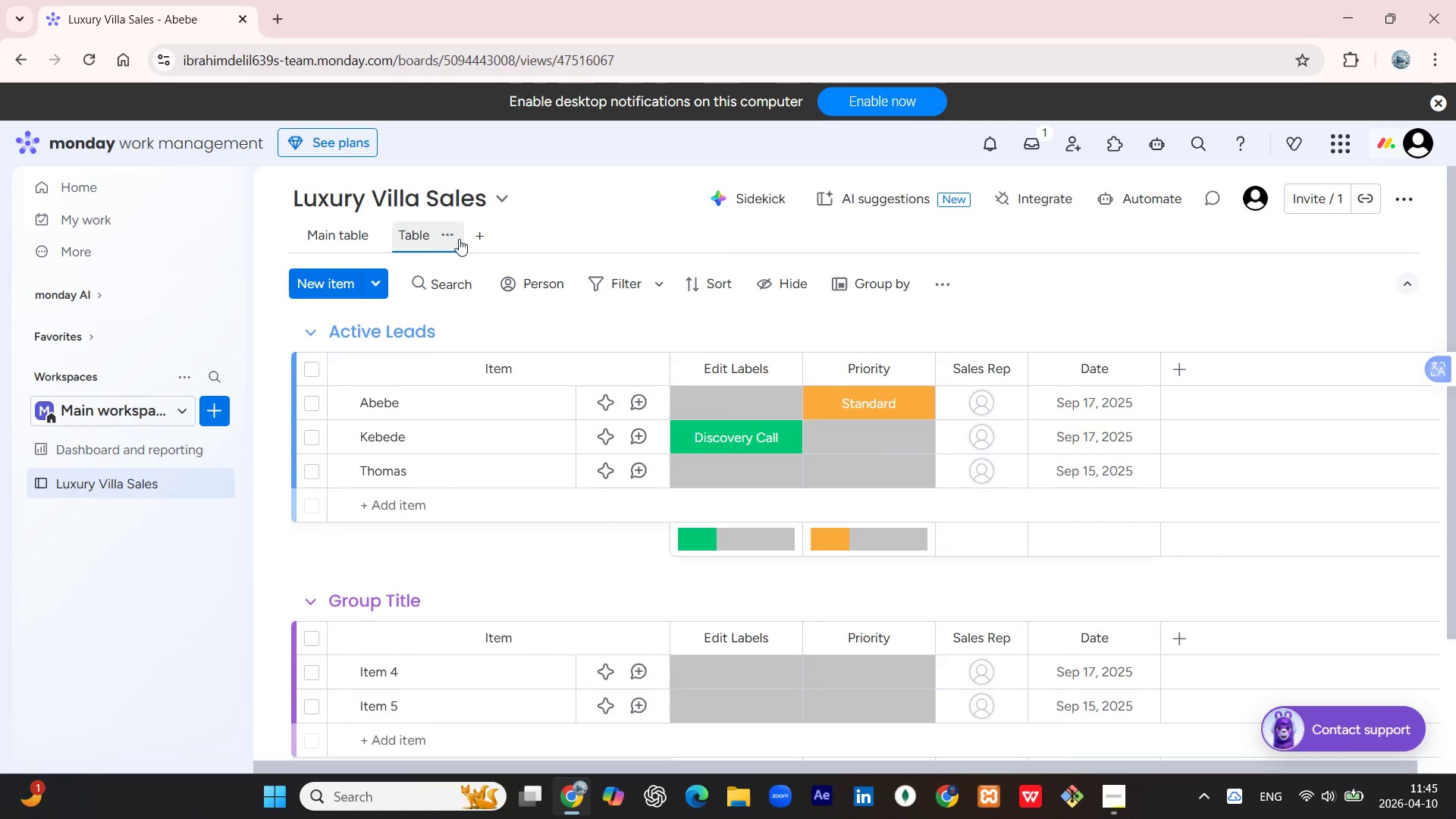 
scroll: coordinate [725, 239], scroll_direction: up, amount: 1.0
 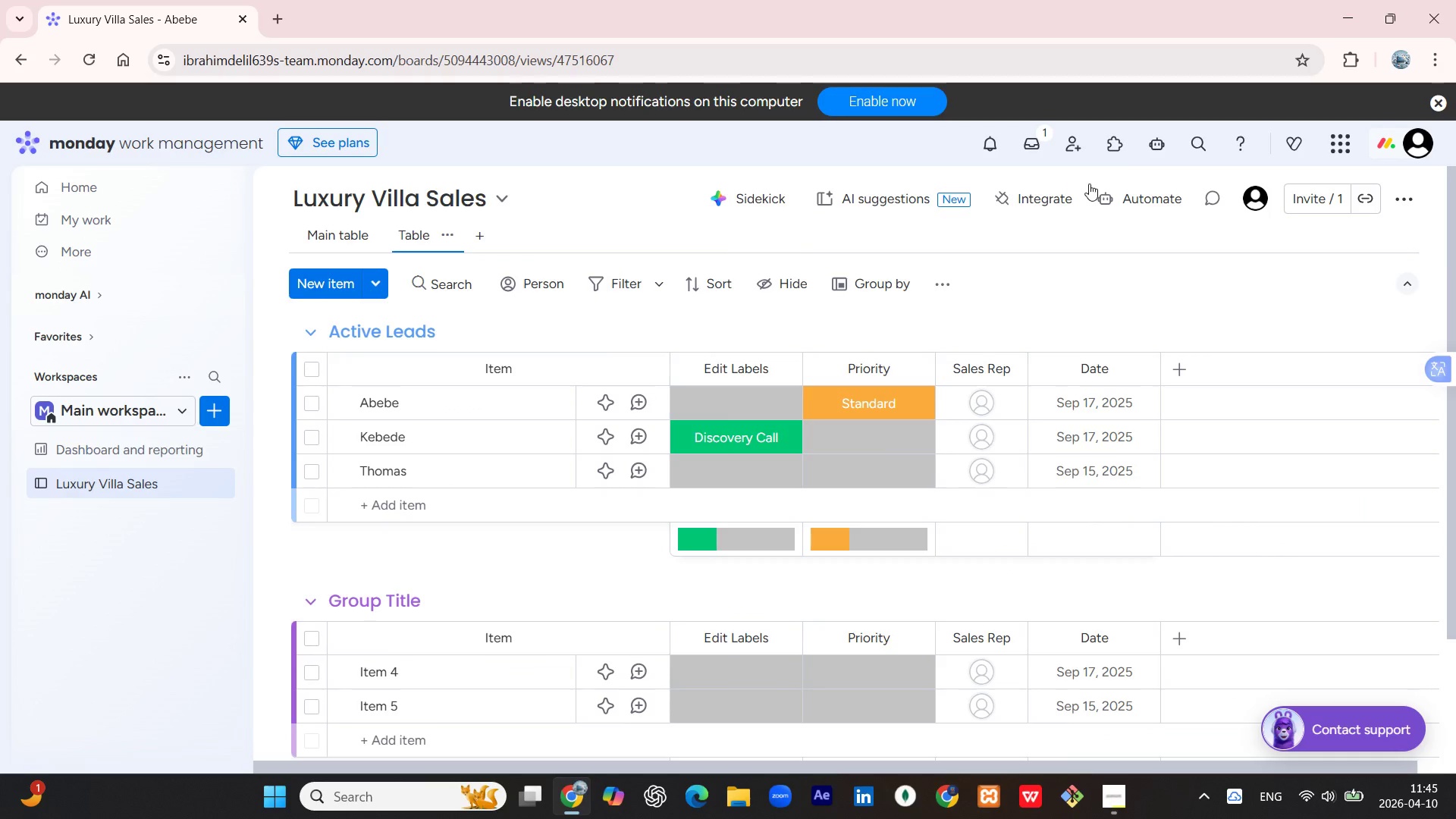 
mouse_move([1105, 143])
 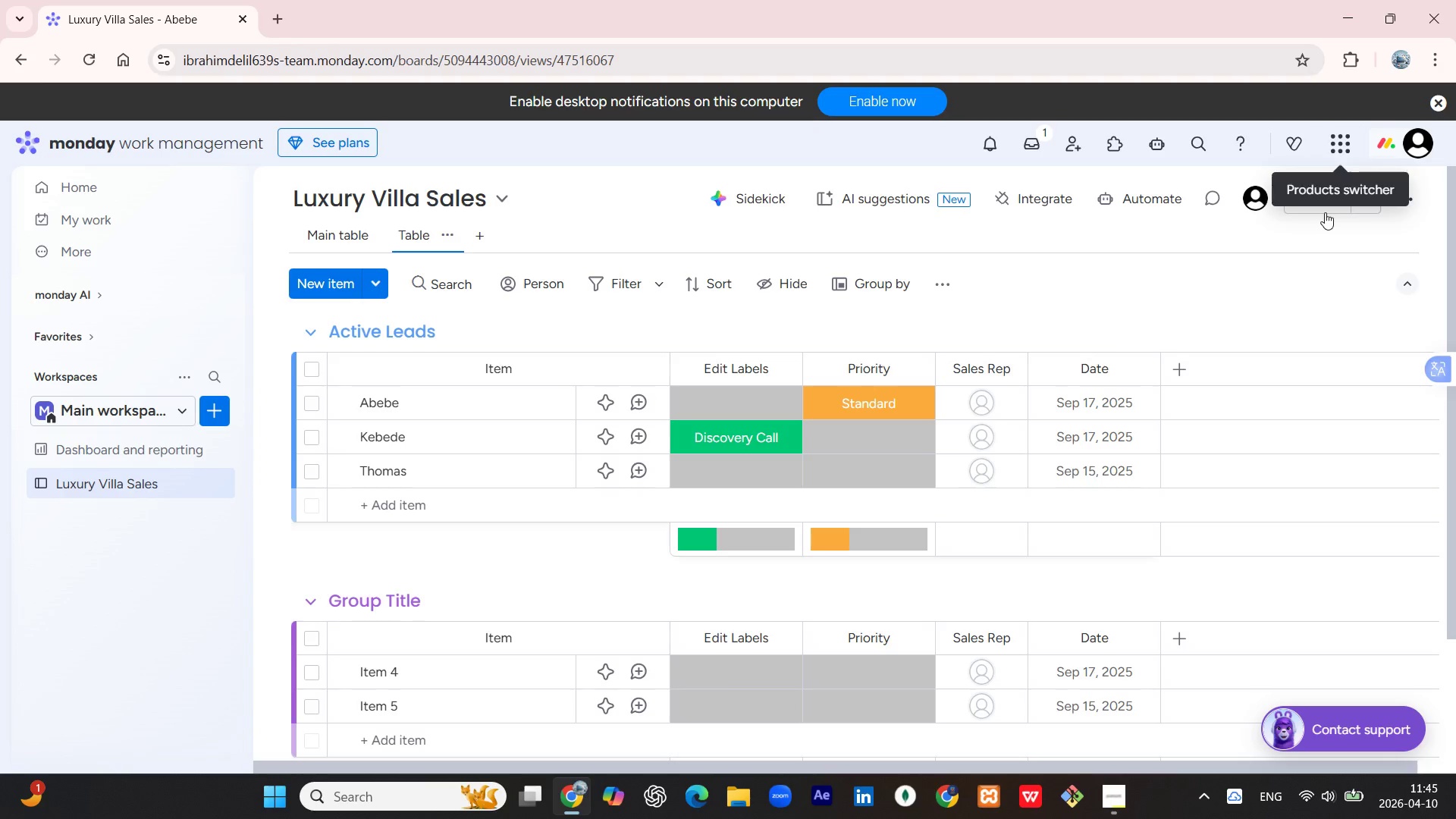 
left_click([1395, 204])
 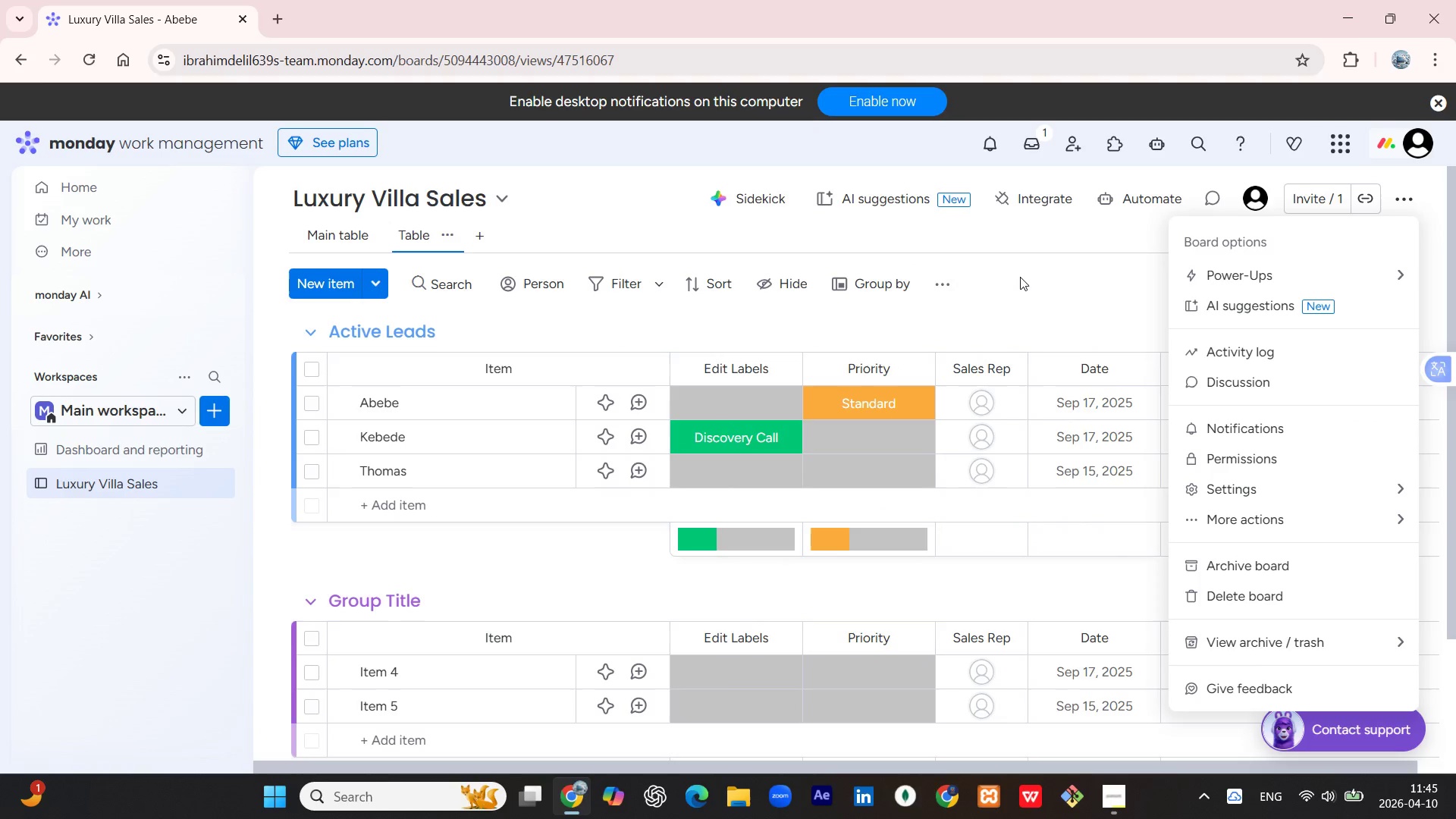 
wait(7.7)
 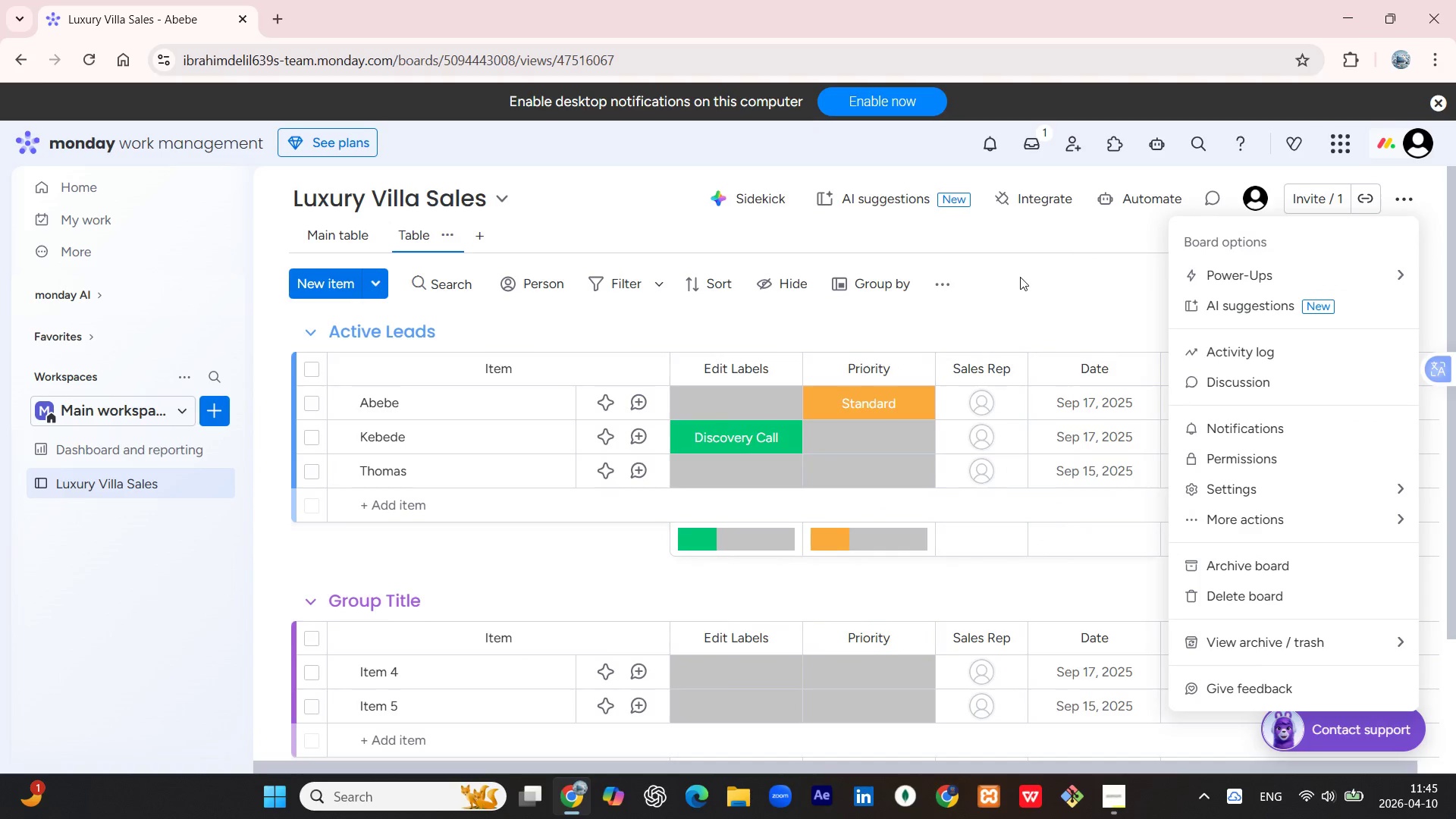 
left_click([998, 259])
 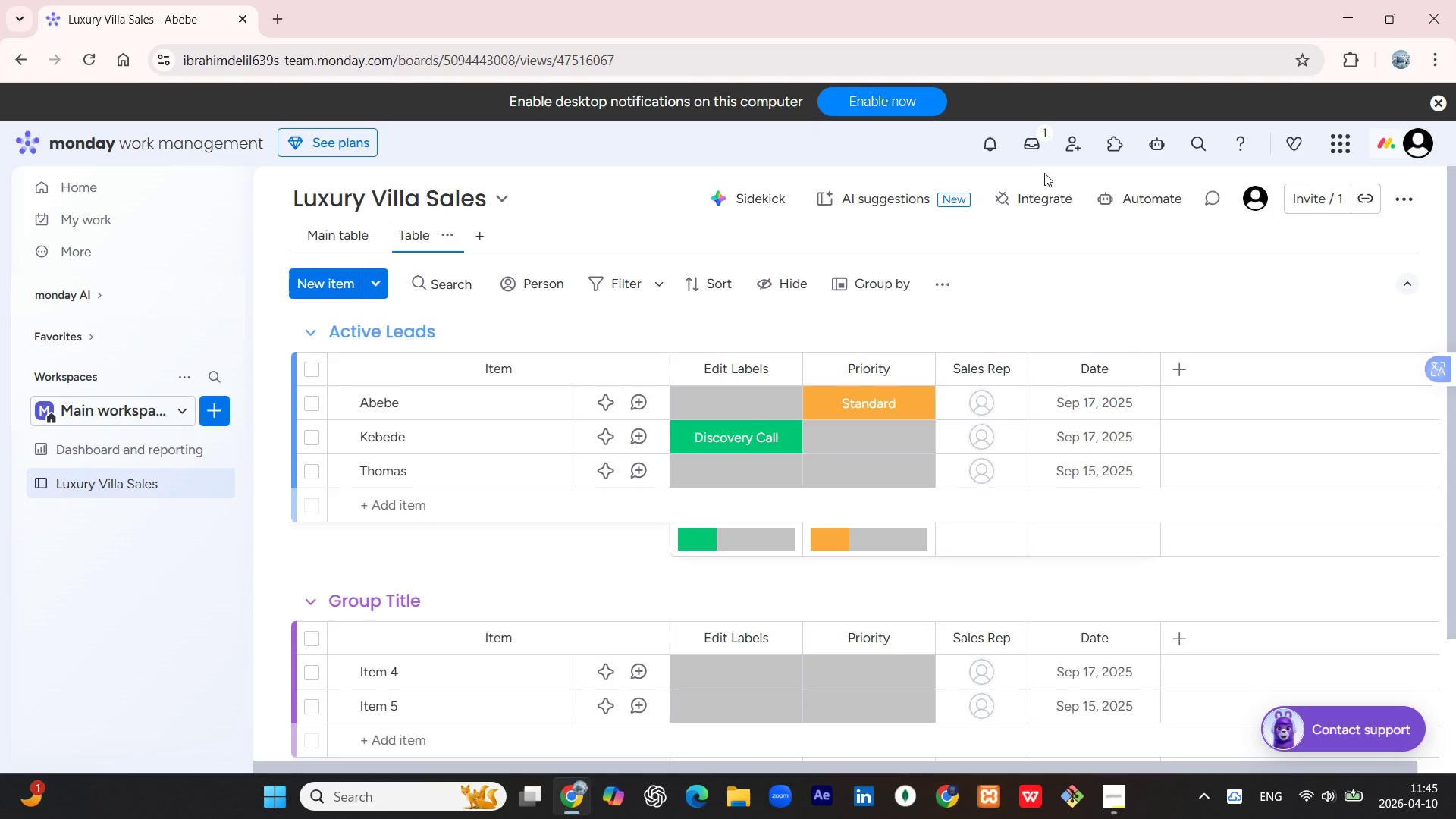 
left_click([1141, 193])
 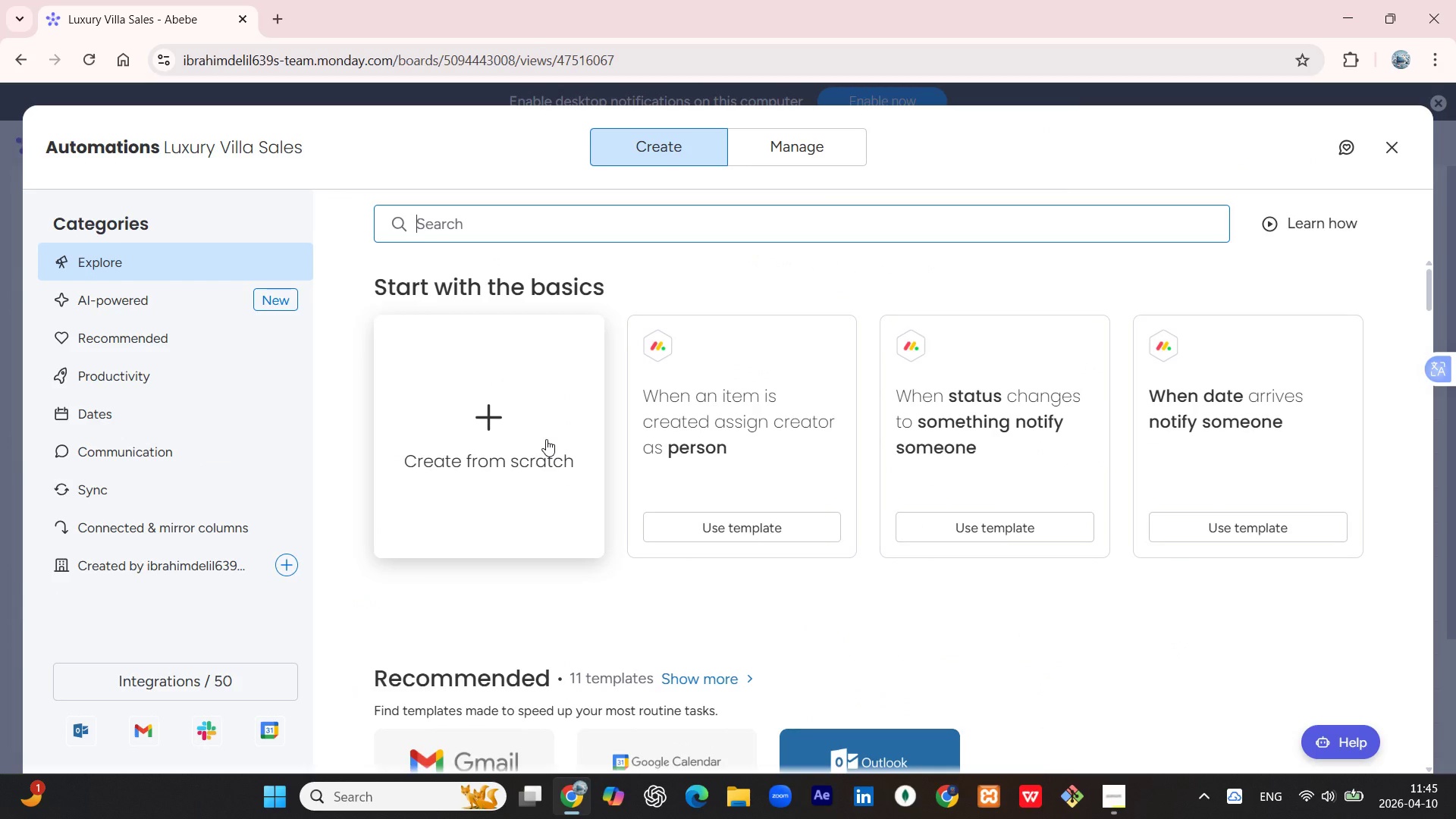 
wait(10.73)
 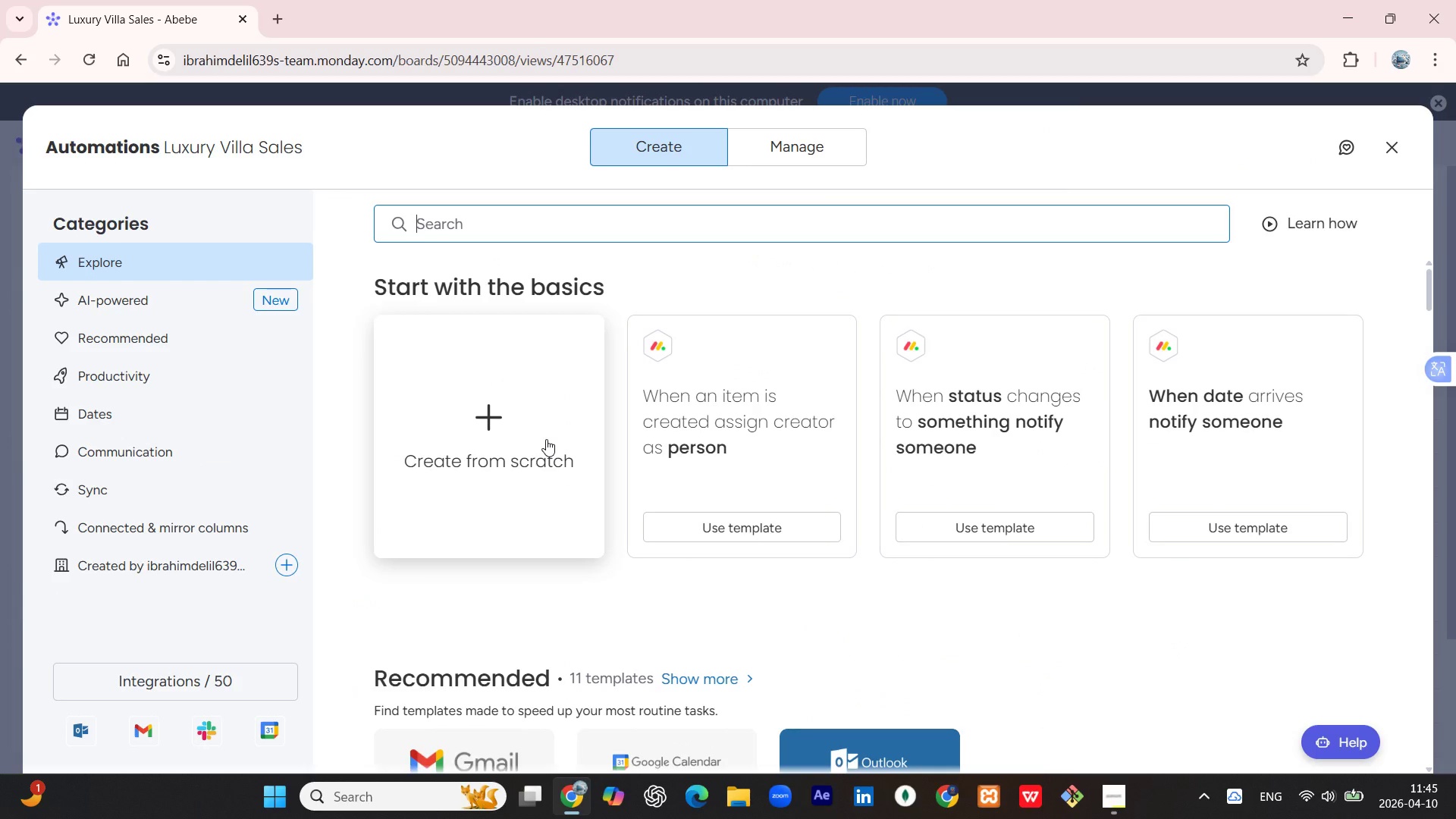 
left_click([802, 162])
 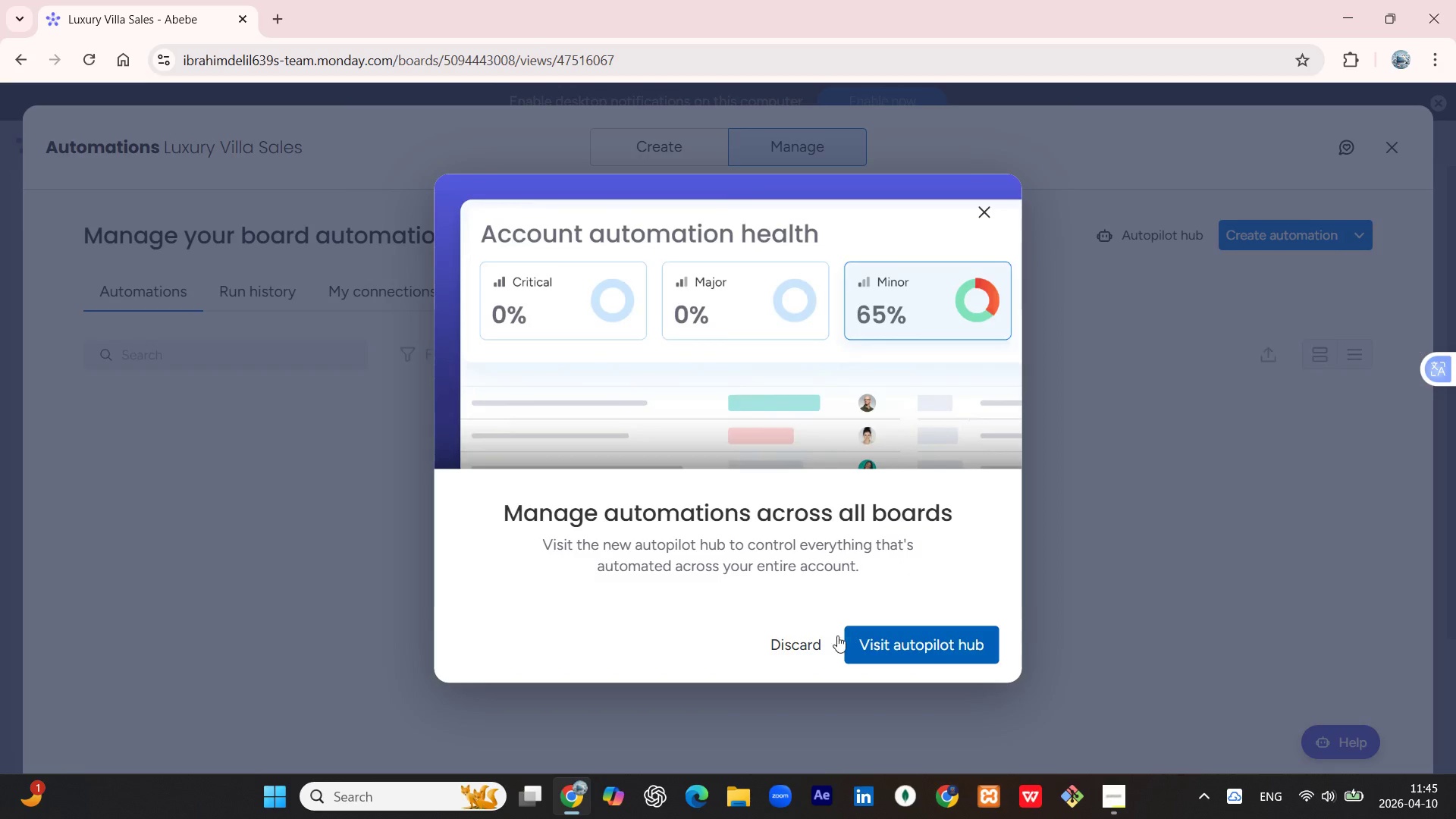 
left_click([818, 637])
 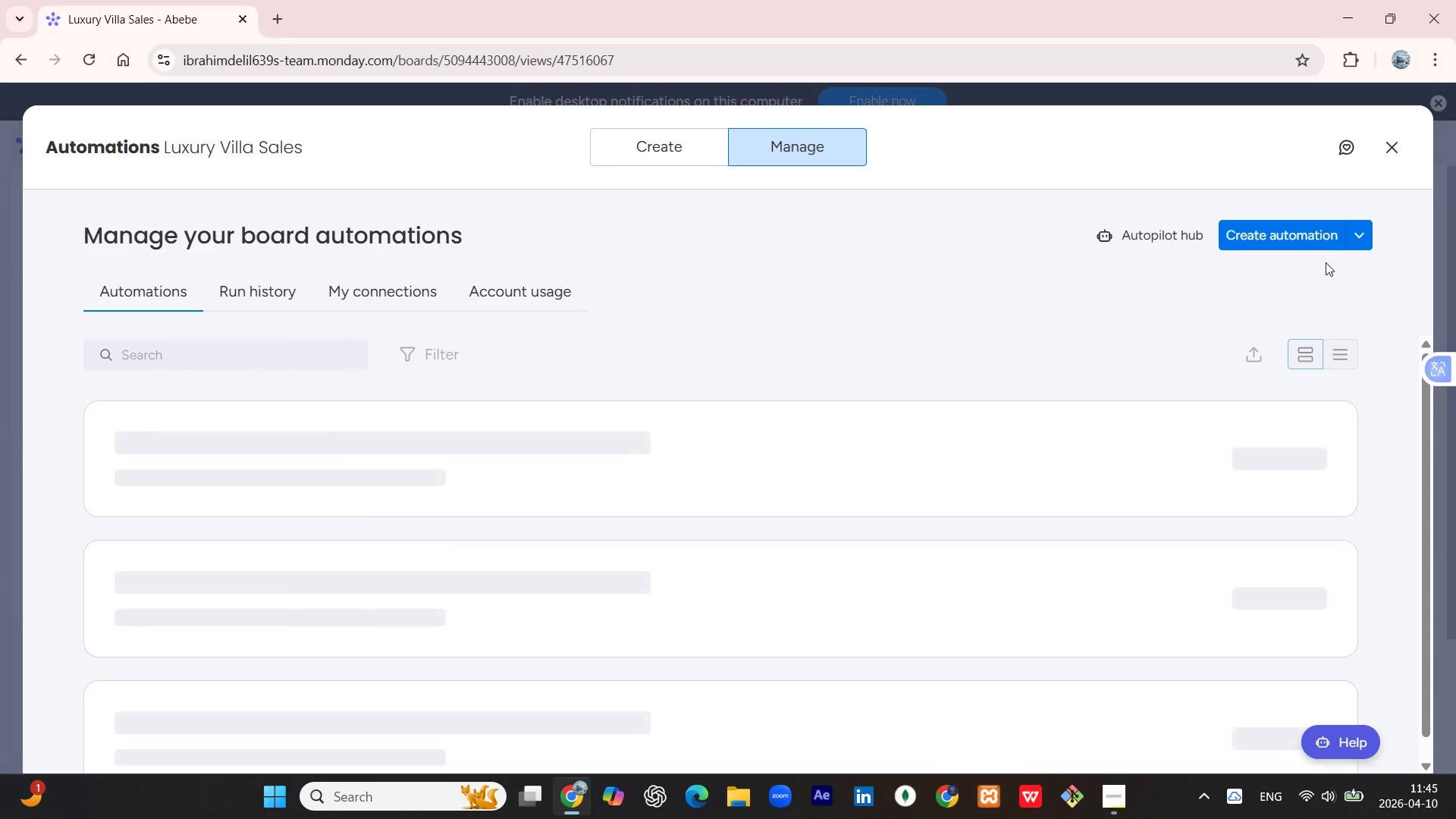 
left_click([1369, 235])
 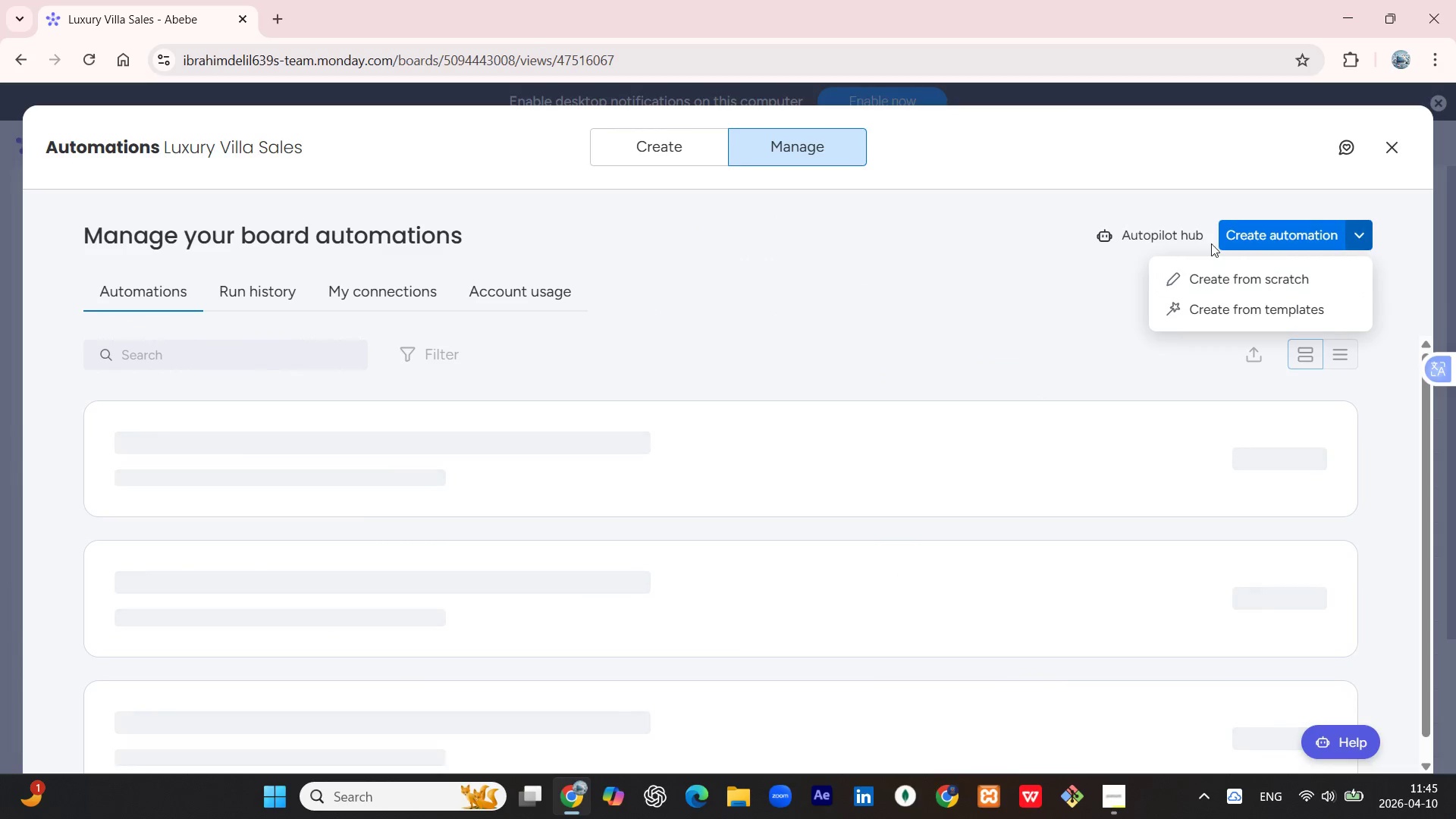 
left_click([1108, 285])
 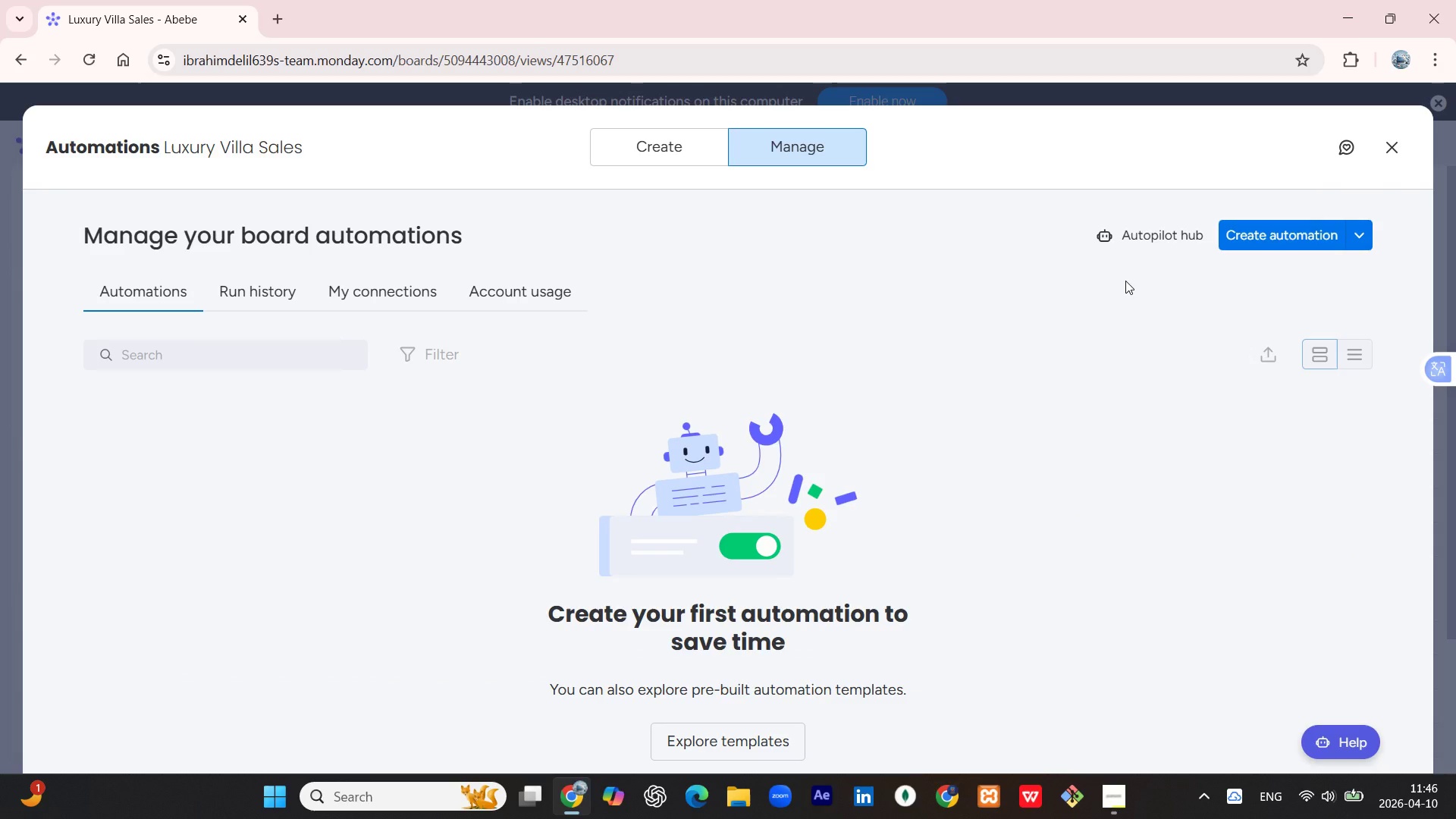 
wait(9.39)
 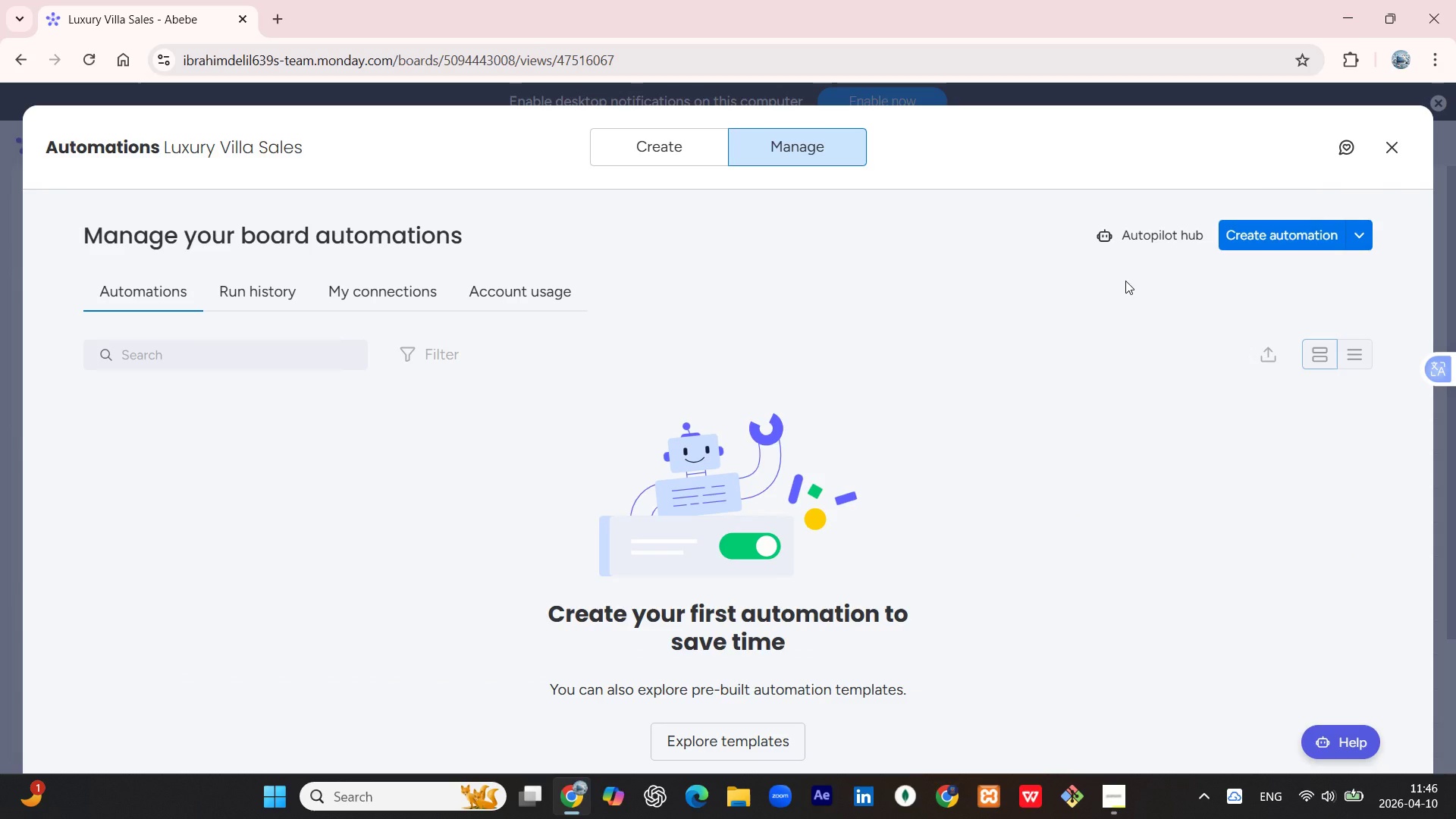 
left_click([675, 160])
 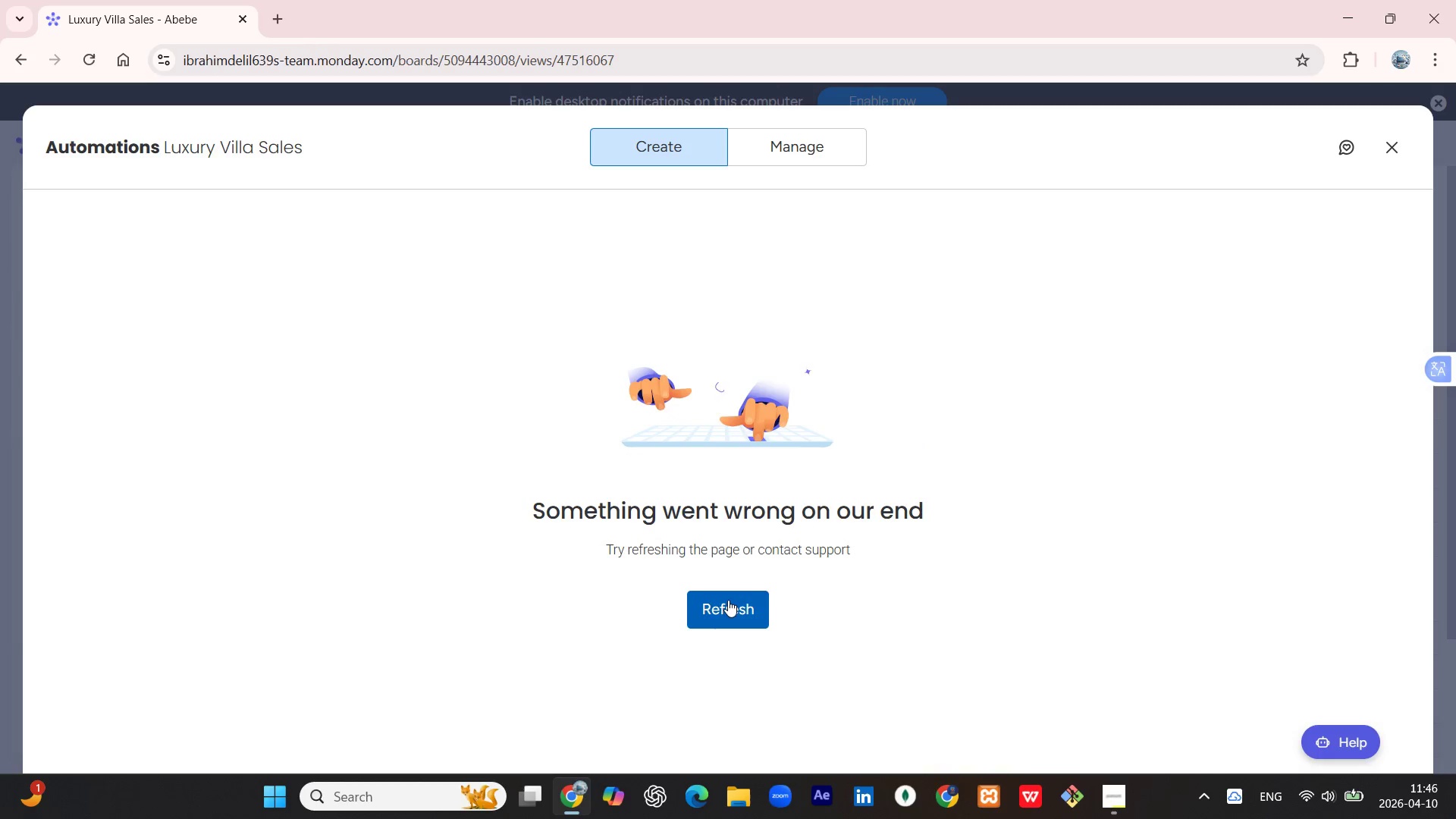 
left_click([728, 600])
 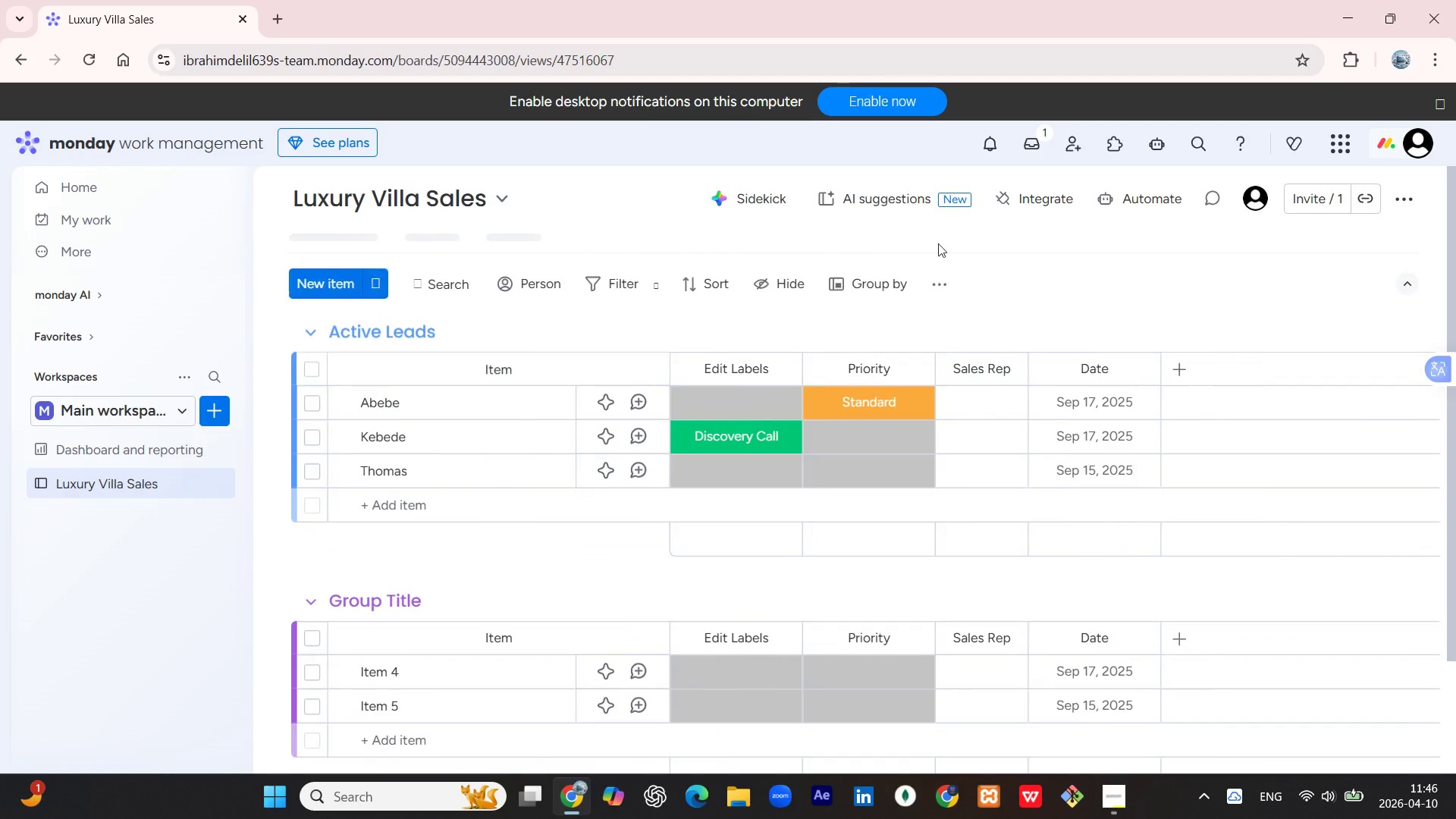 
wait(19.59)
 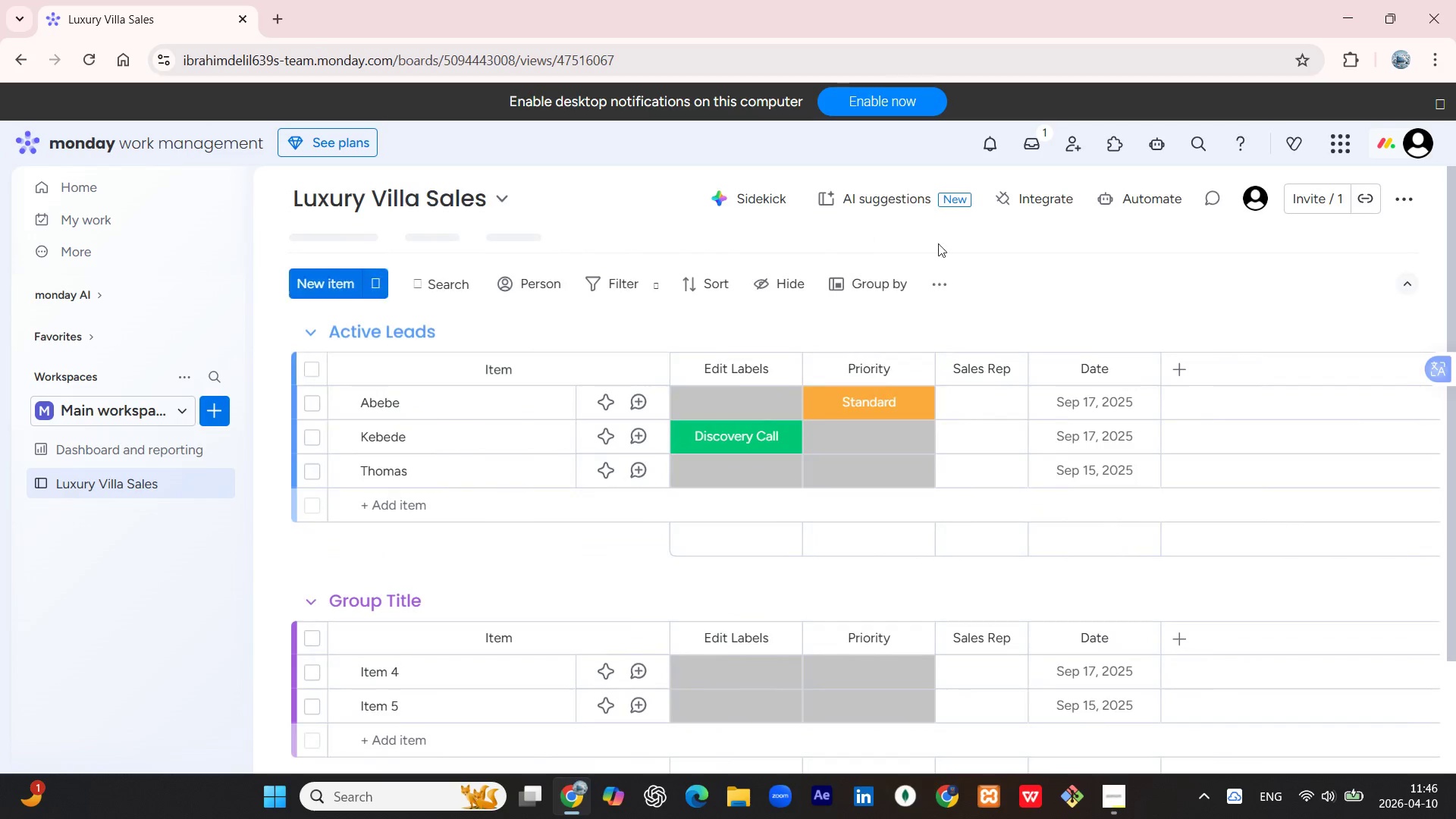 
left_click([479, 243])
 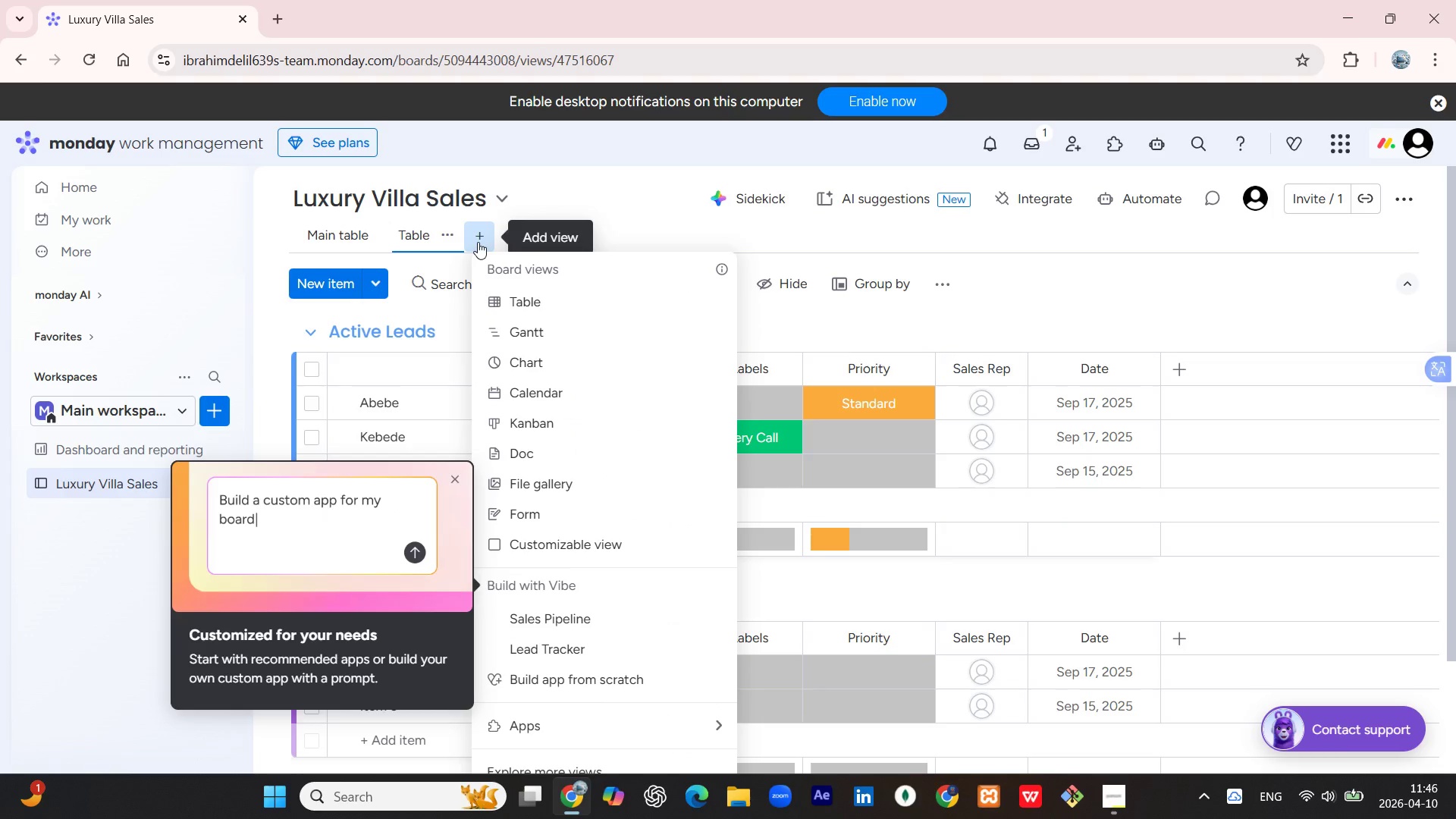 
left_click([478, 242])
 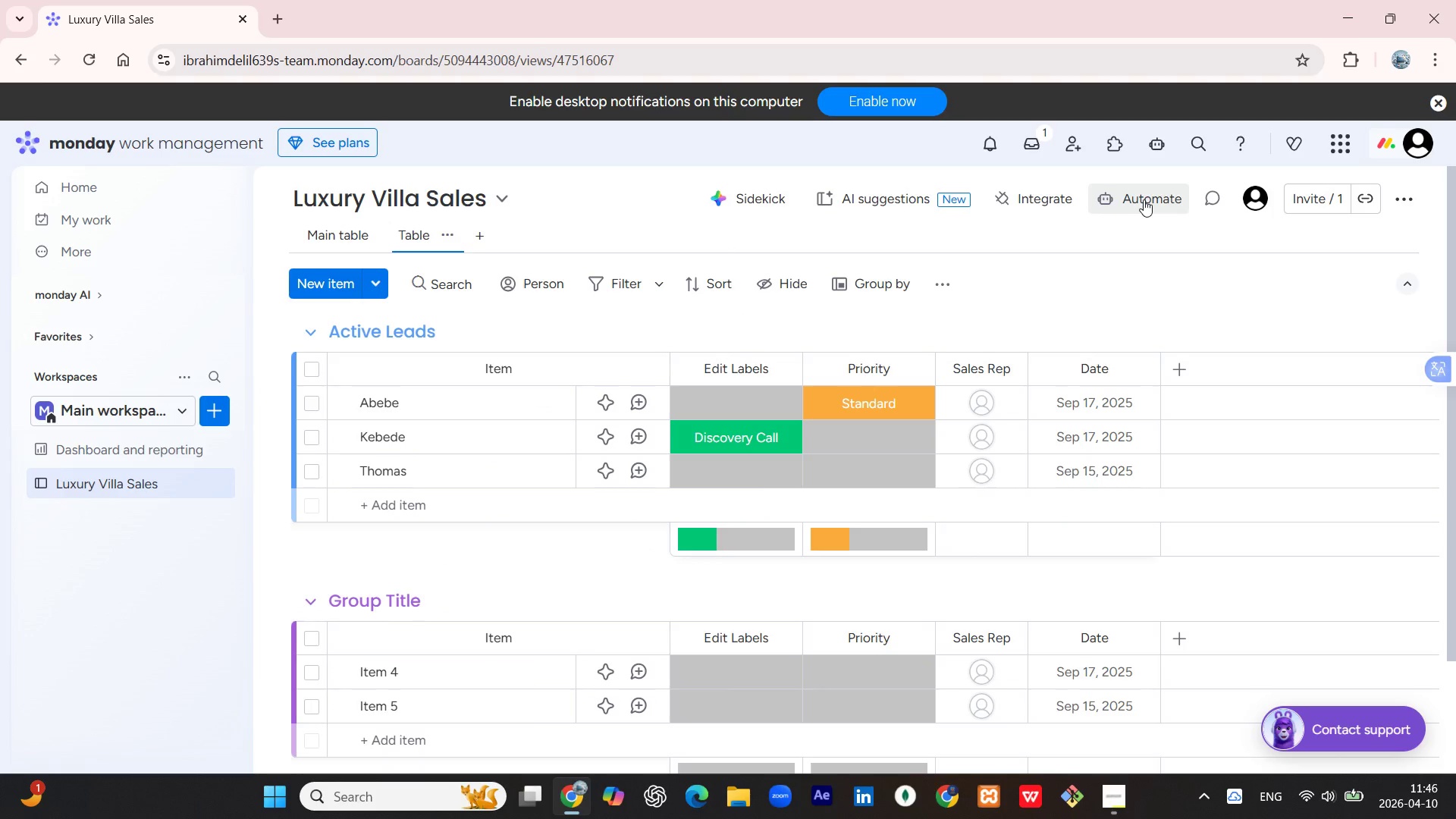 
mouse_move([1148, 170])
 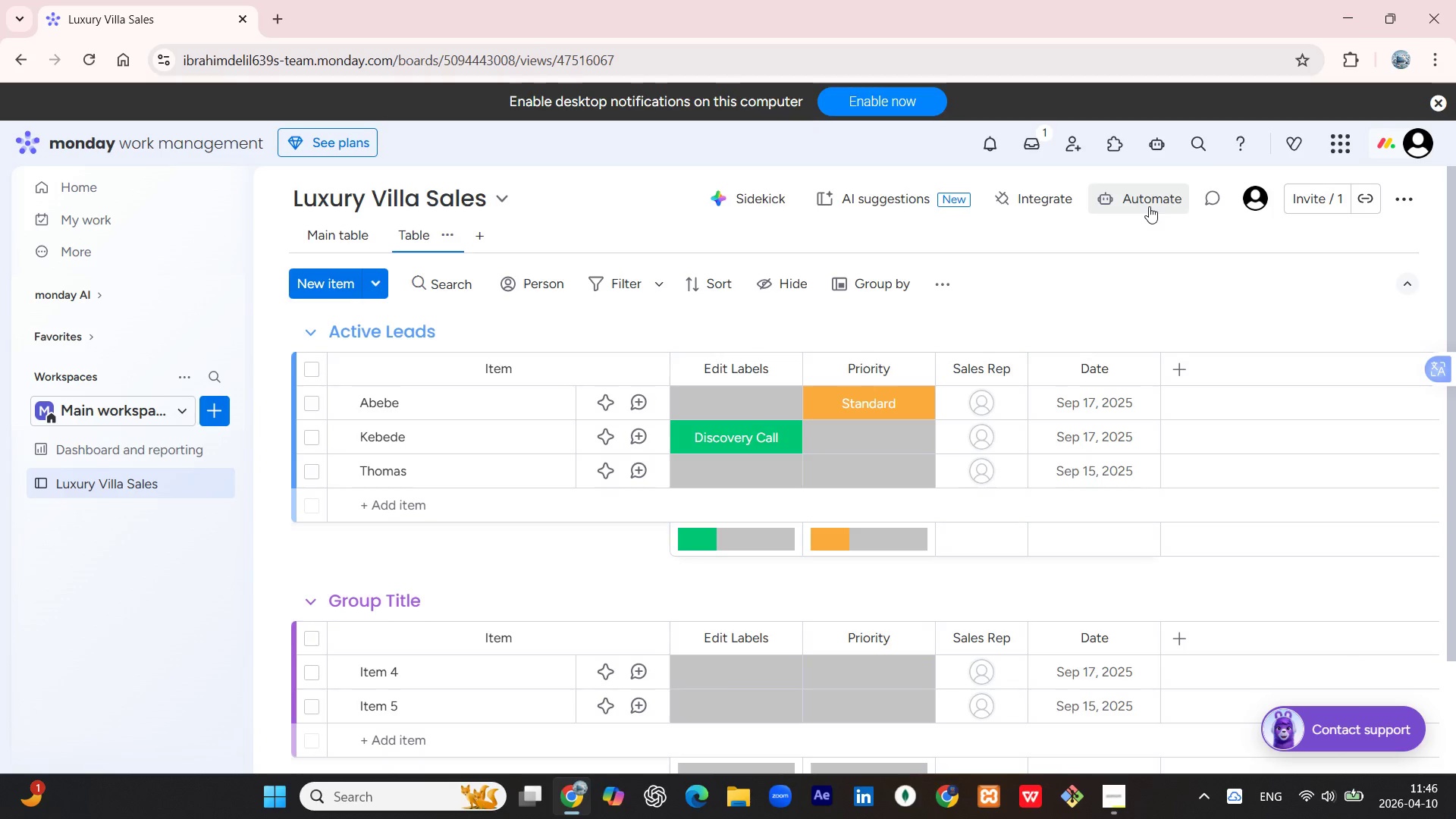 
wait(5.35)
 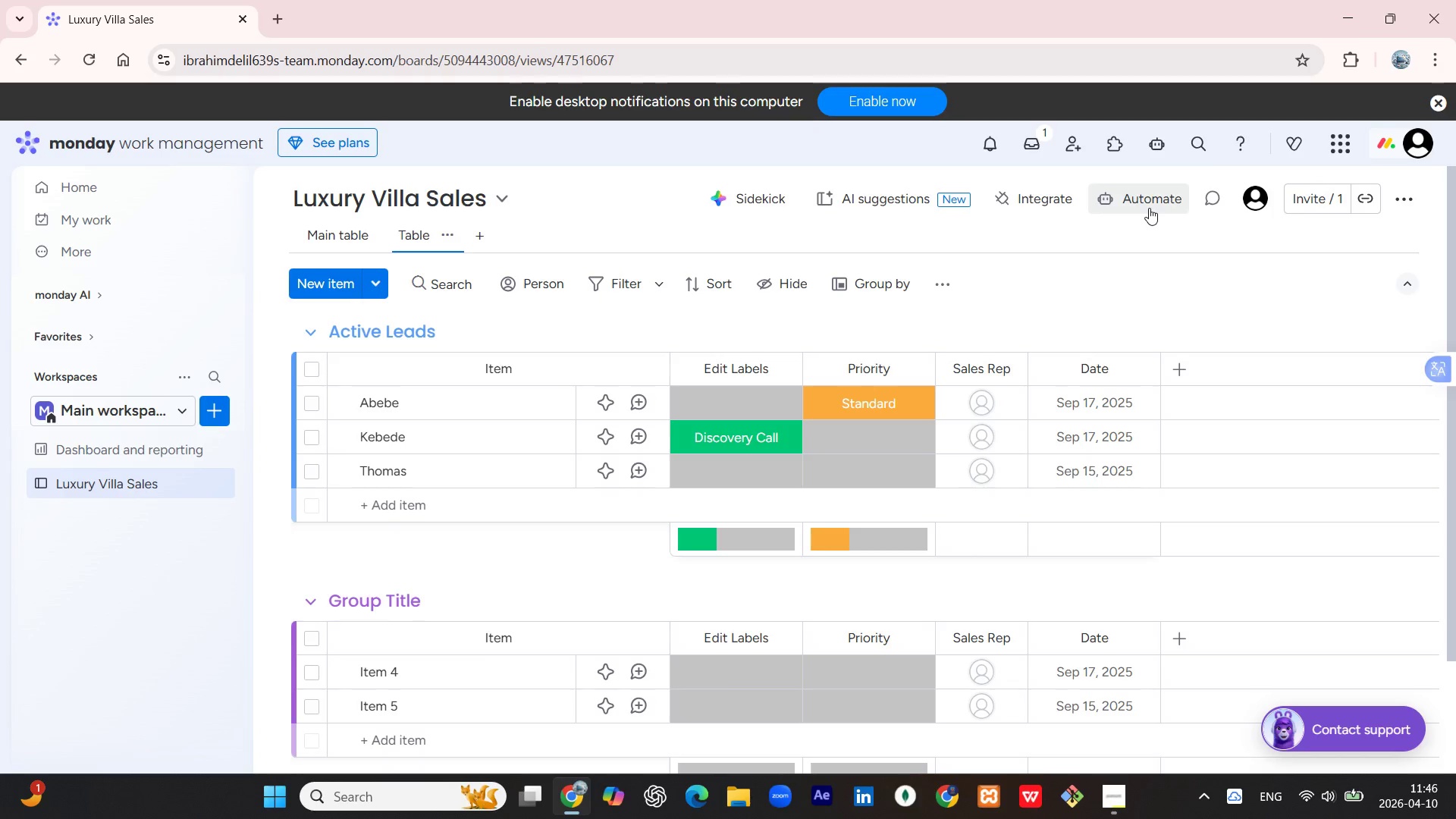 
left_click([1150, 206])
 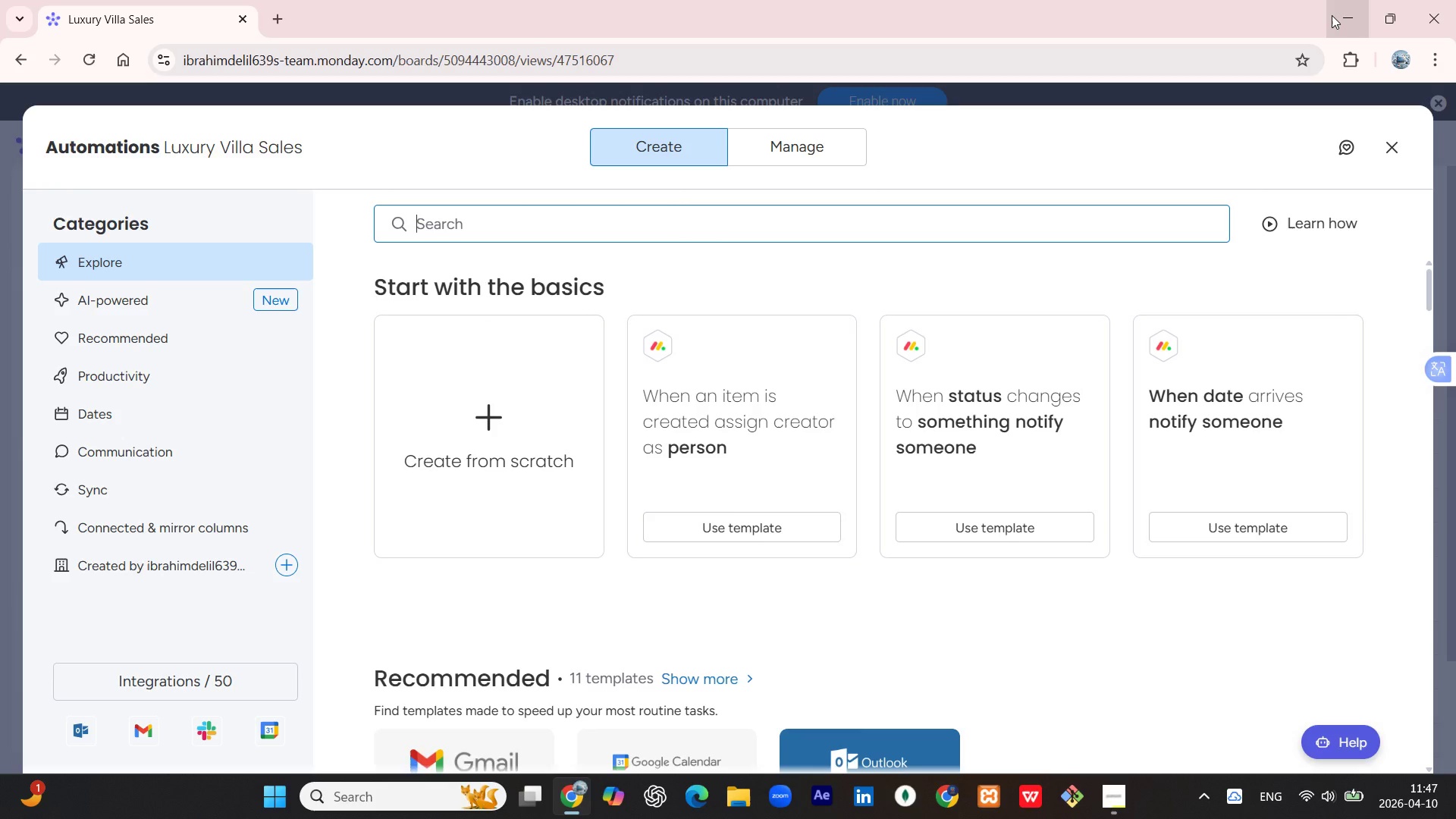 
wait(69.92)
 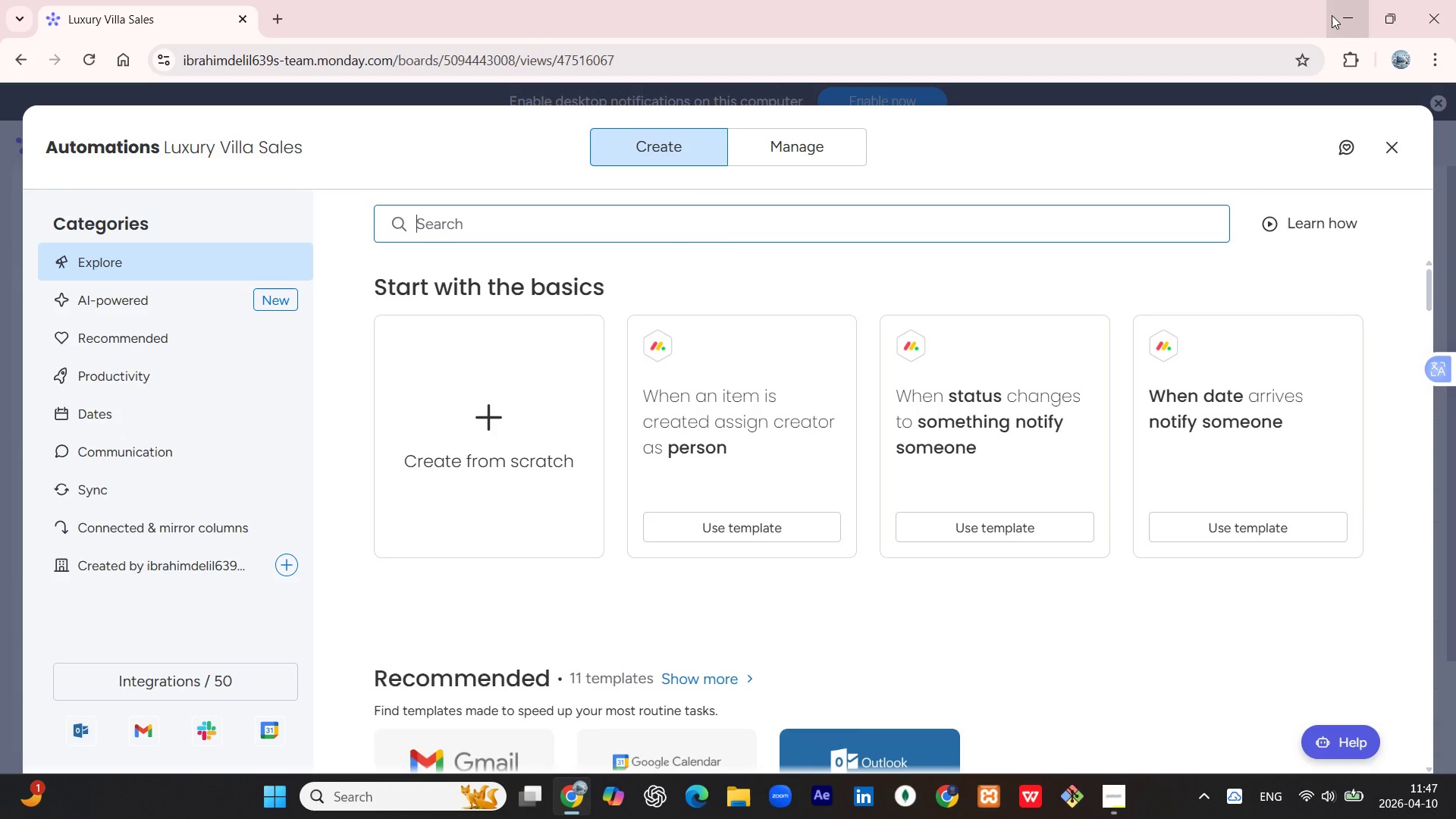 
left_click([481, 422])
 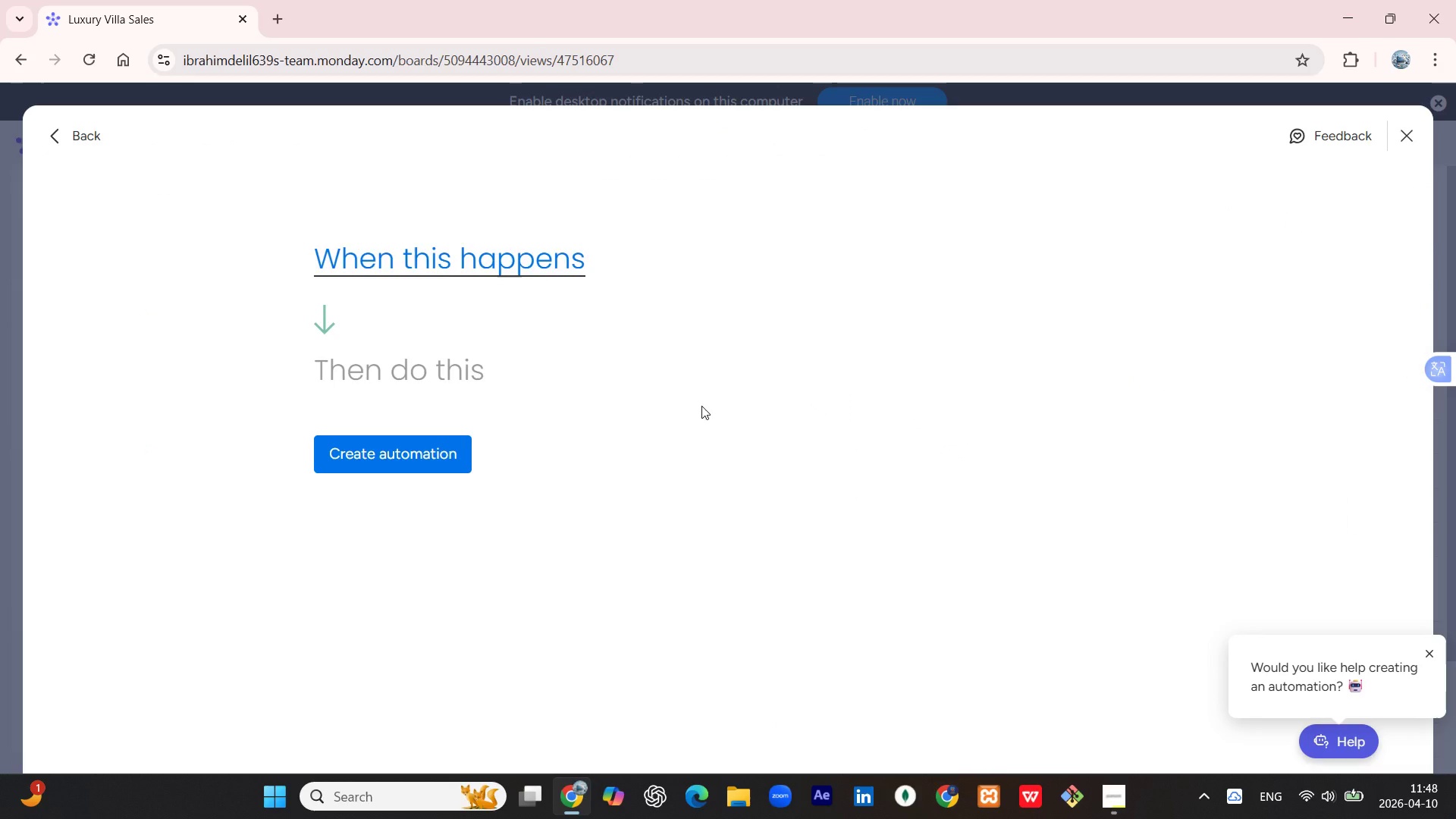 
wait(10.98)
 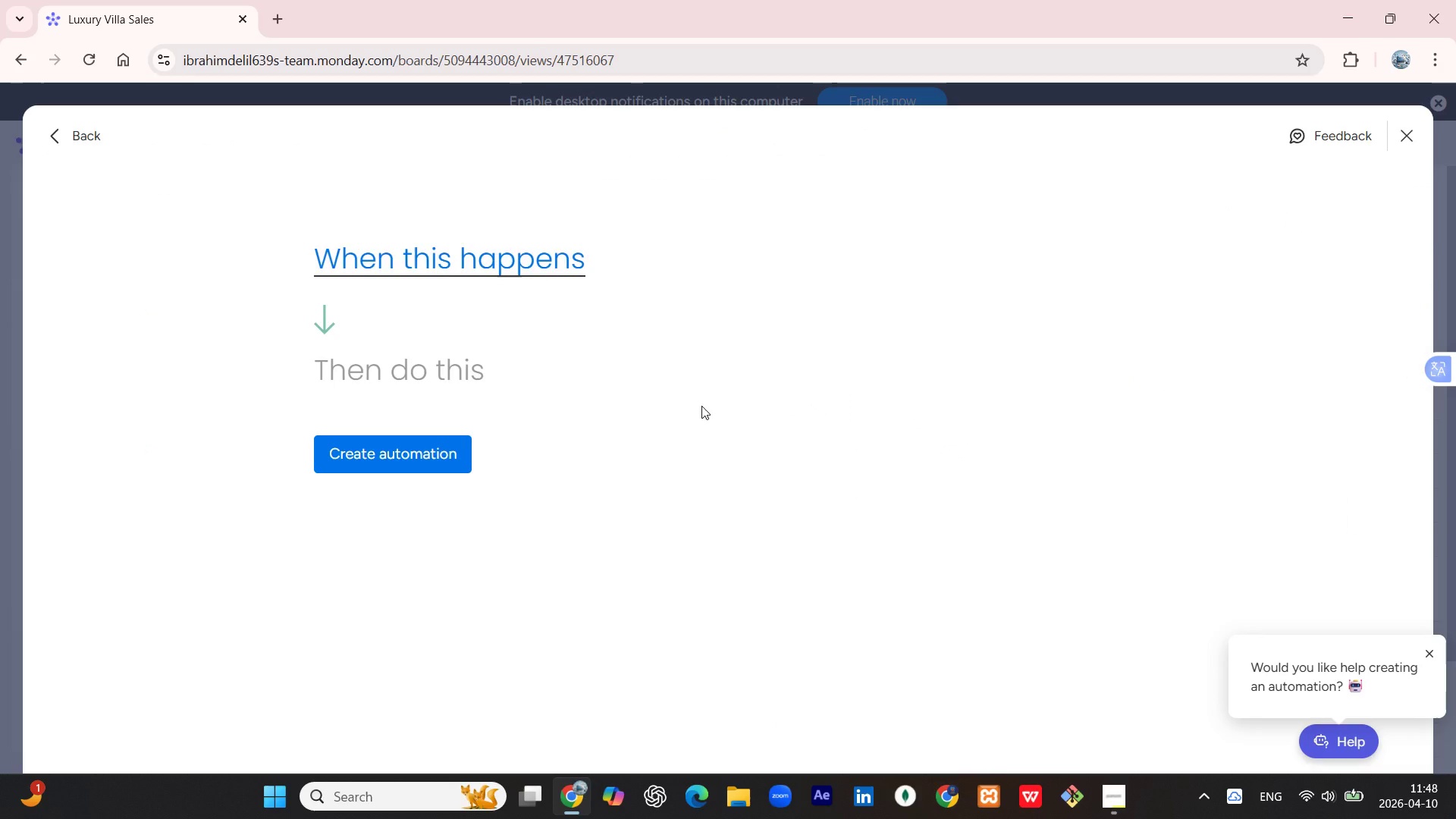 
scroll: coordinate [484, 416], scroll_direction: down, amount: 1.0
 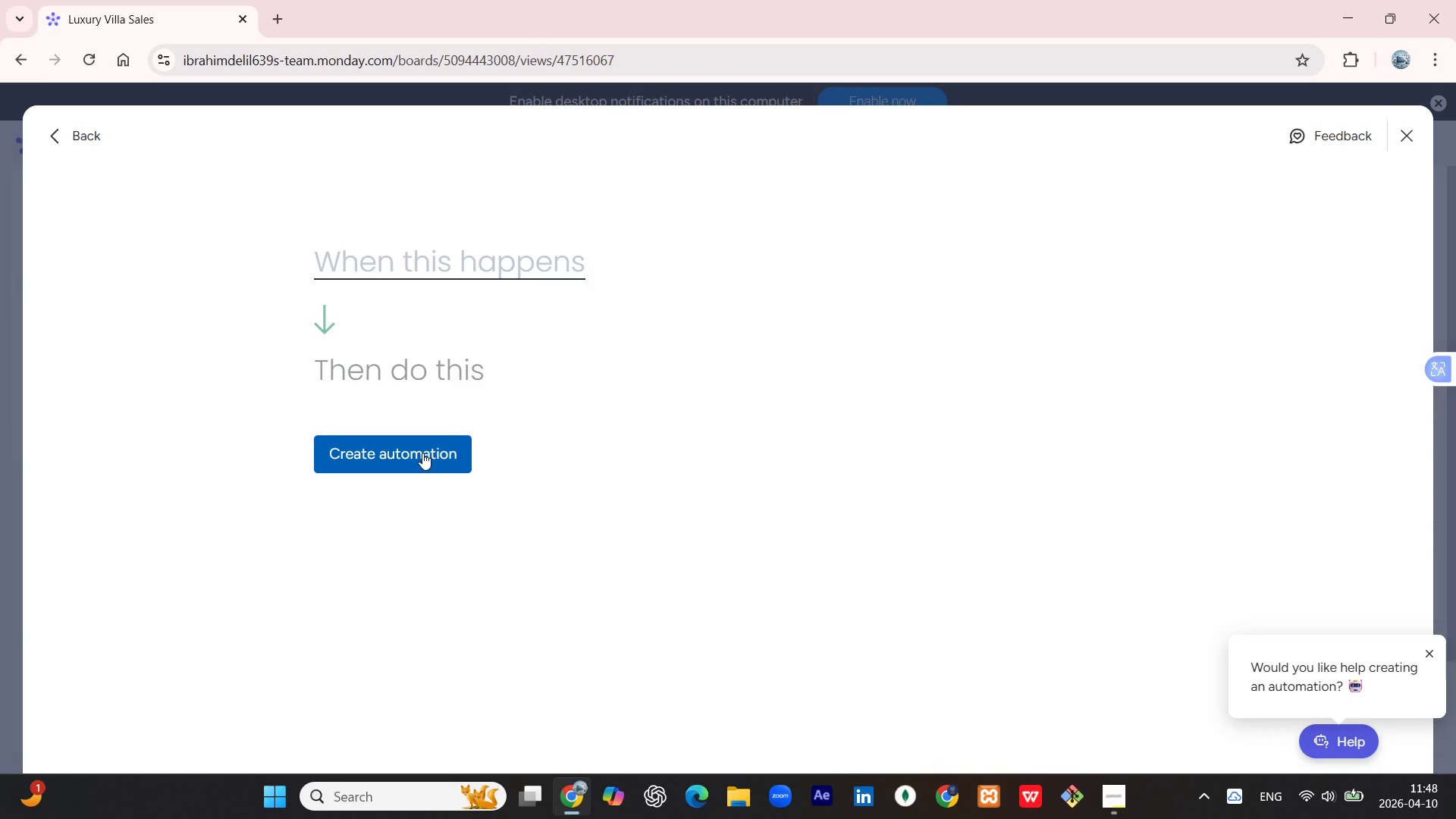 
left_click([422, 453])
 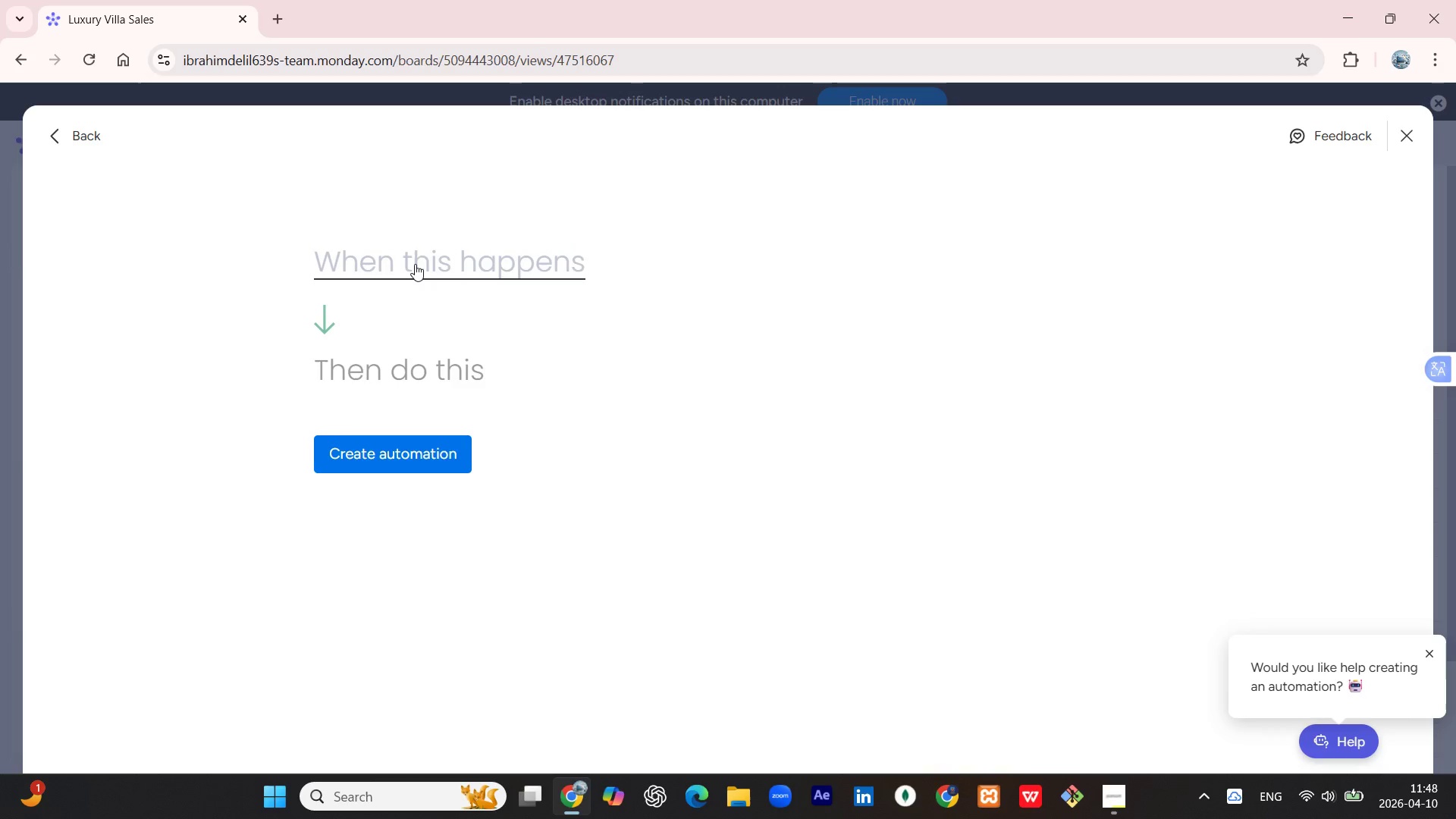 
left_click([422, 254])
 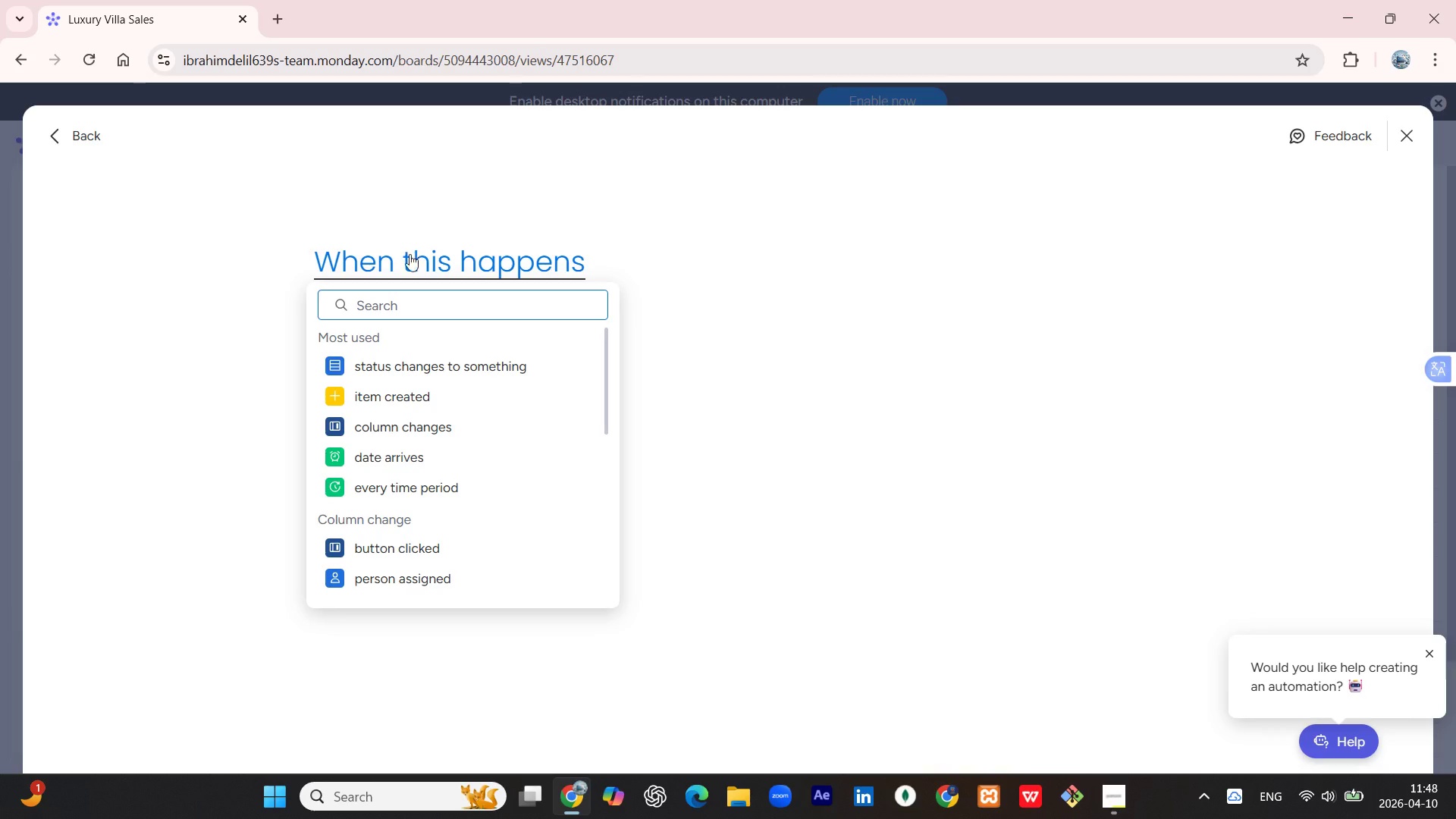 
left_click([409, 257])
 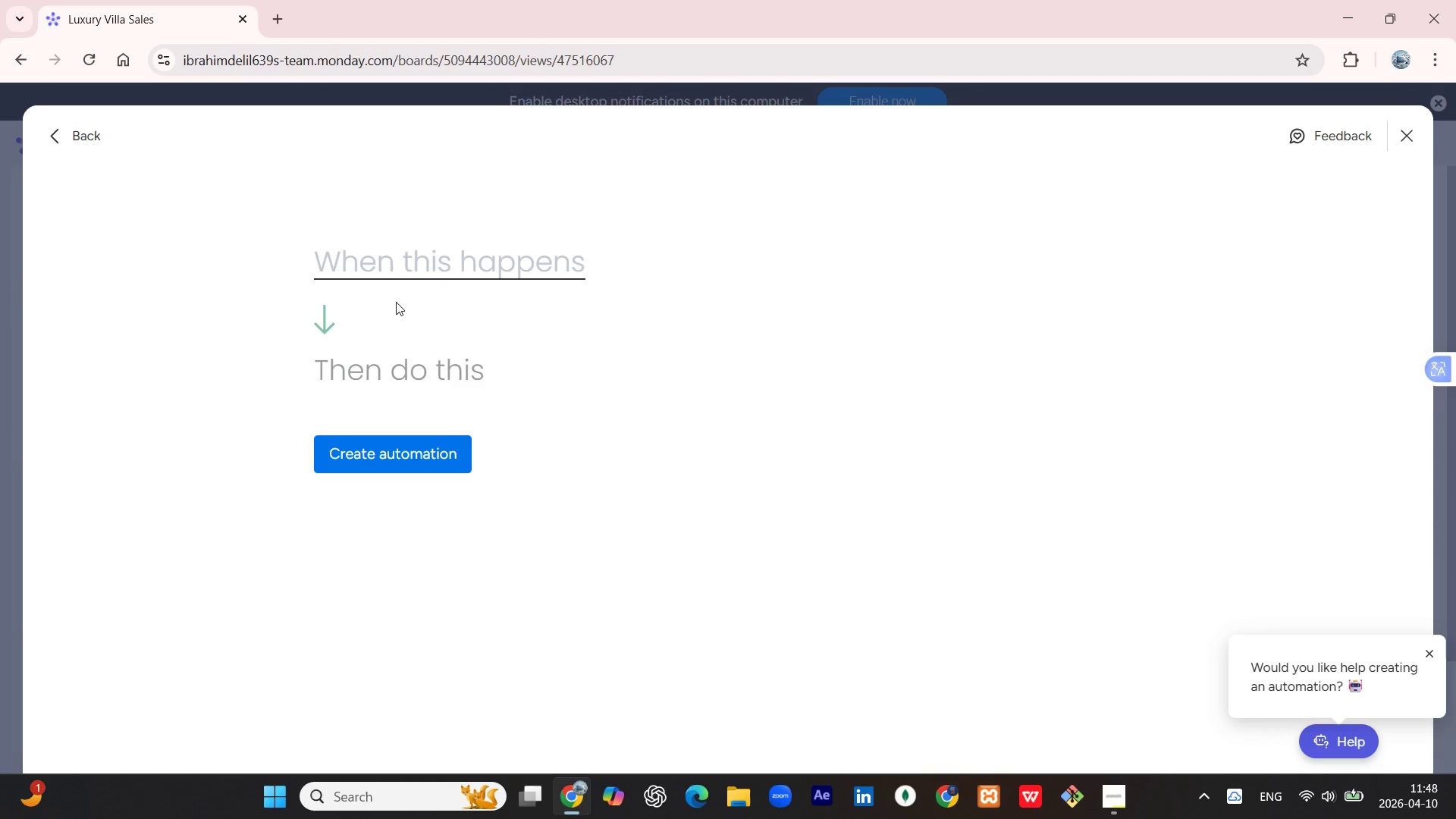 
wait(6.19)
 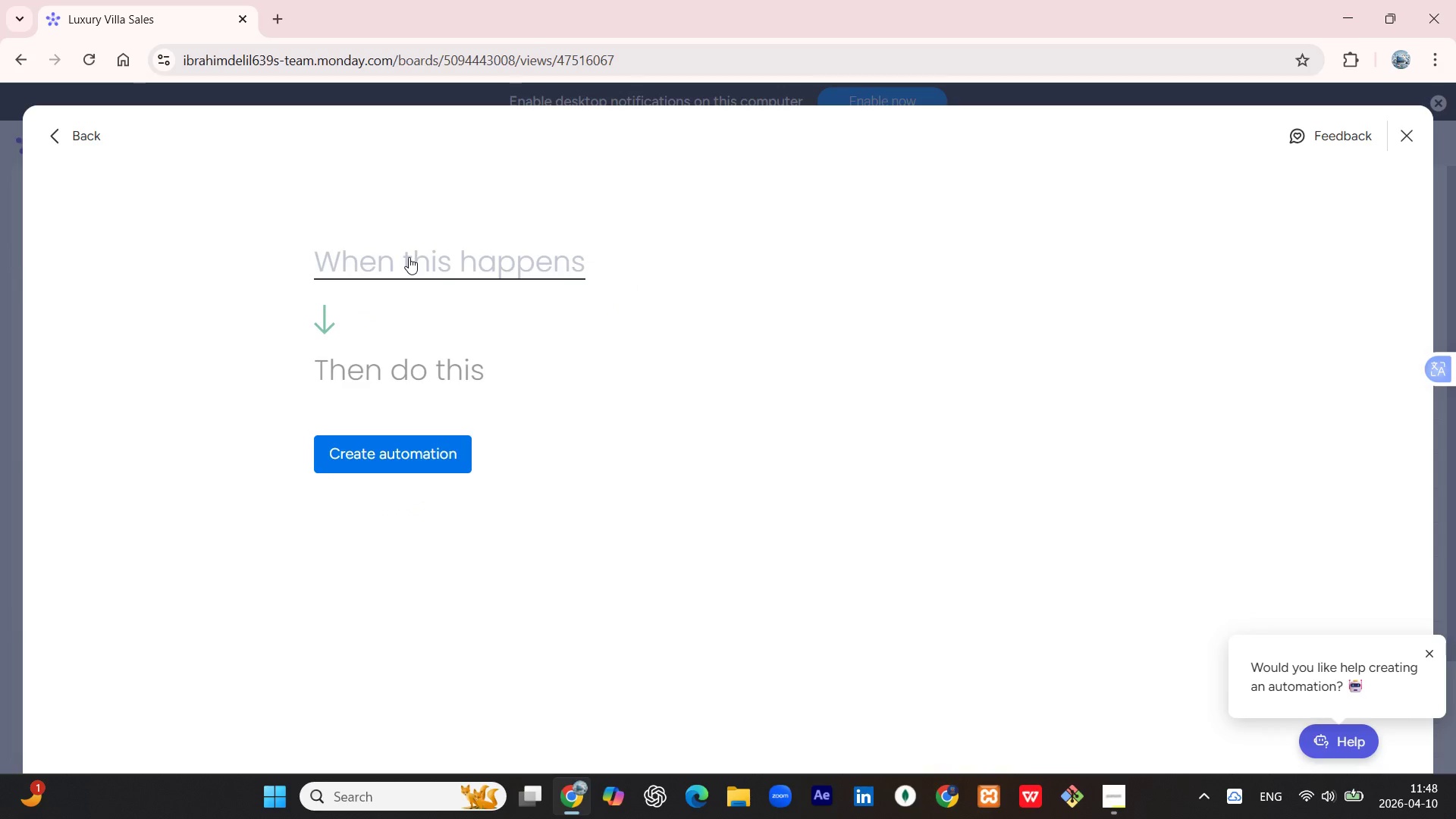 
left_click([408, 257])
 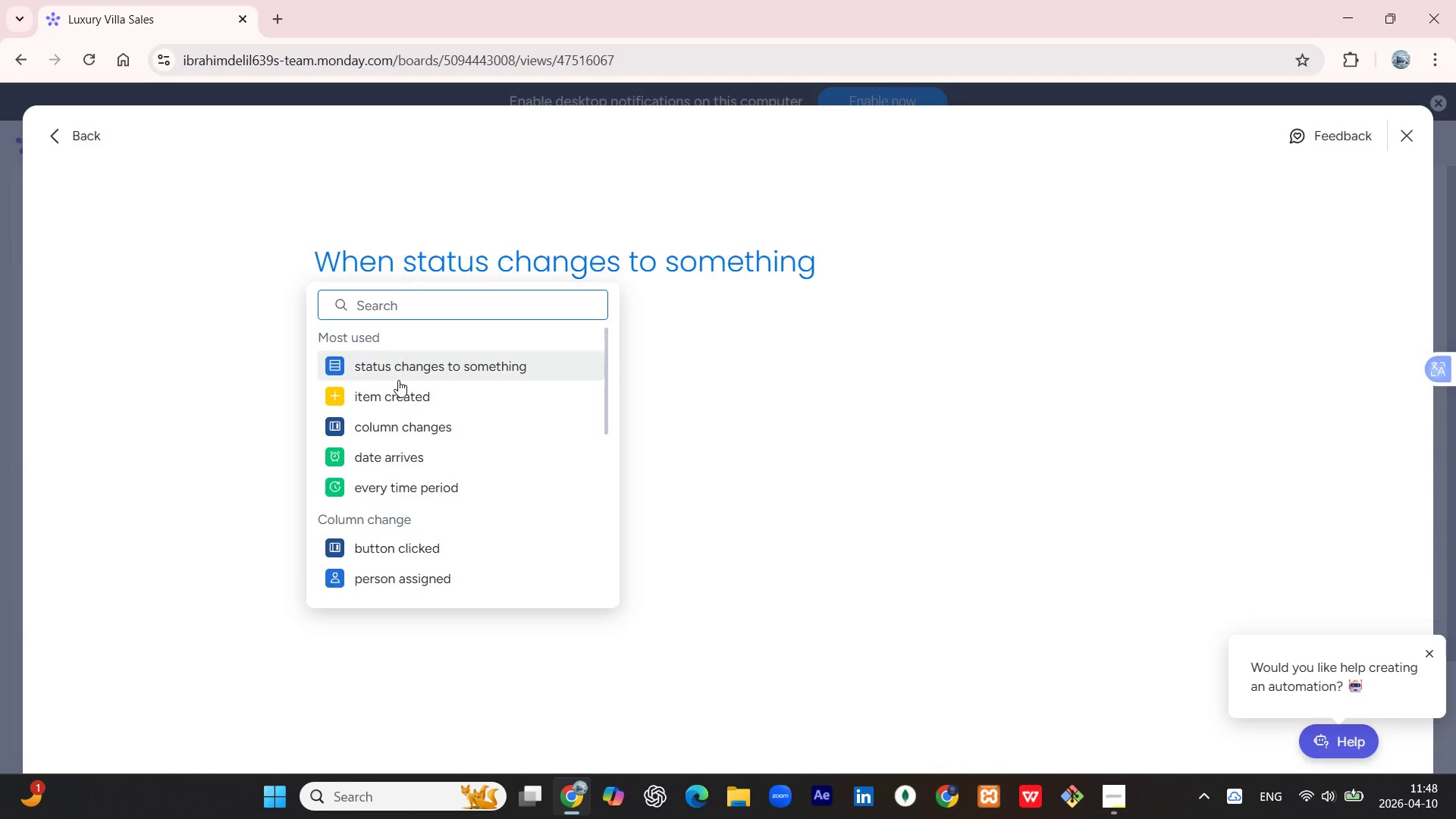 
left_click([399, 388])
 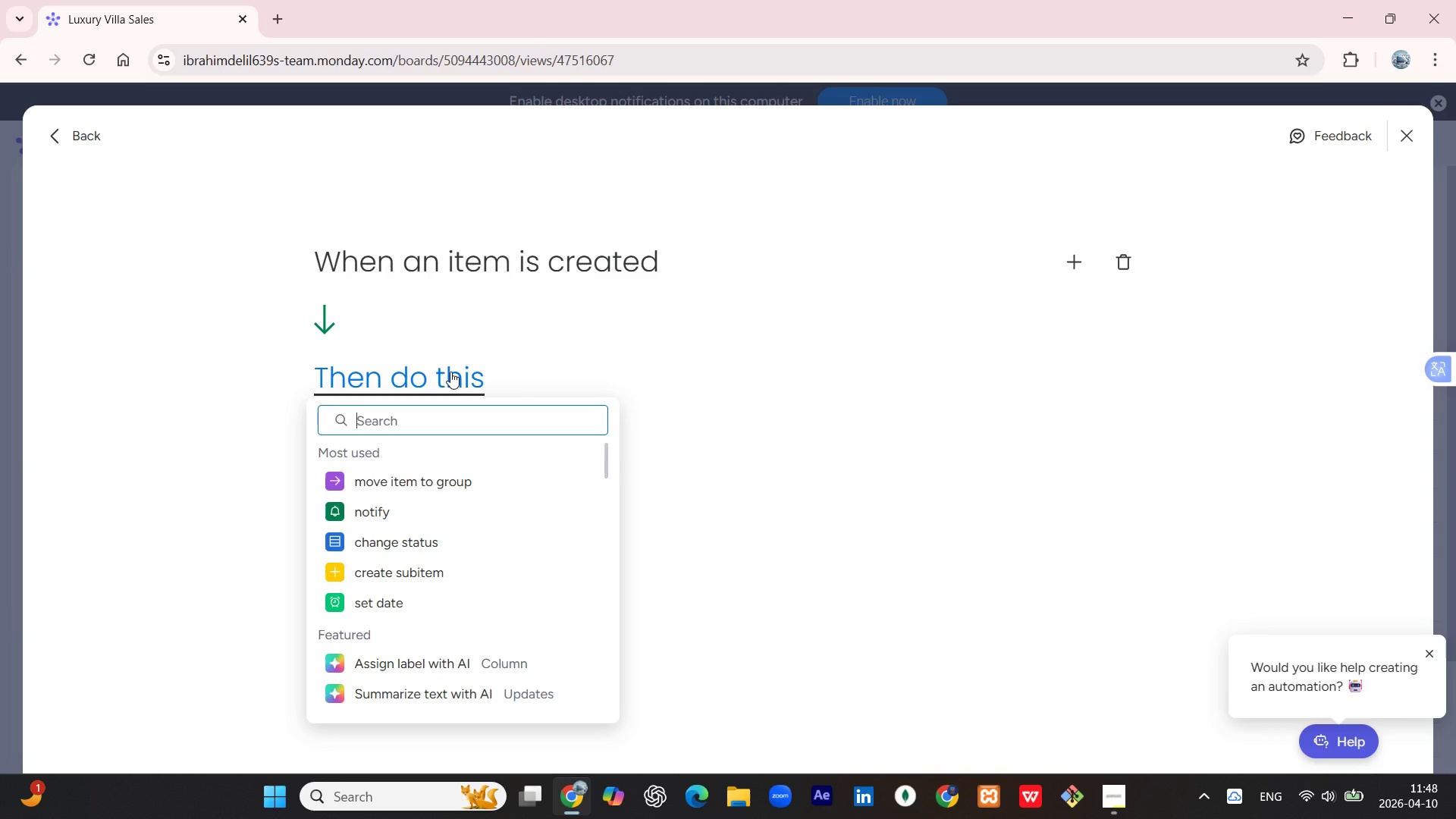 
wait(23.69)
 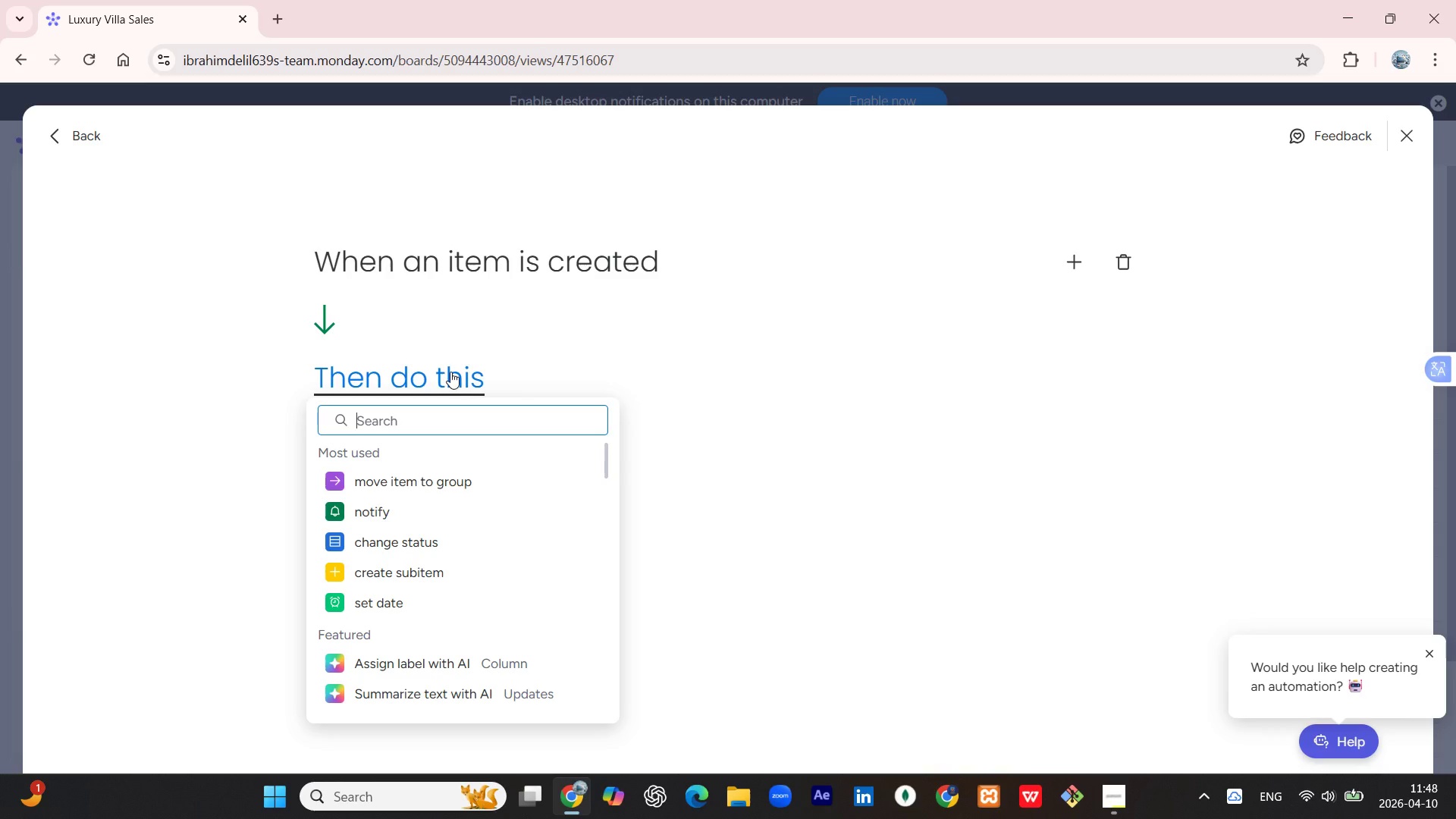 
left_click([456, 376])
 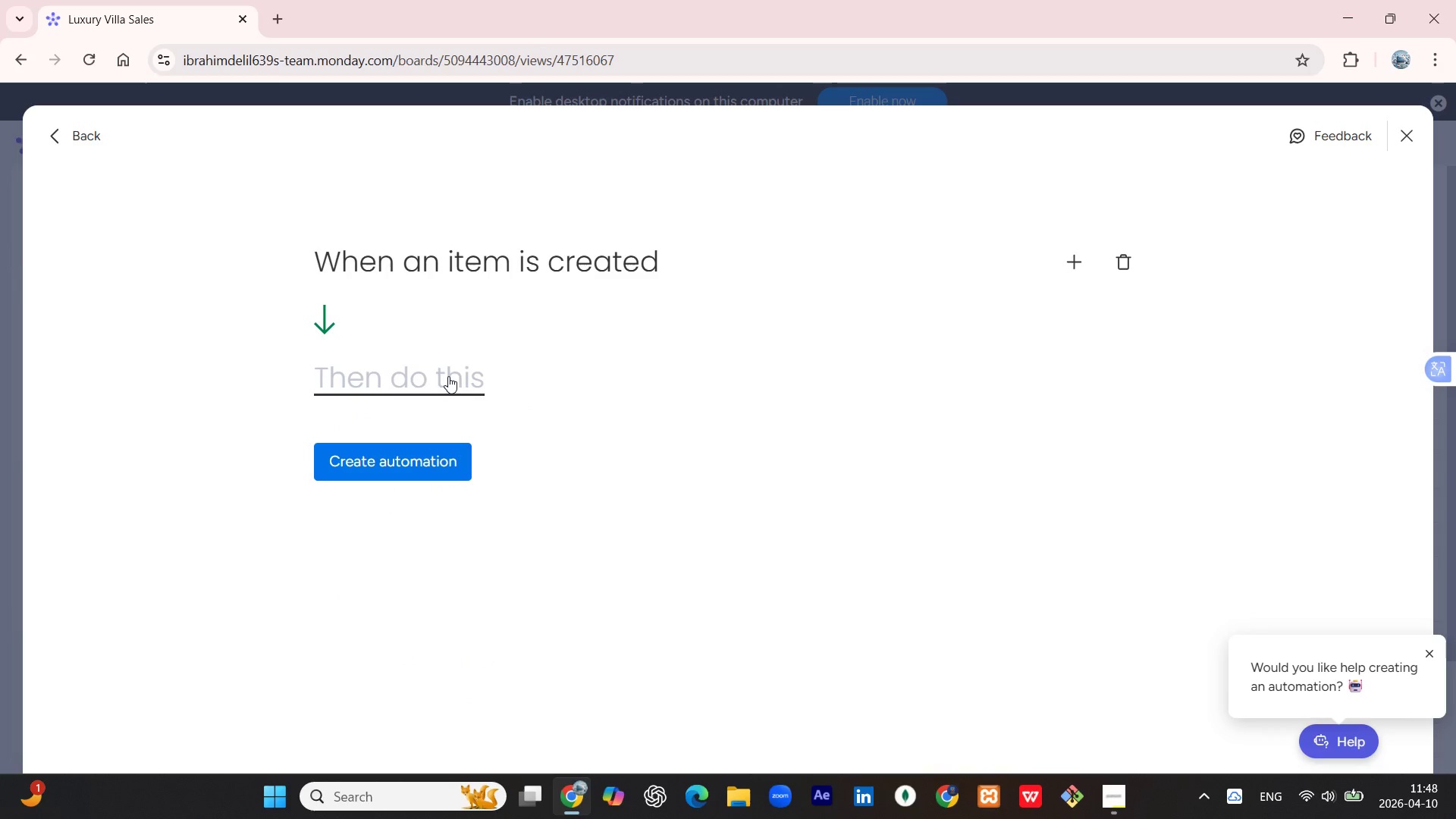 
left_click([448, 376])
 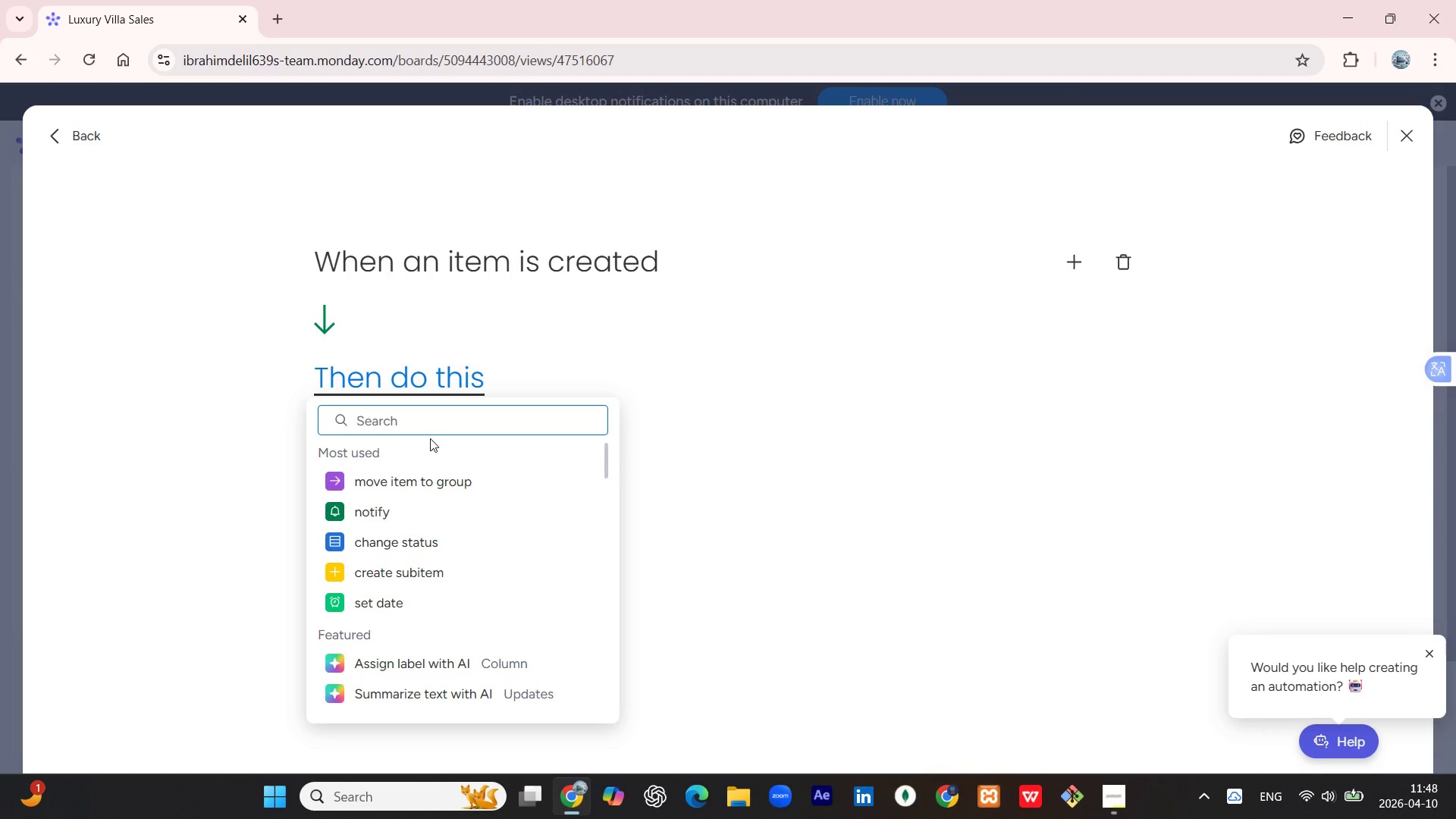 
type(sta)
 